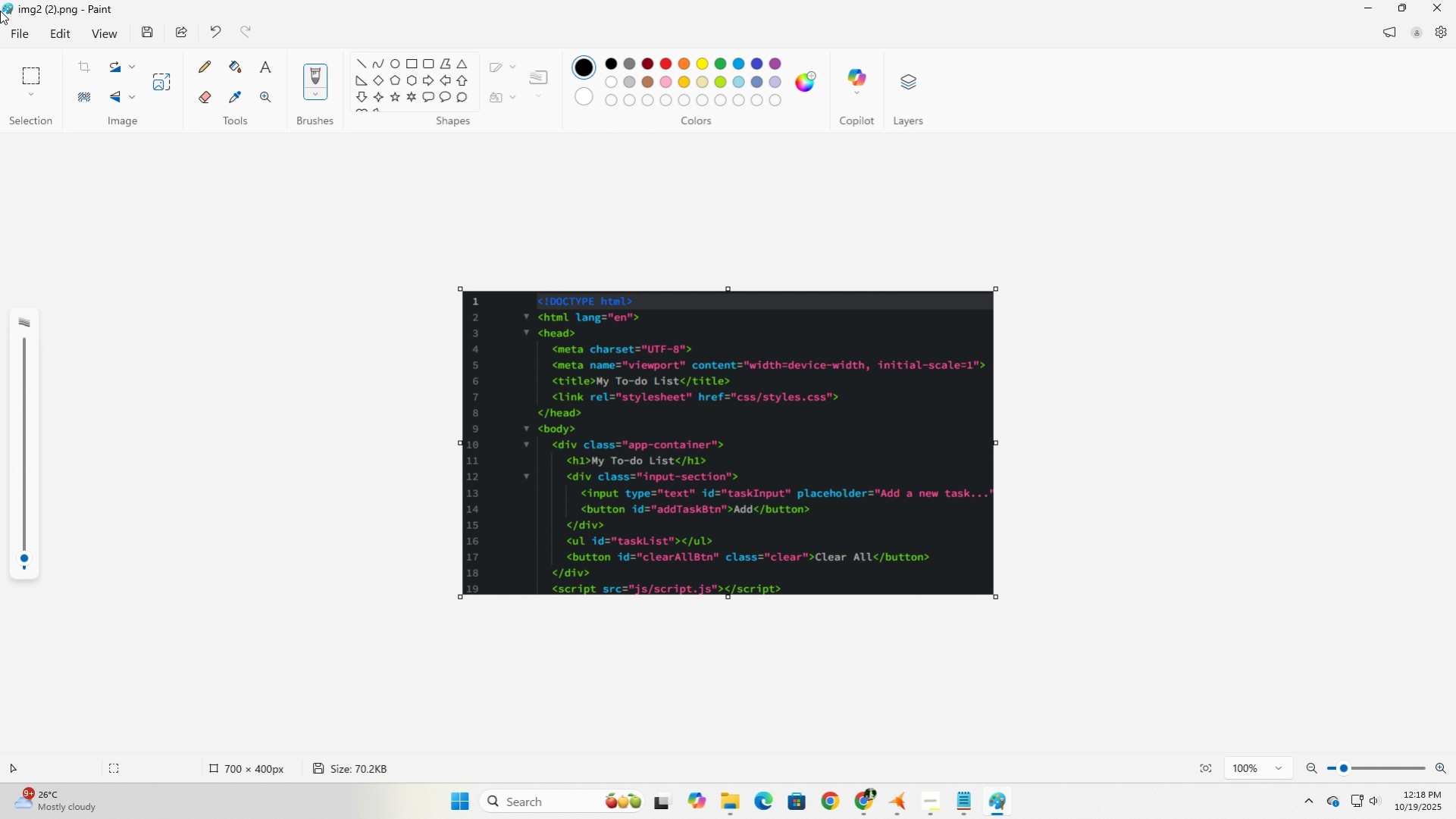 
left_click([11, 42])
 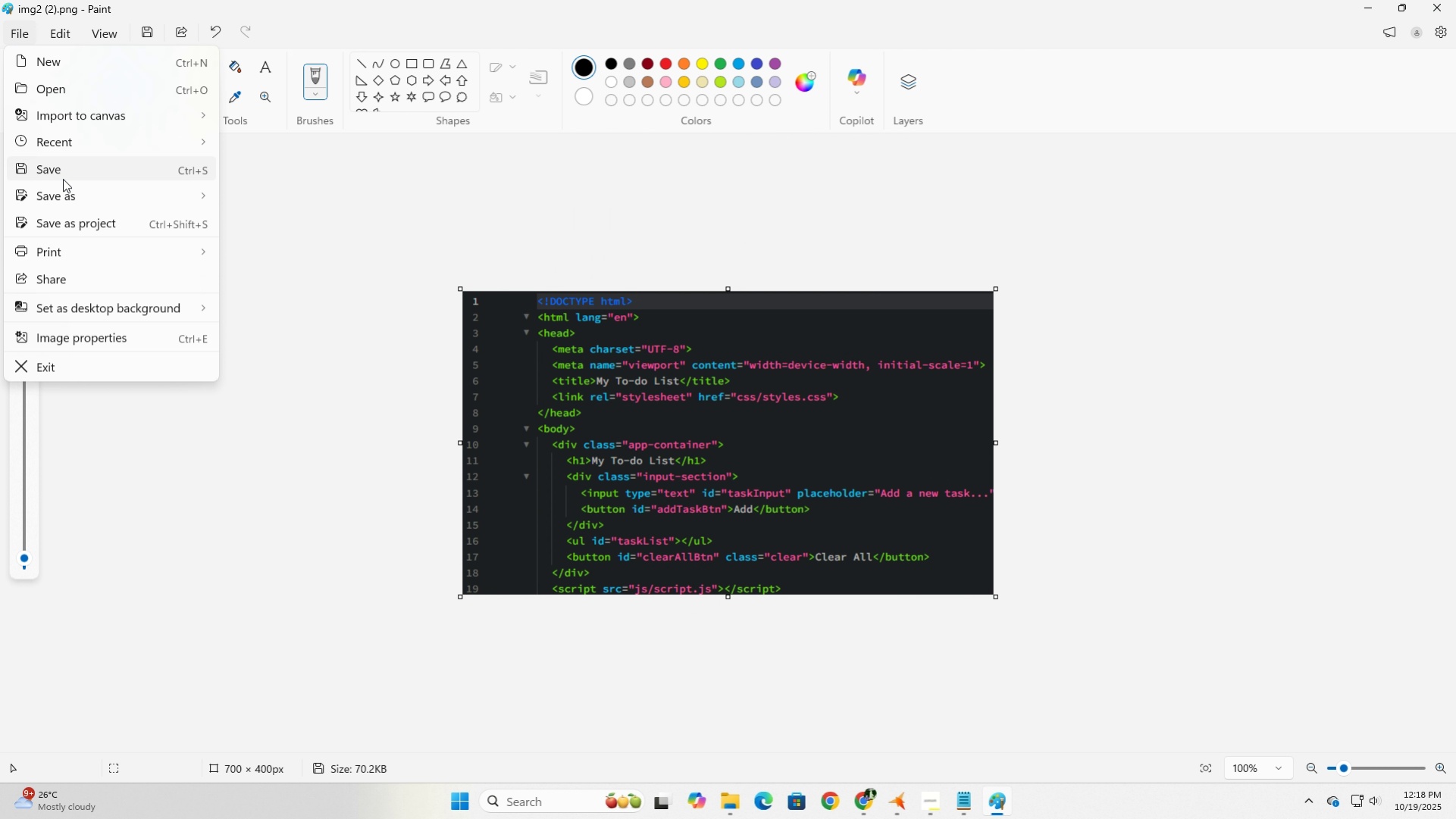 
left_click([65, 179])
 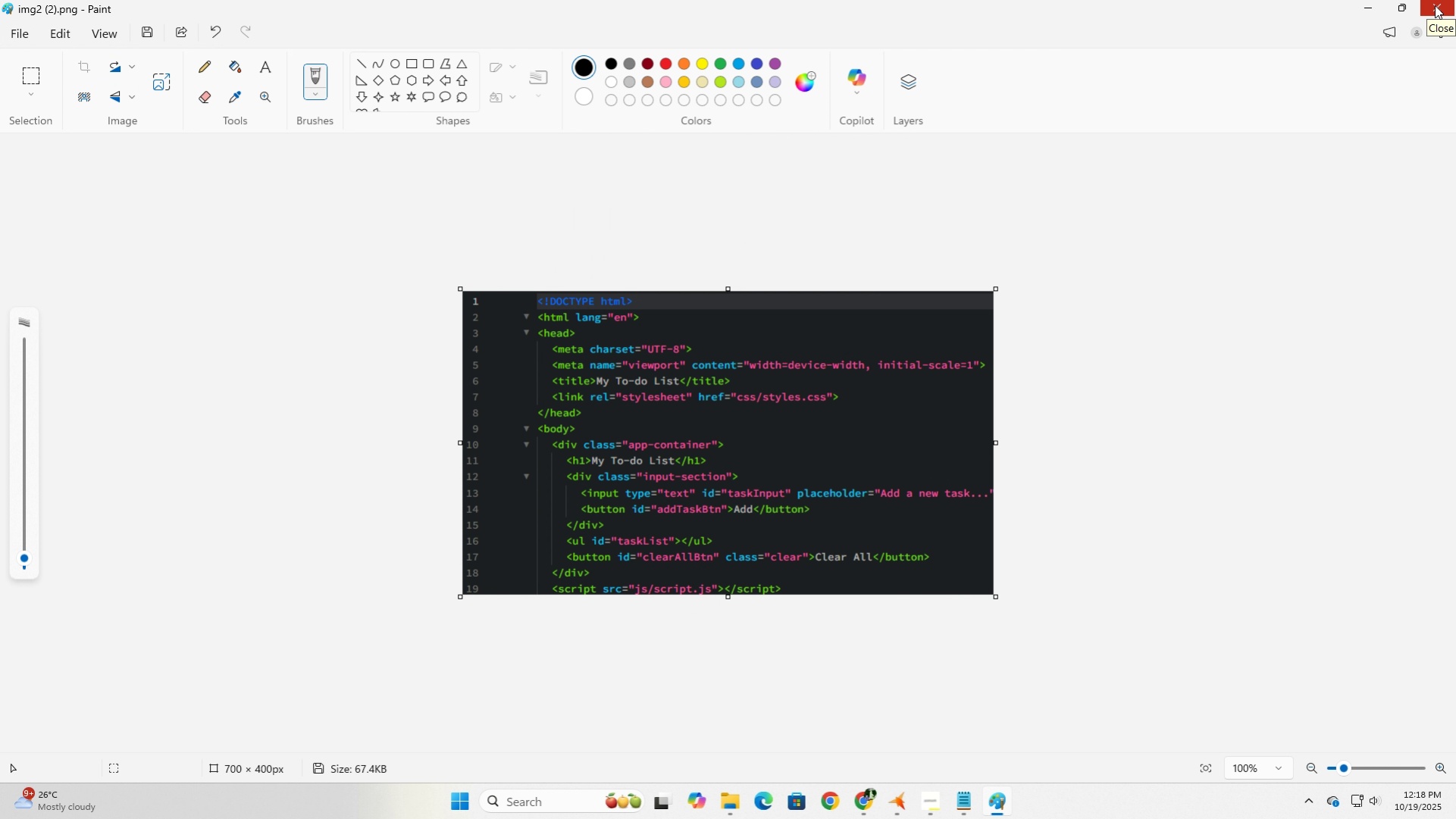 
left_click([1434, 5])
 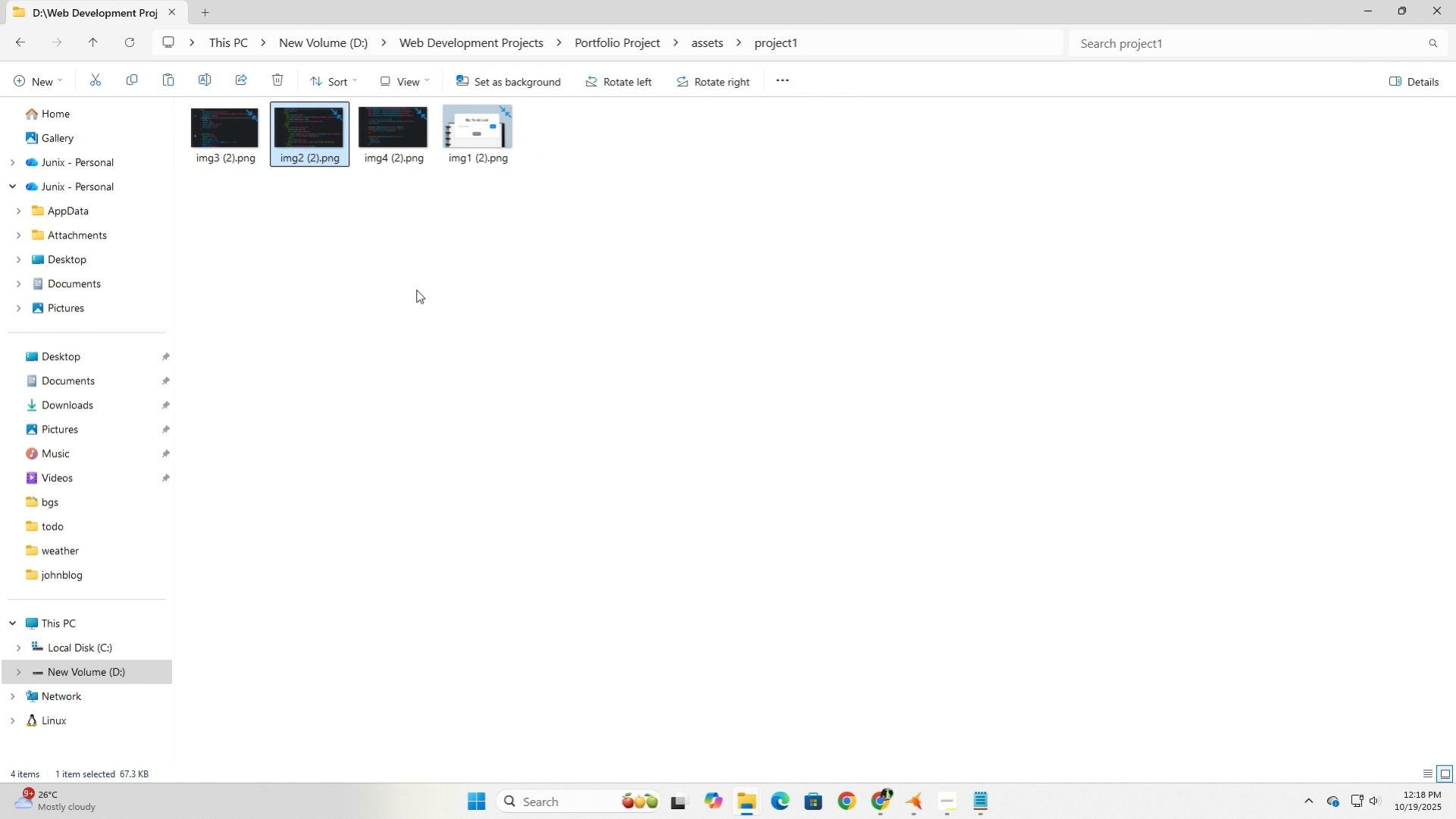 
left_click([416, 289])
 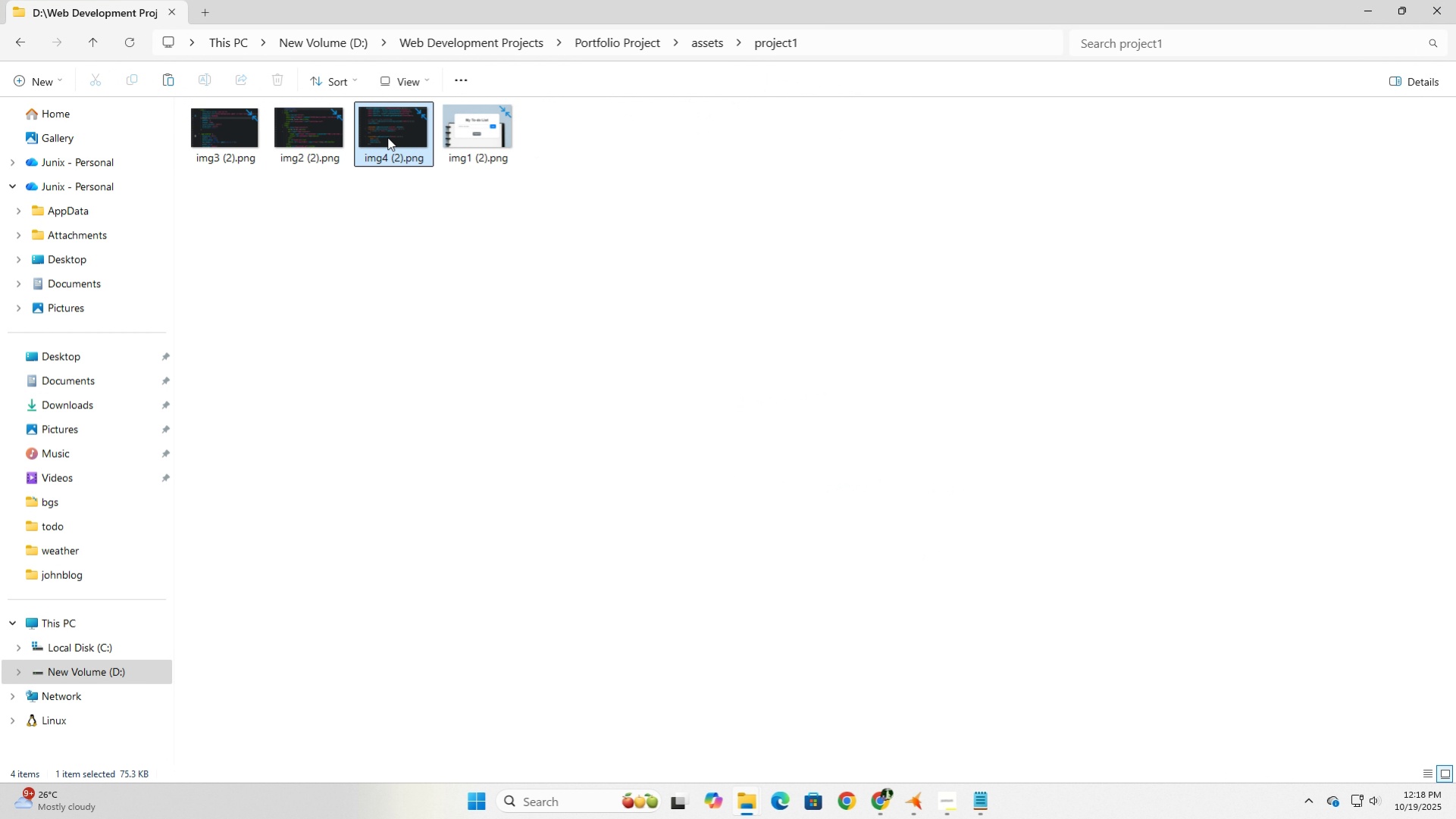 
left_click([387, 137])
 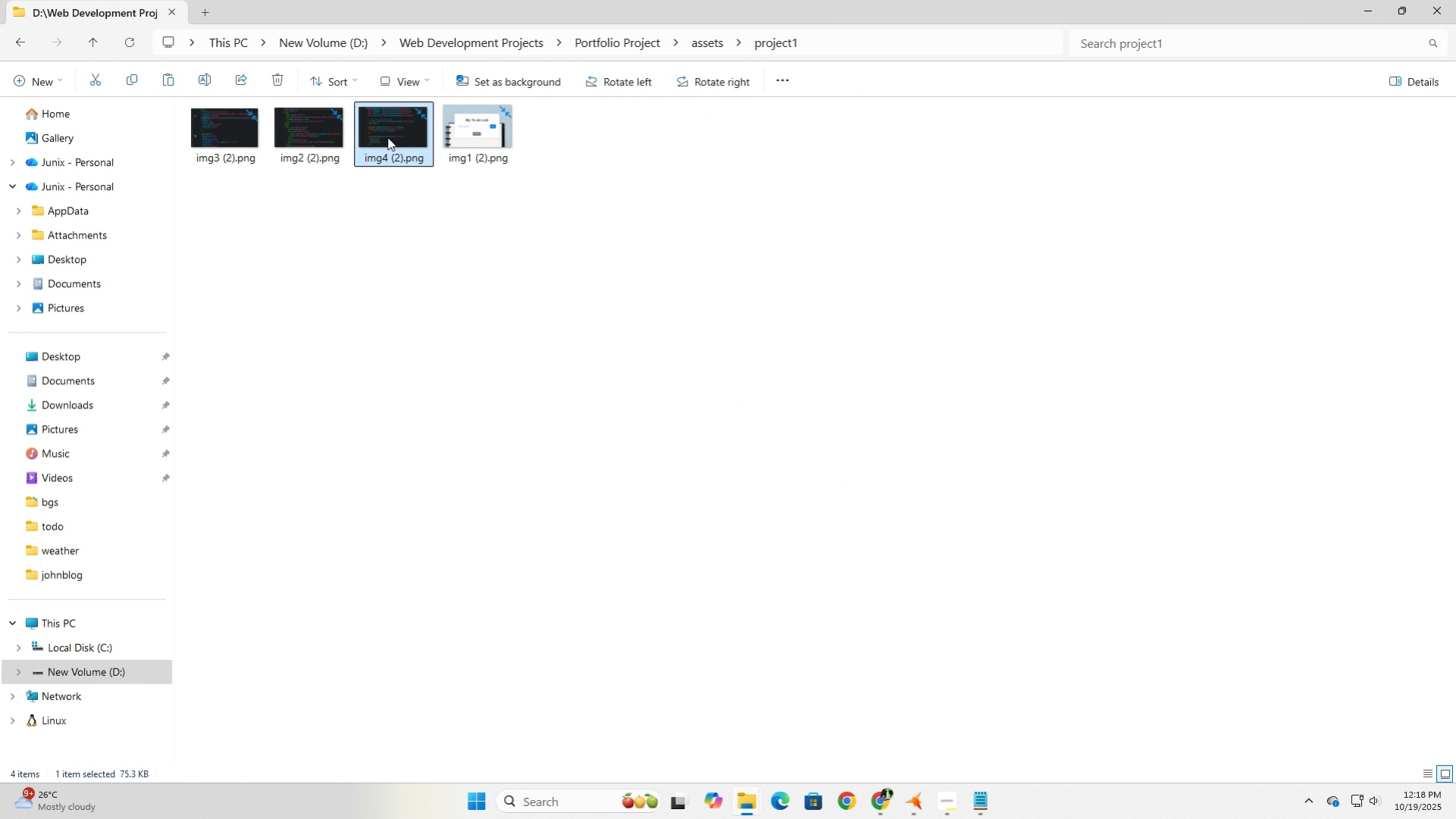 
right_click([387, 137])
 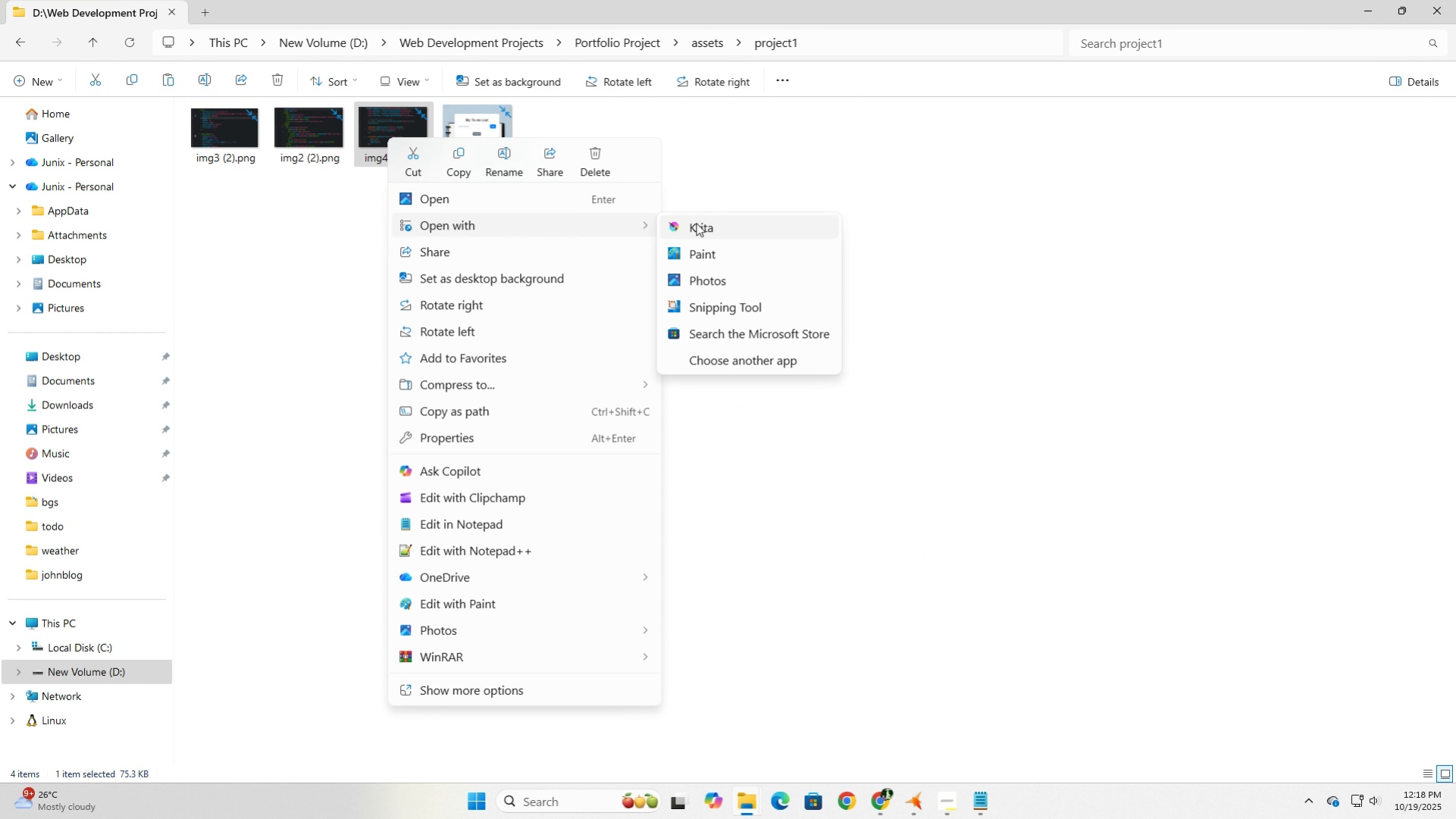 
double_click([697, 223])
 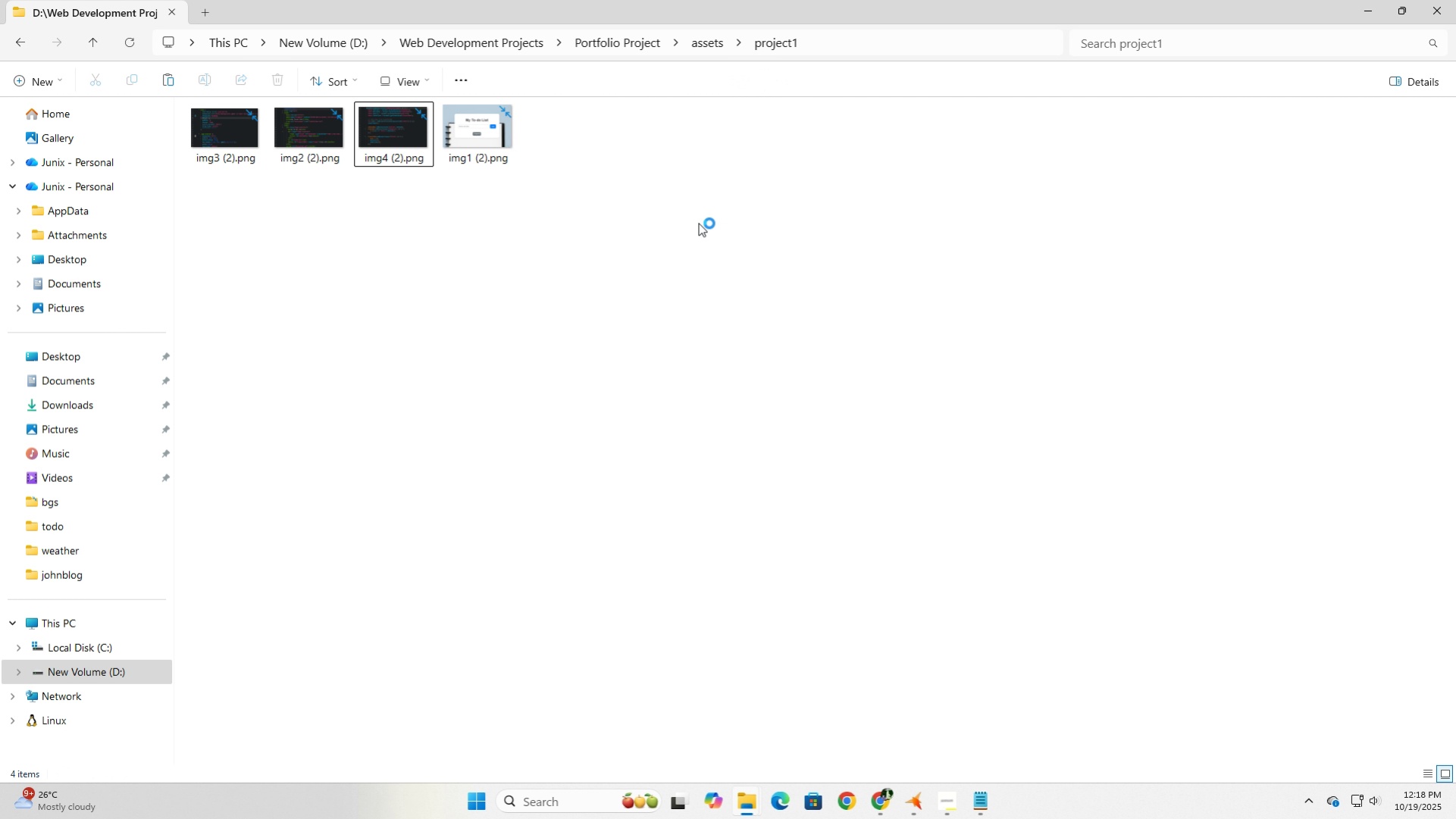 
triple_click([697, 223])
 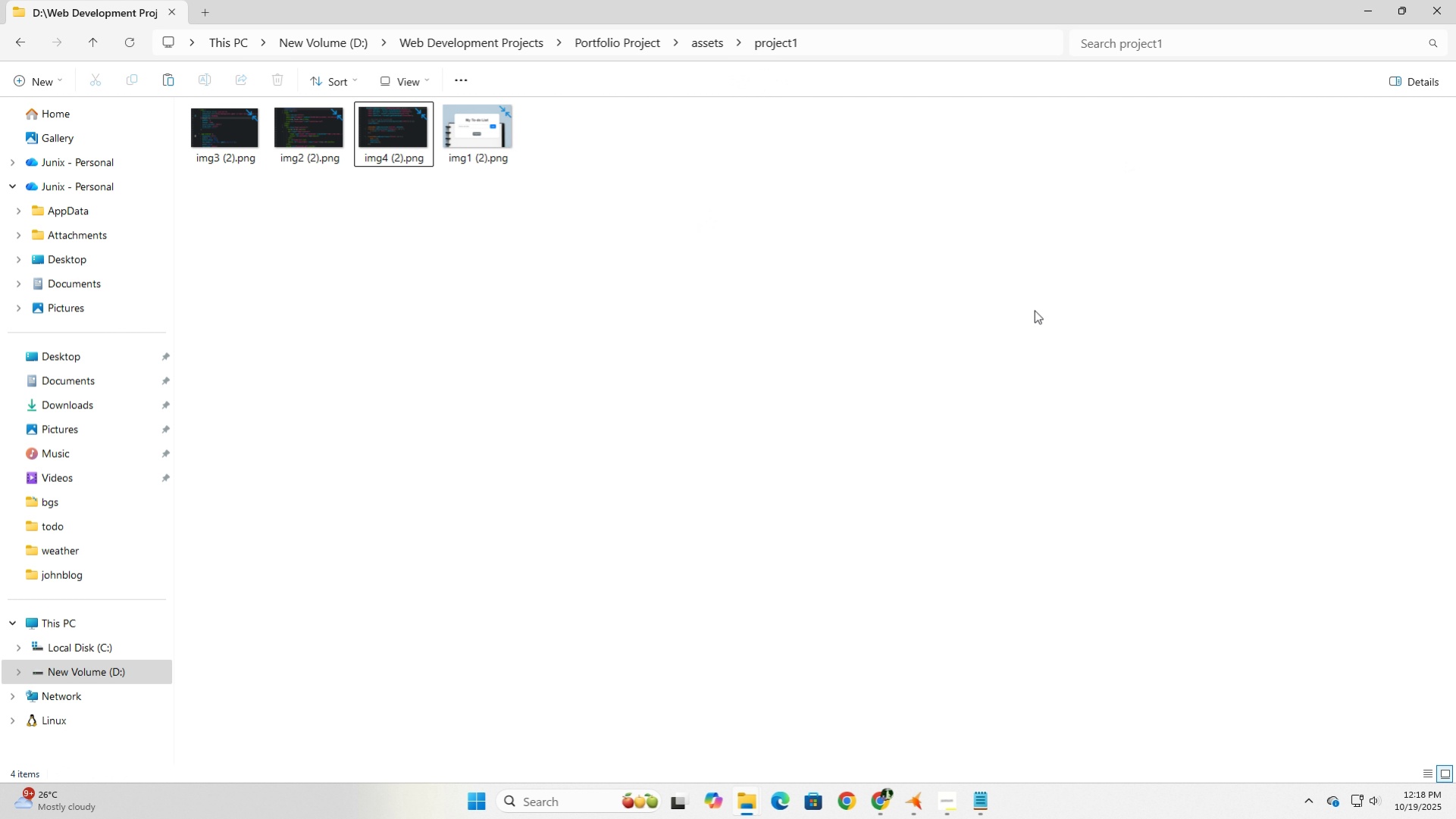 
left_click([1034, 310])
 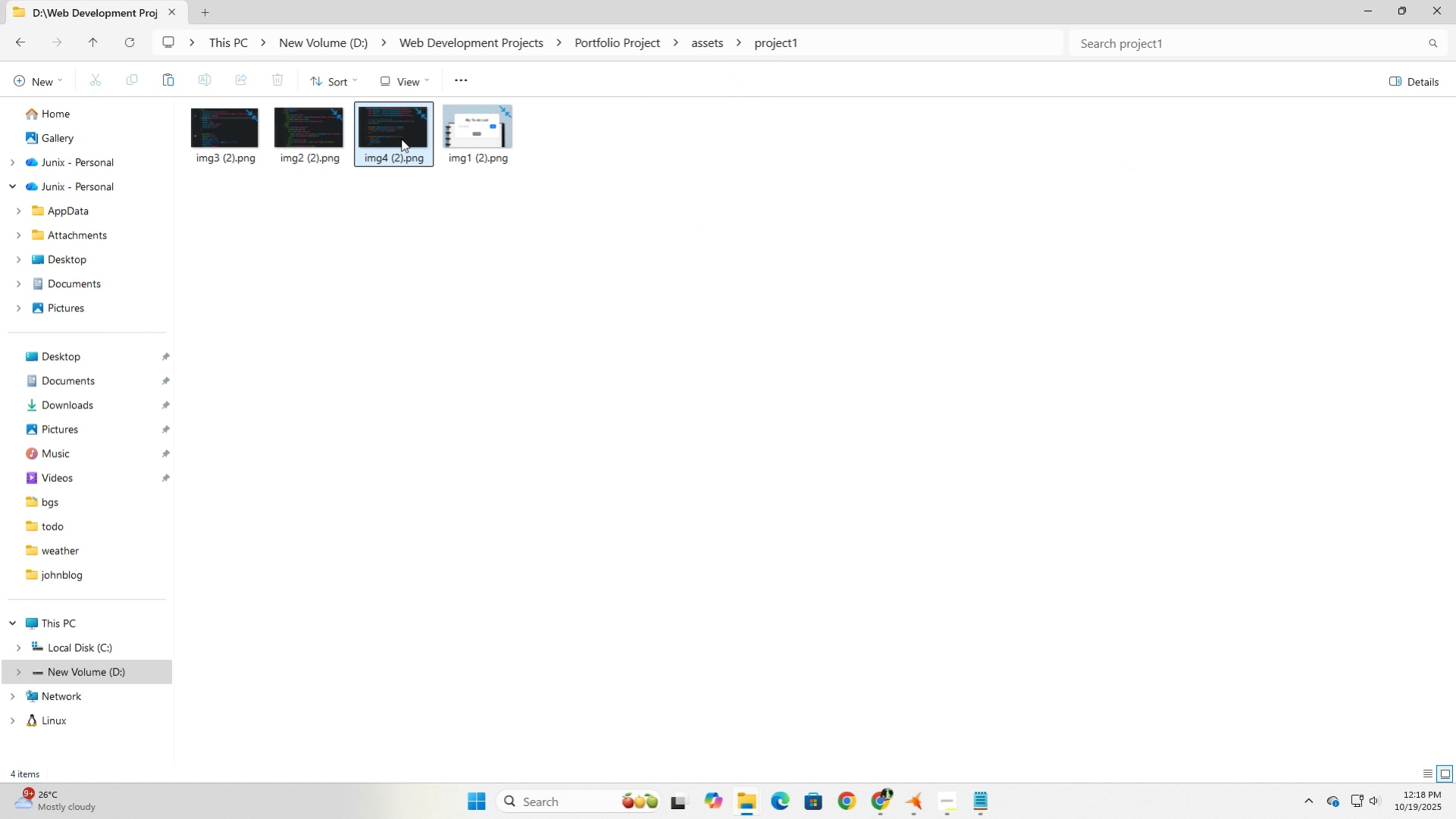 
right_click([401, 139])
 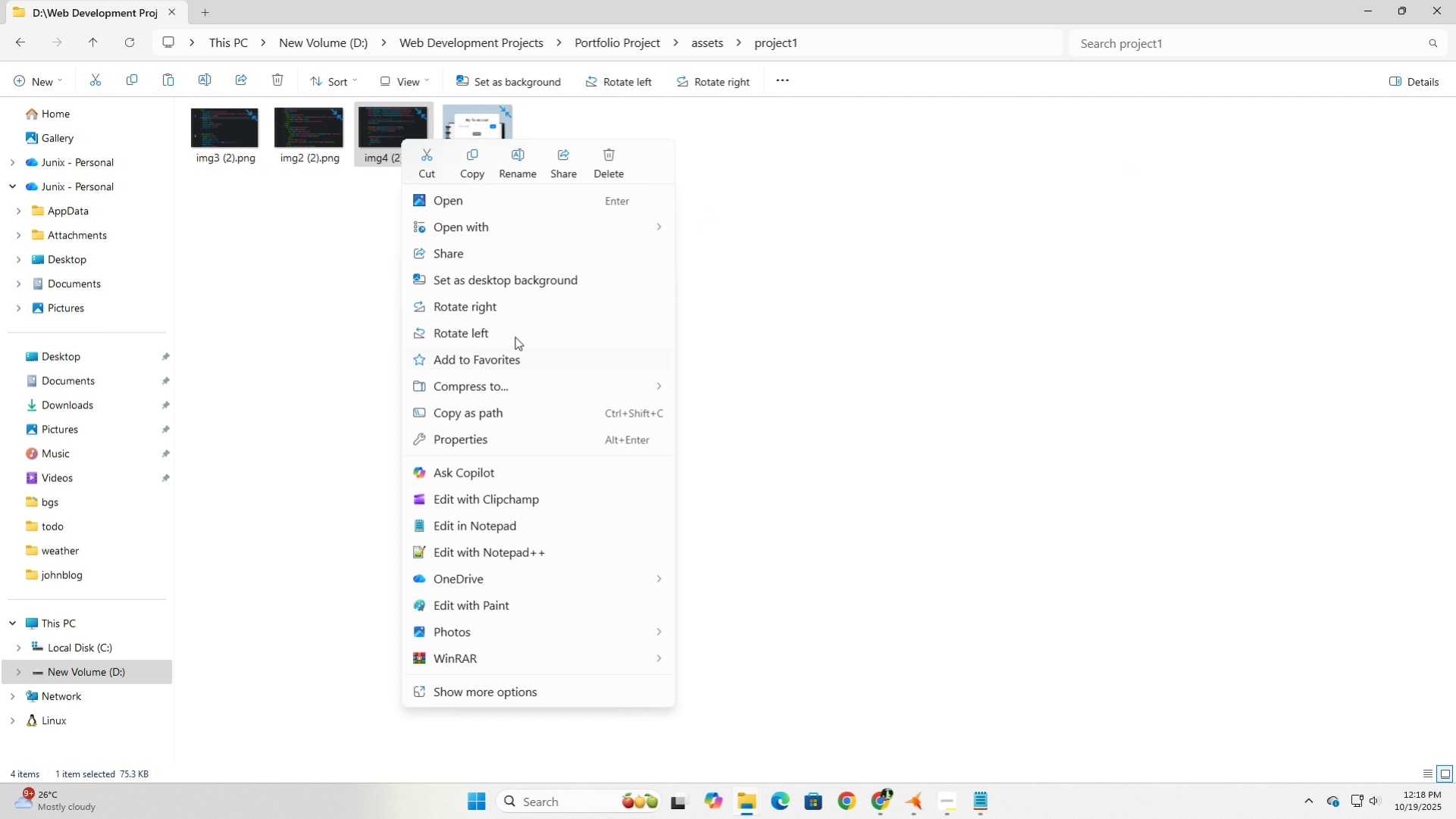 
mouse_move([521, 227])
 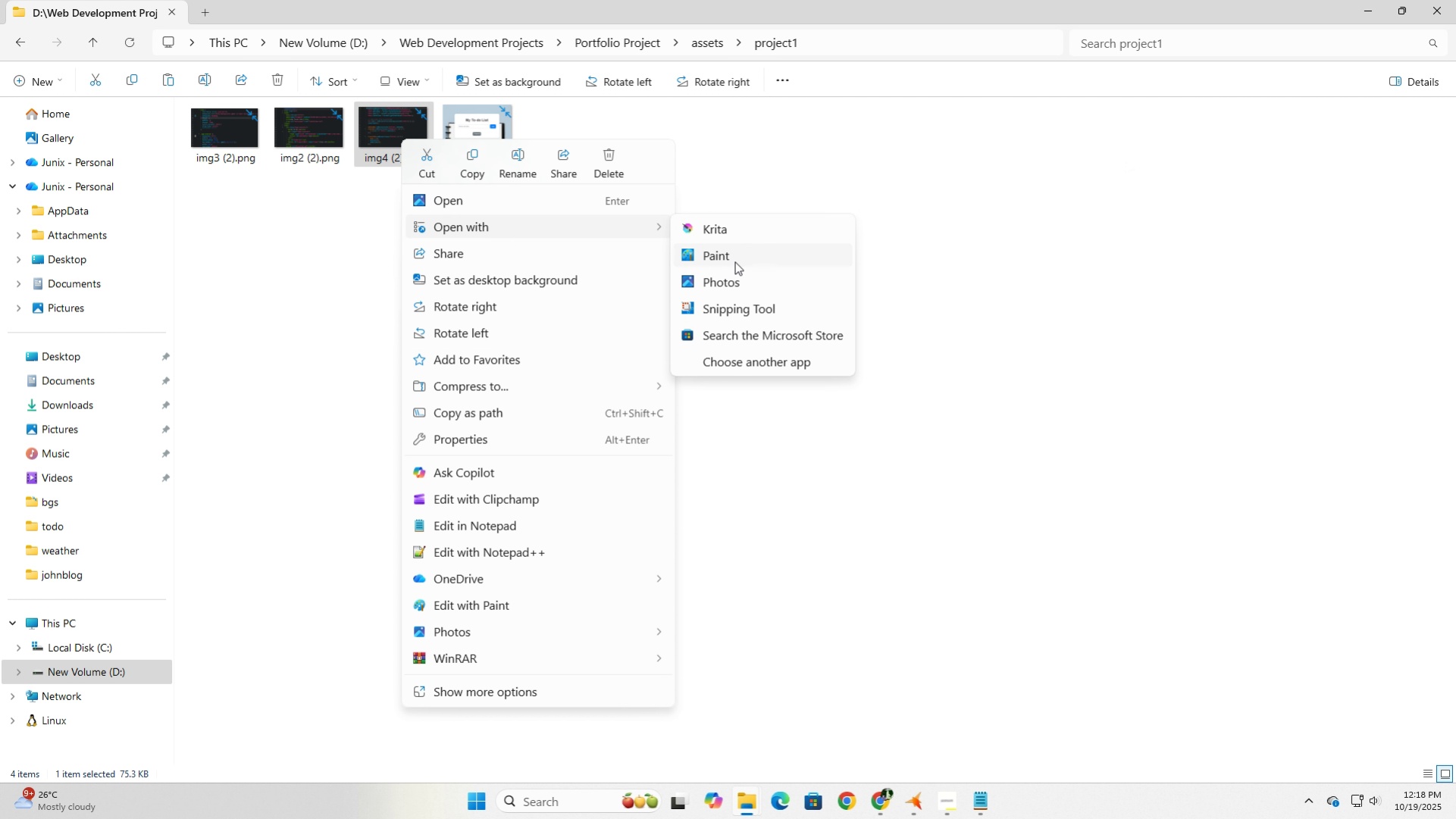 
left_click([734, 261])
 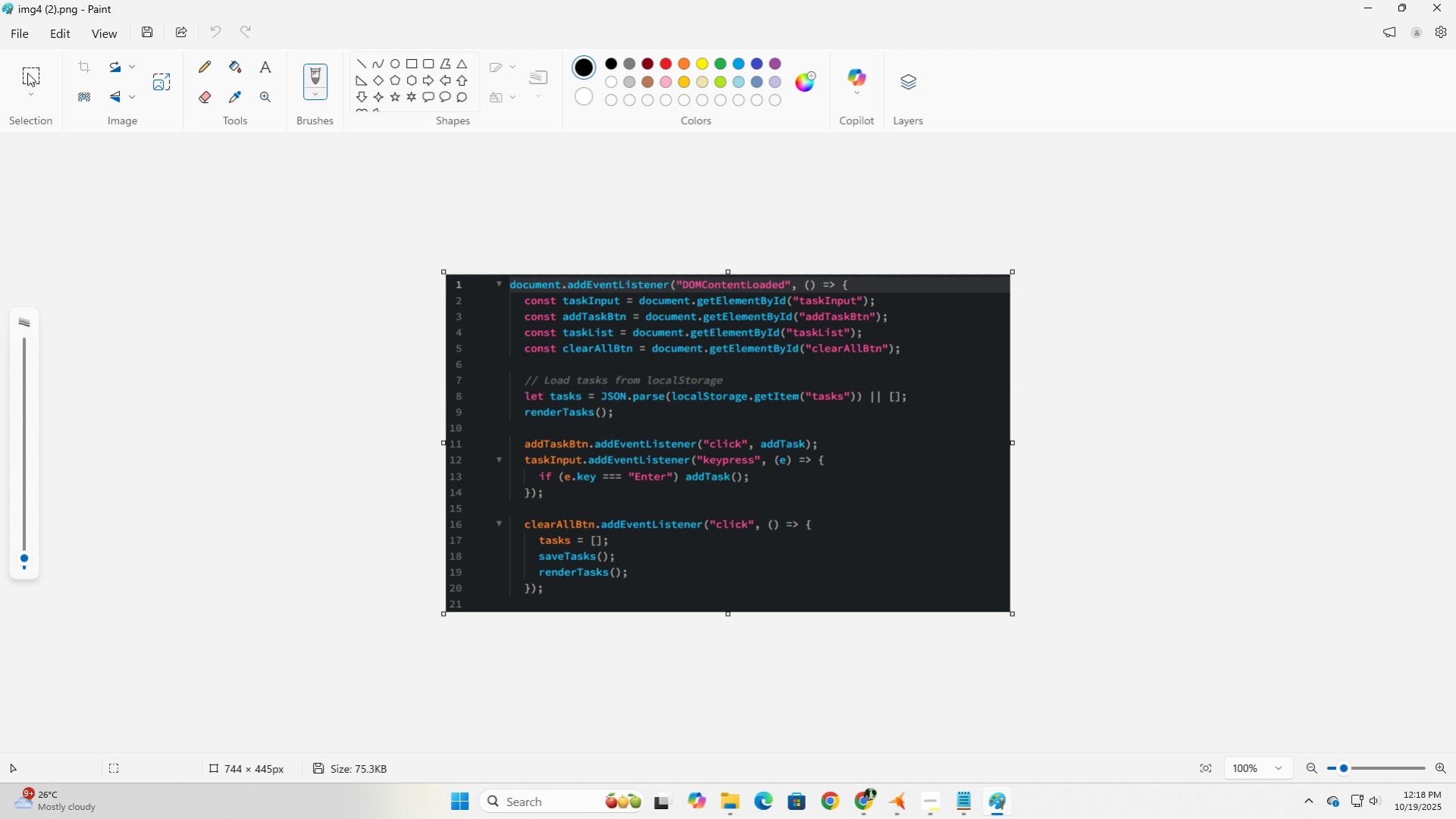 
left_click([18, 44])
 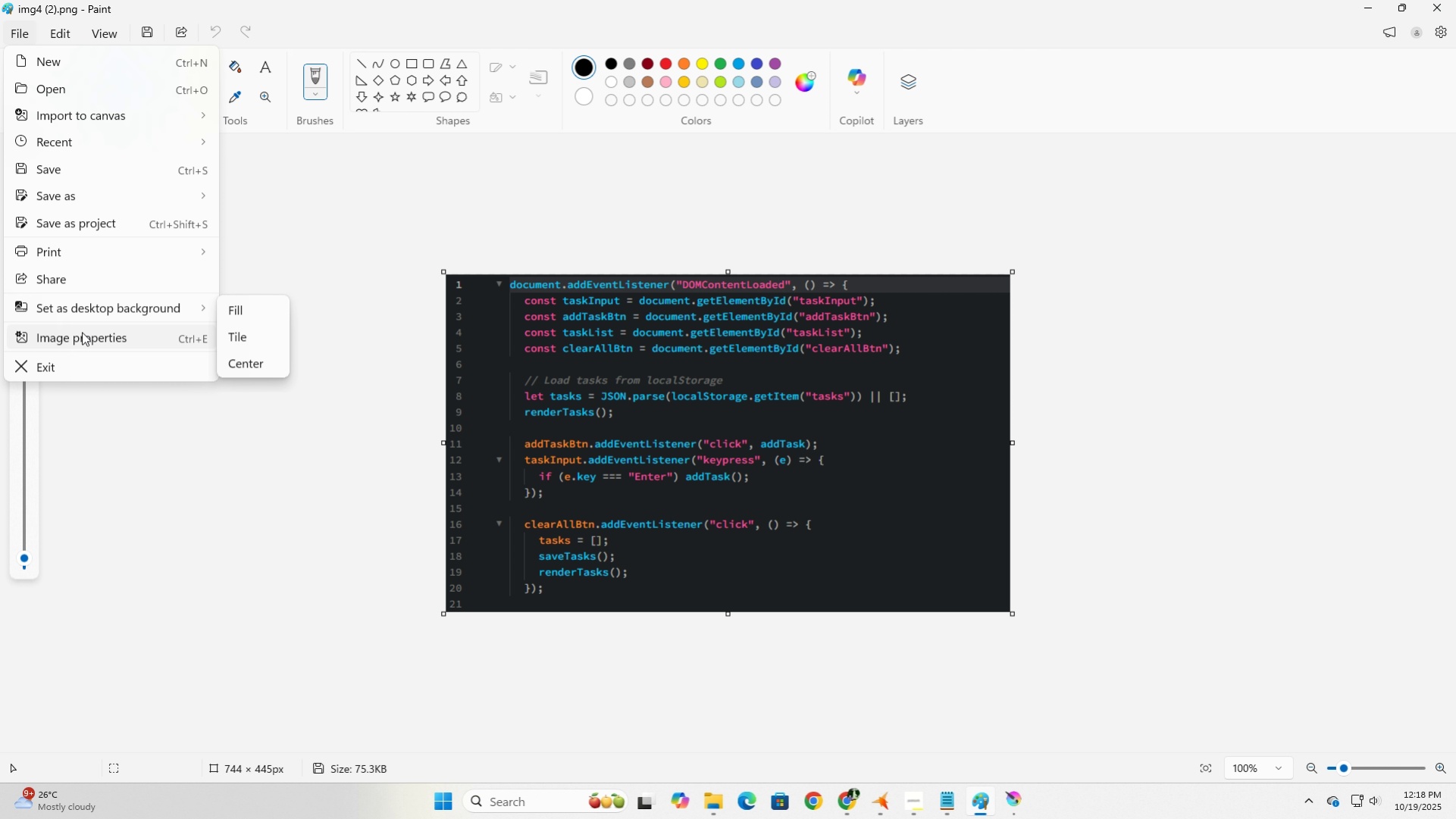 
left_click([82, 332])
 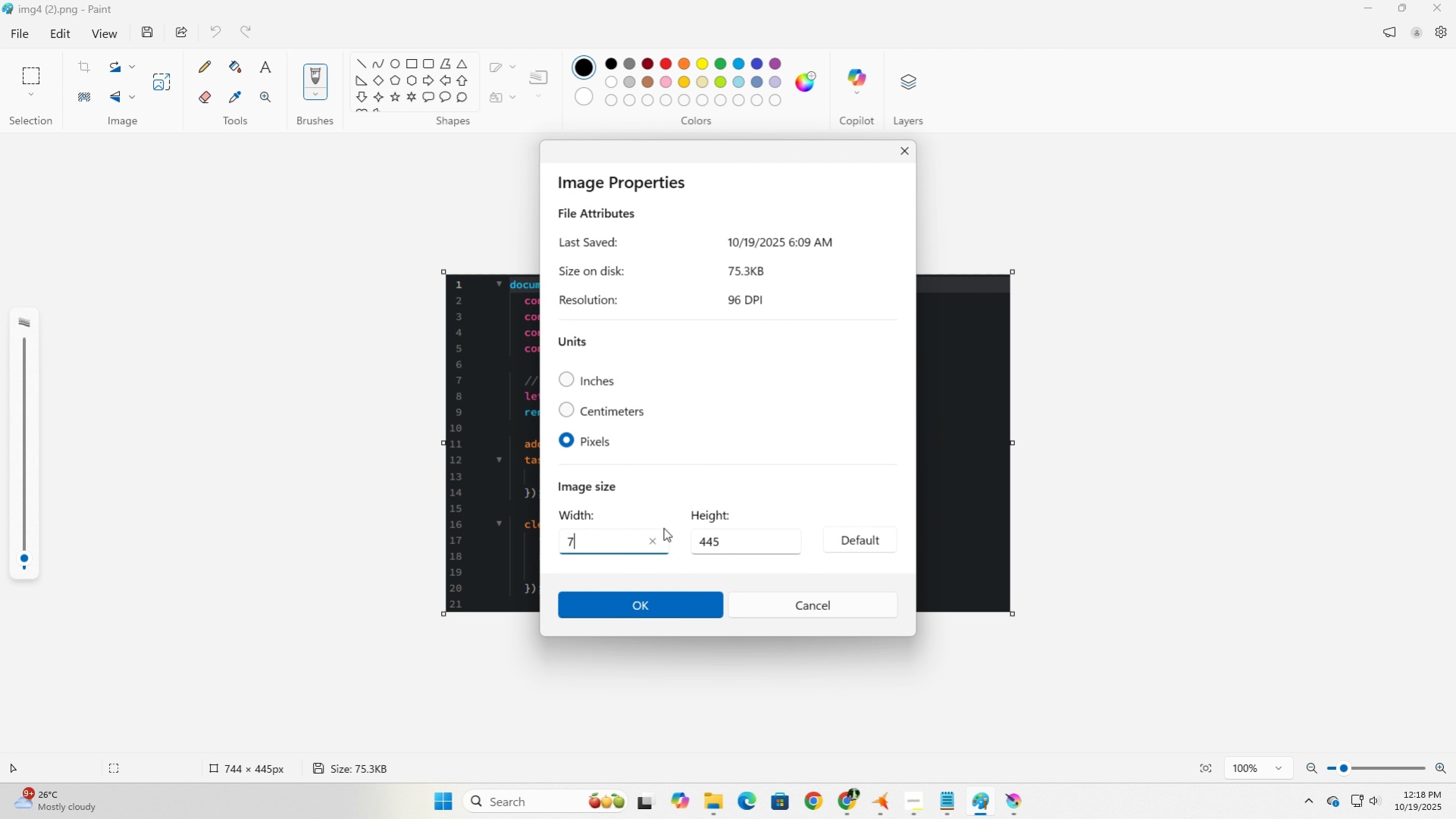 
key(Numpad7)
 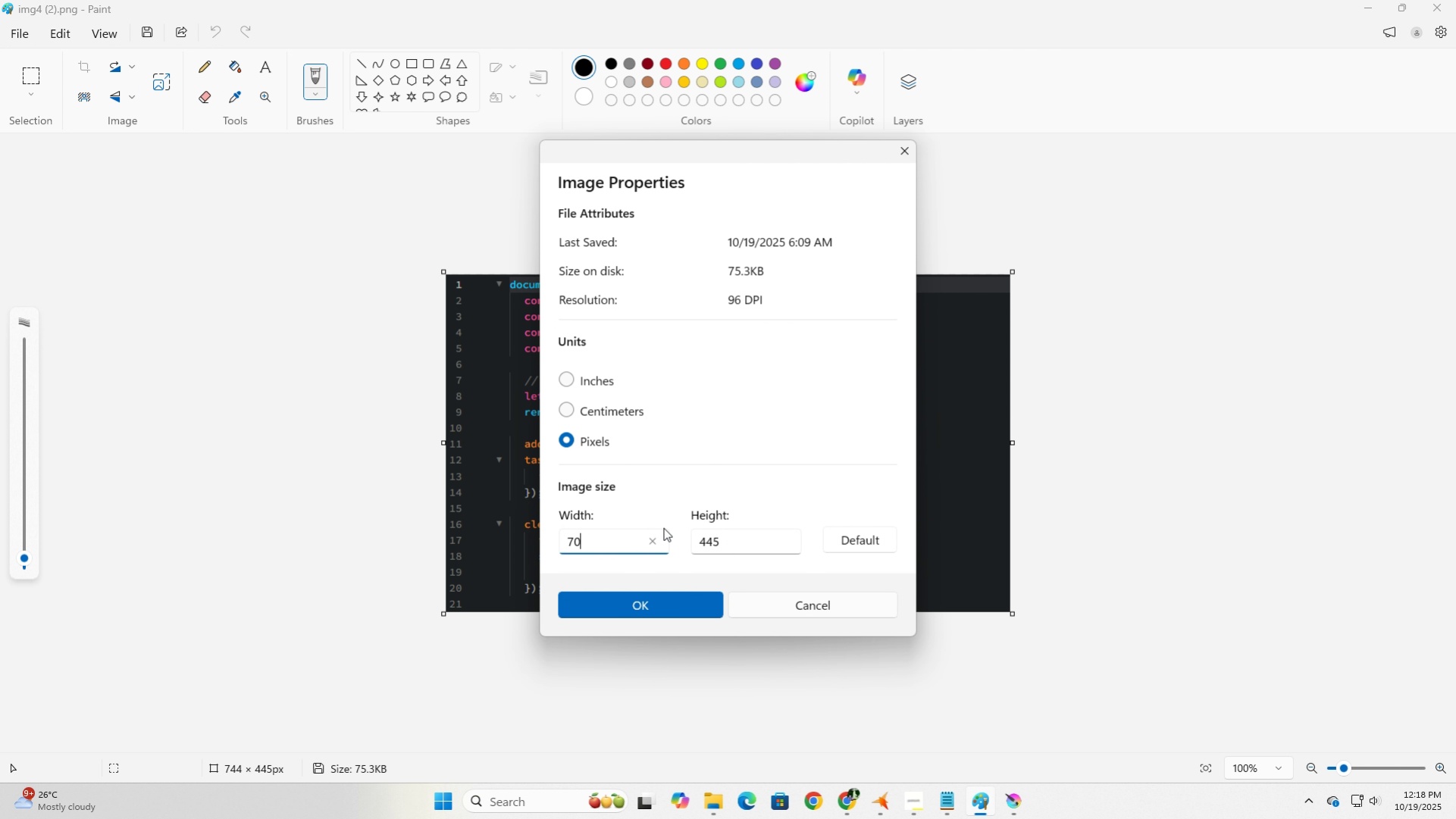 
key(Numpad0)
 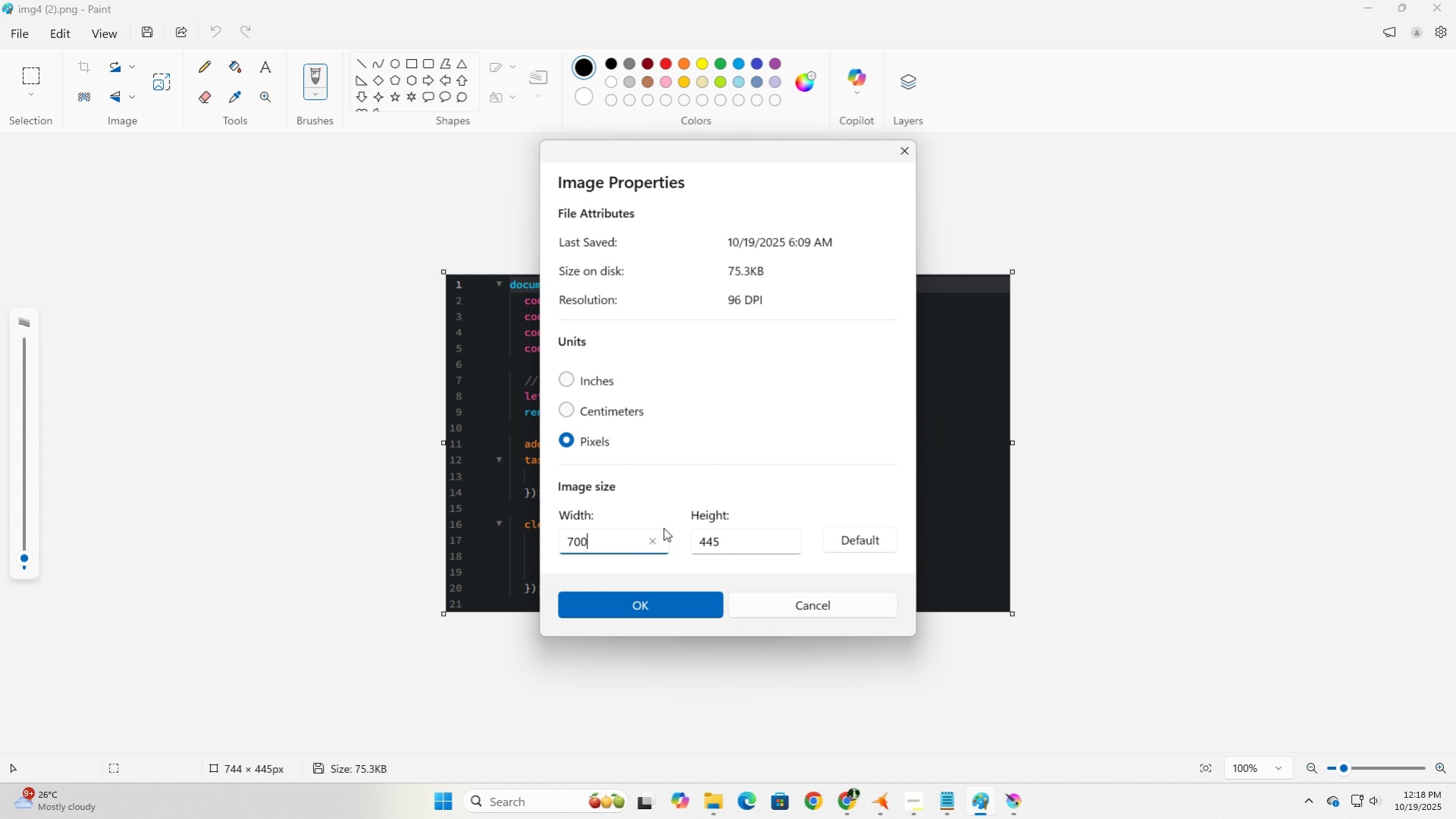 
key(Numpad0)
 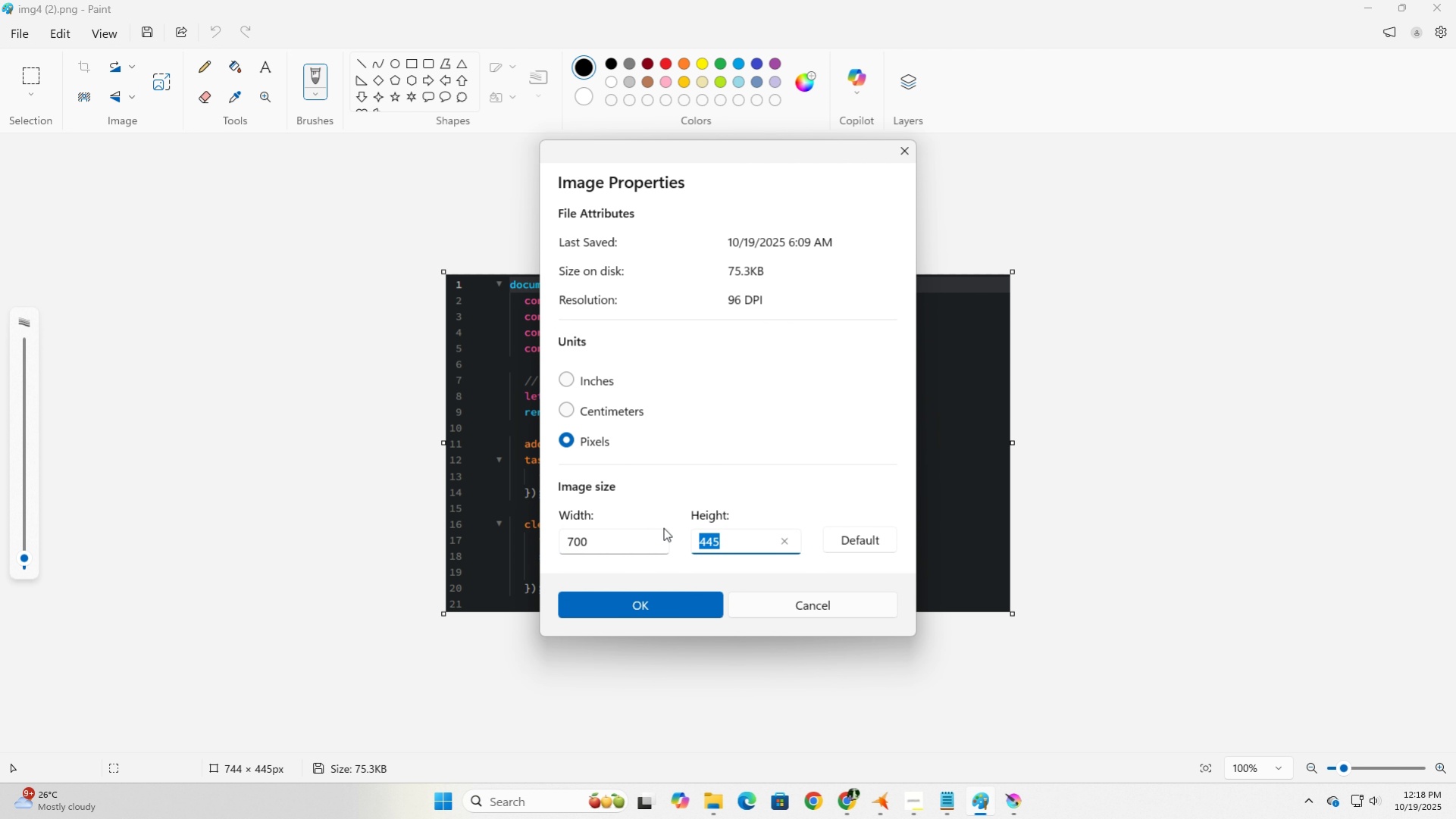 
key(Tab)
 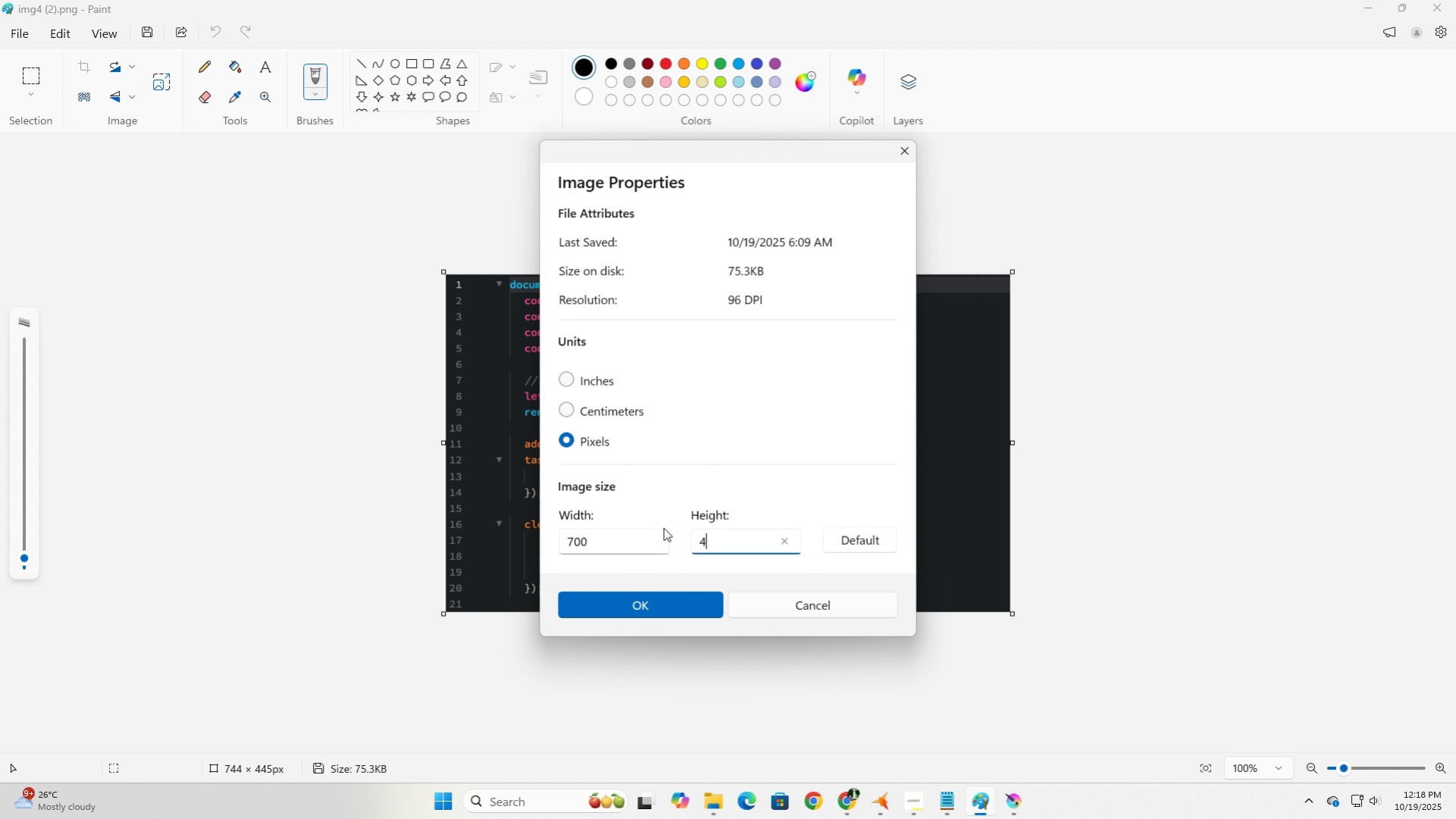 
key(Numpad4)
 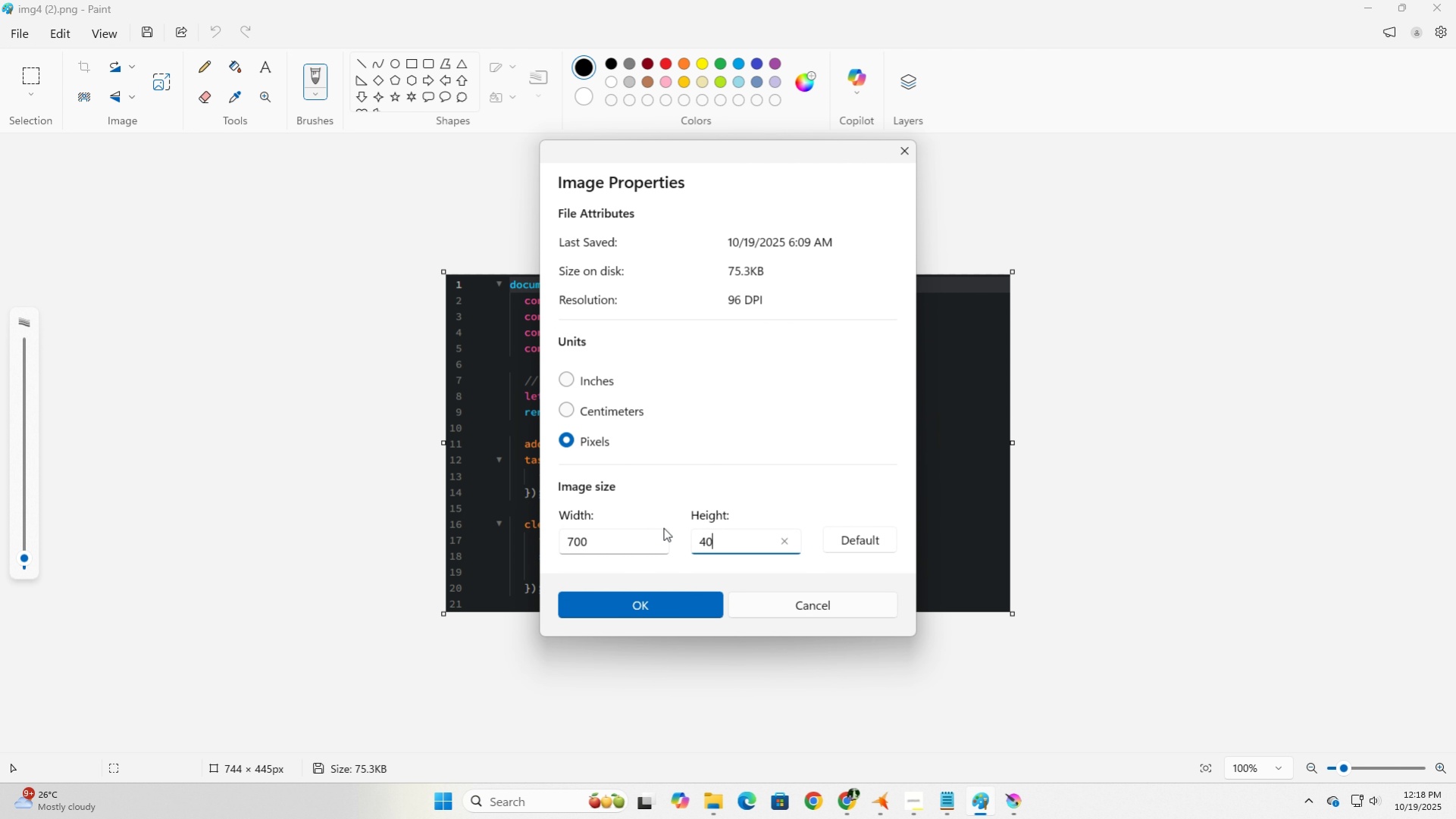 
key(Numpad0)
 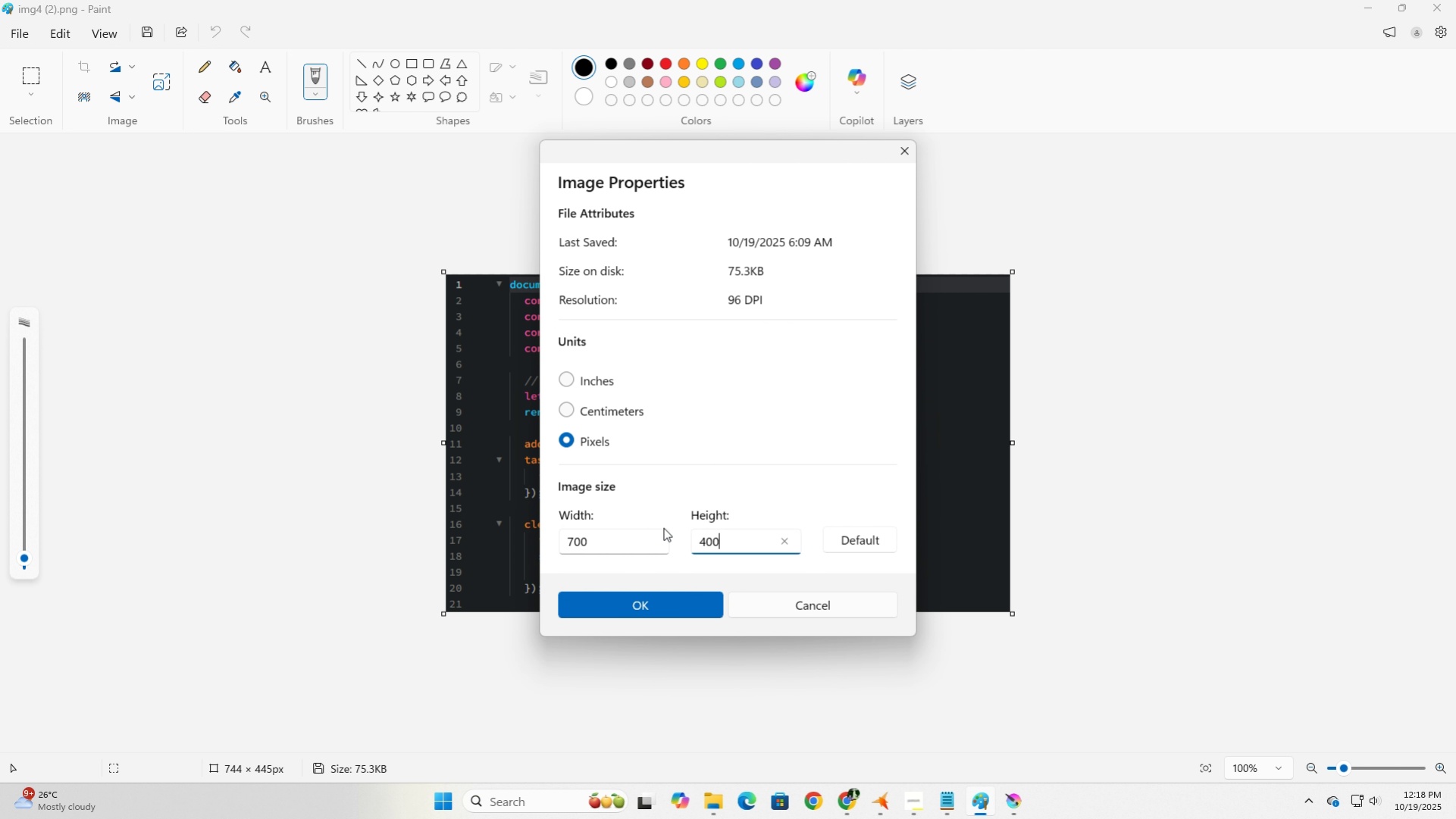 
key(Numpad0)
 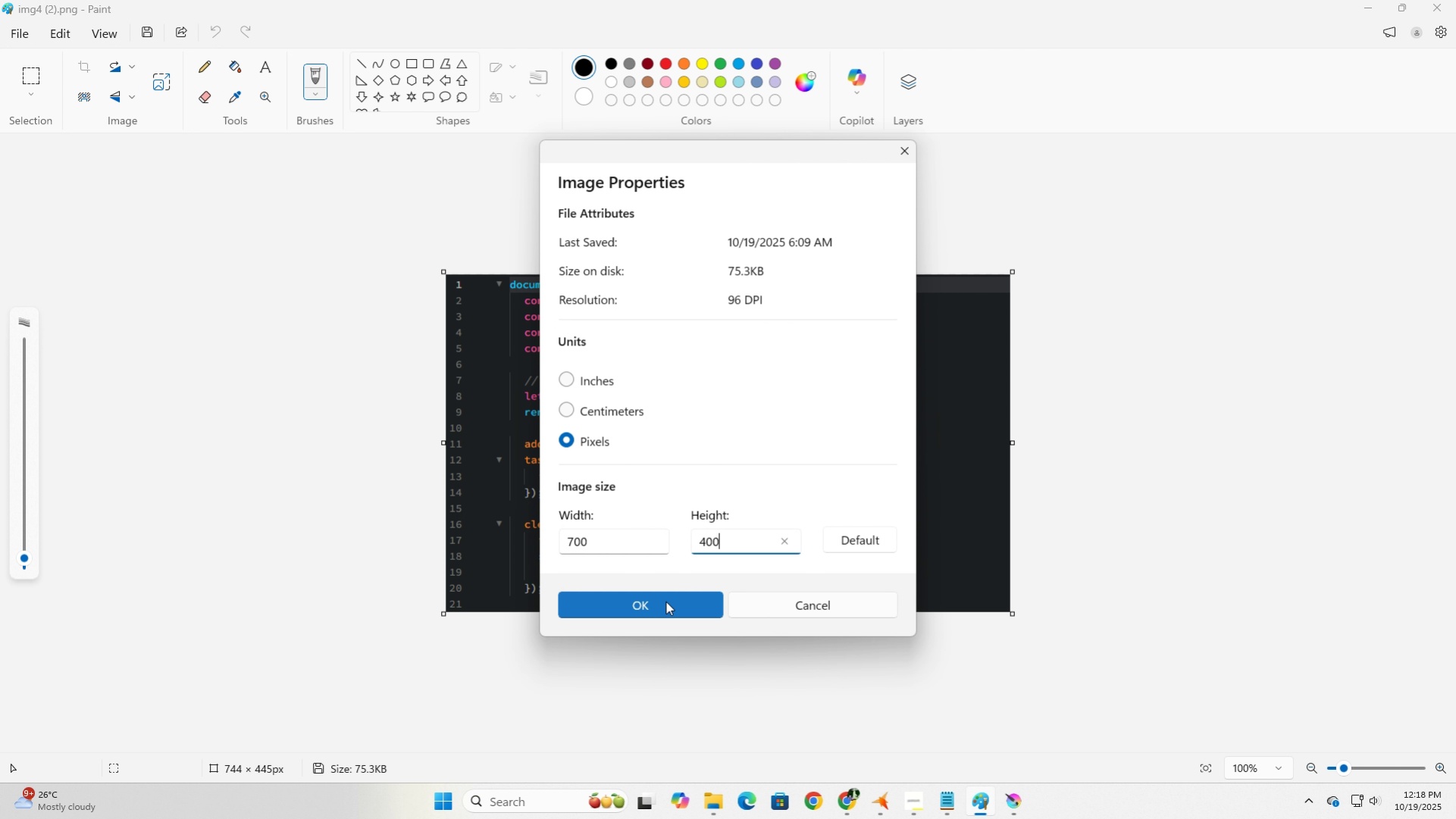 
left_click([671, 606])
 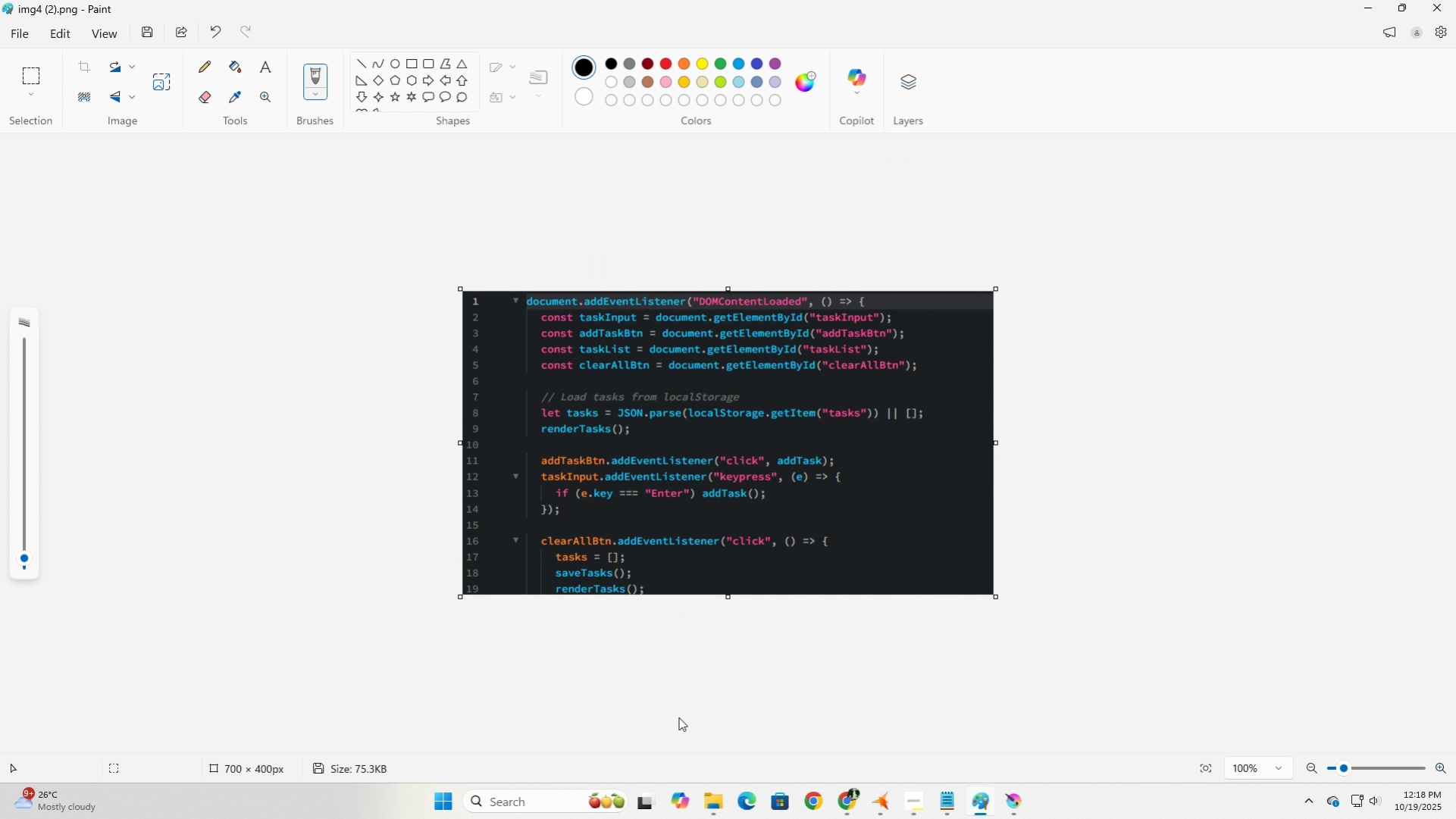 
left_click([1019, 803])
 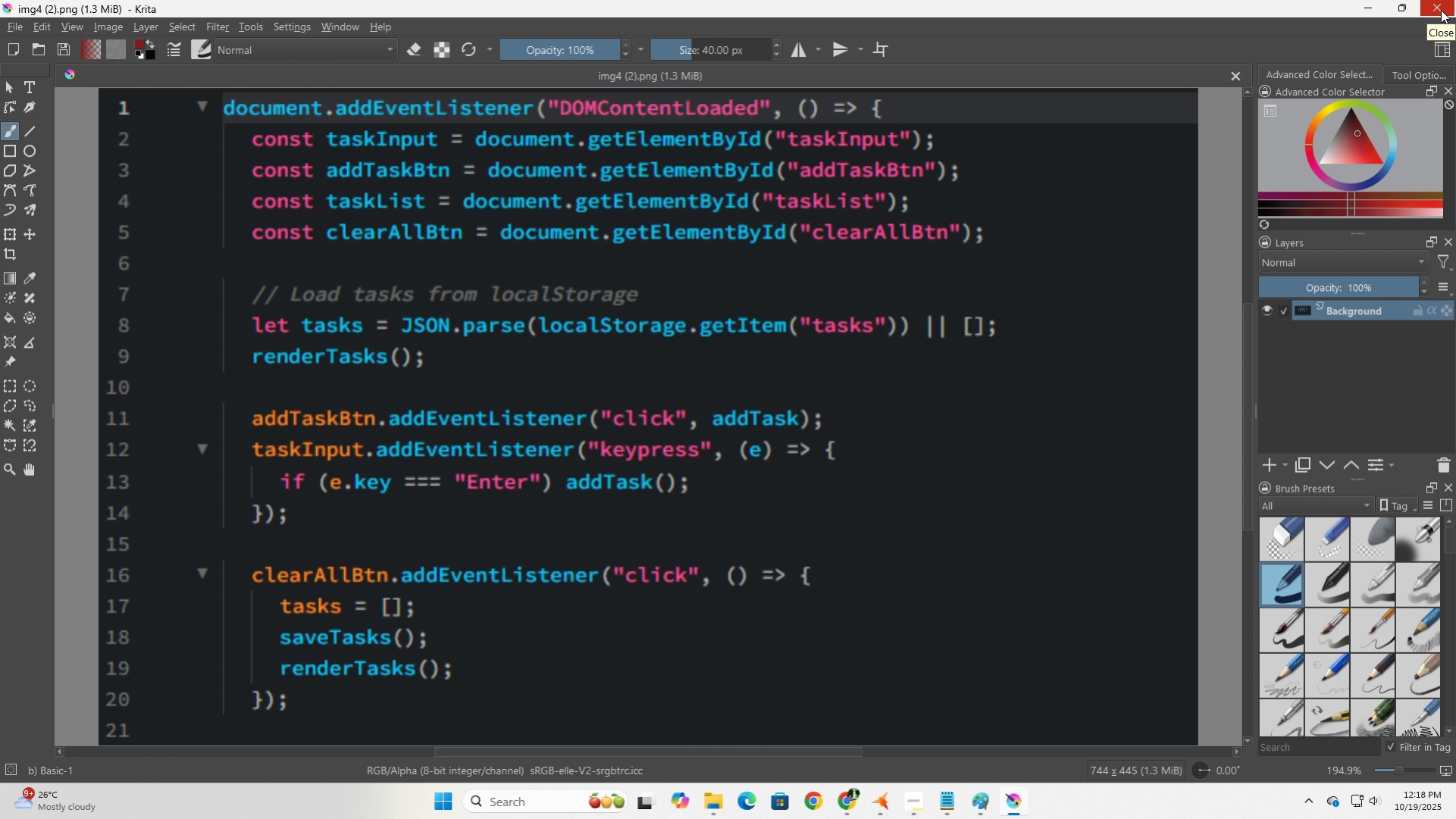 
left_click([1440, 10])
 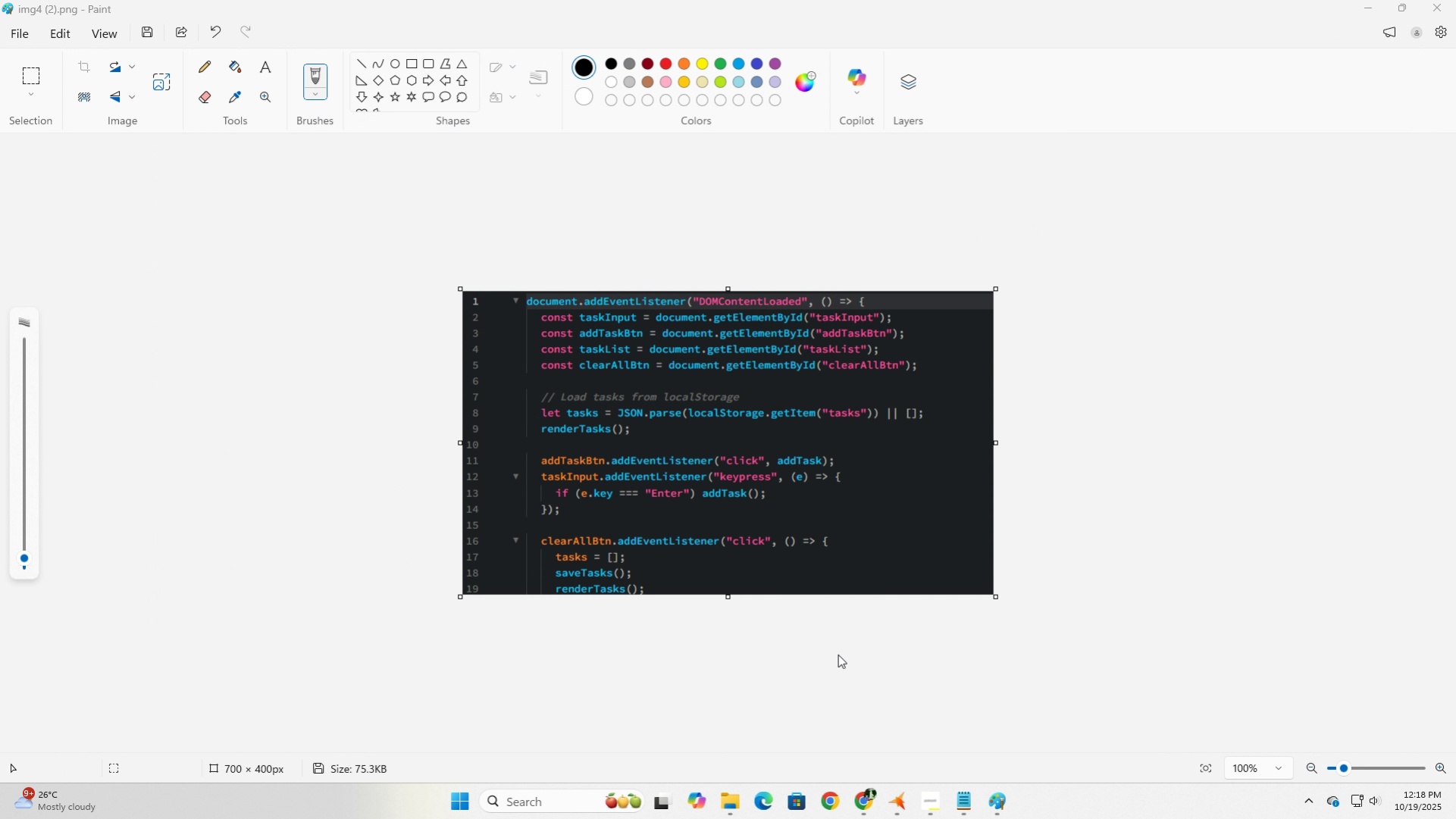 
left_click([838, 654])
 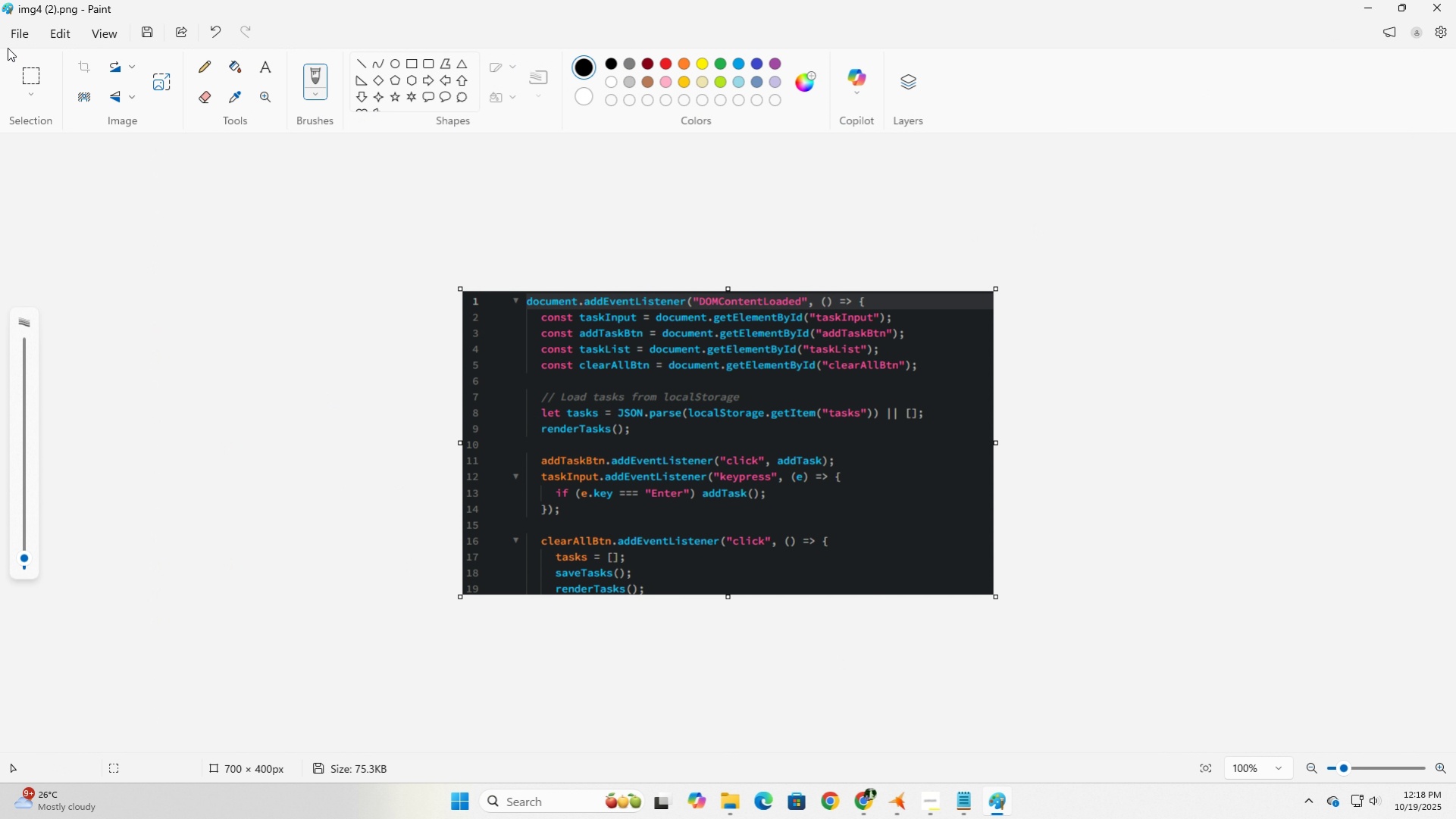 
left_click([10, 36])
 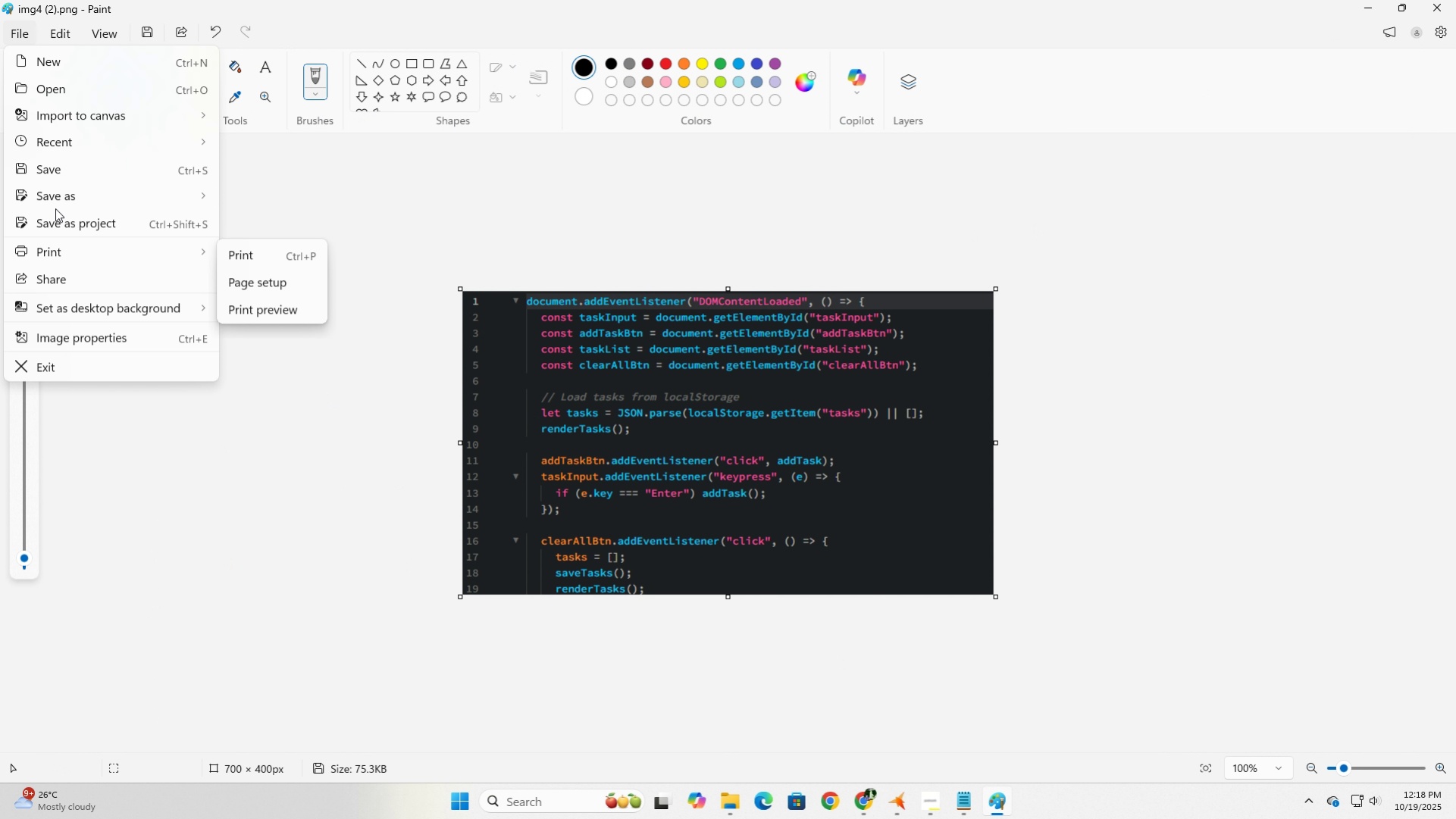 
left_click([54, 179])
 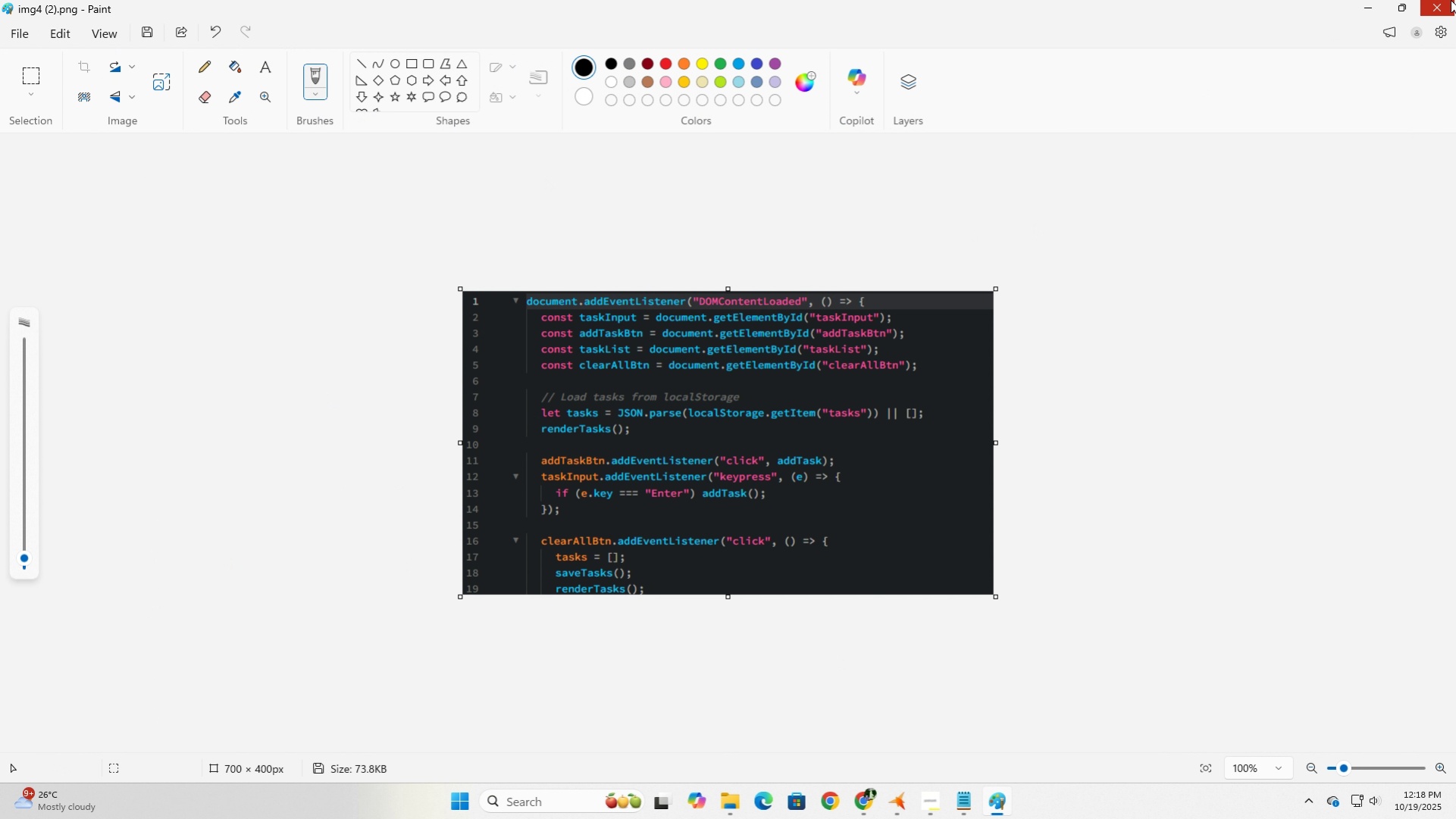 
left_click([1450, 0])
 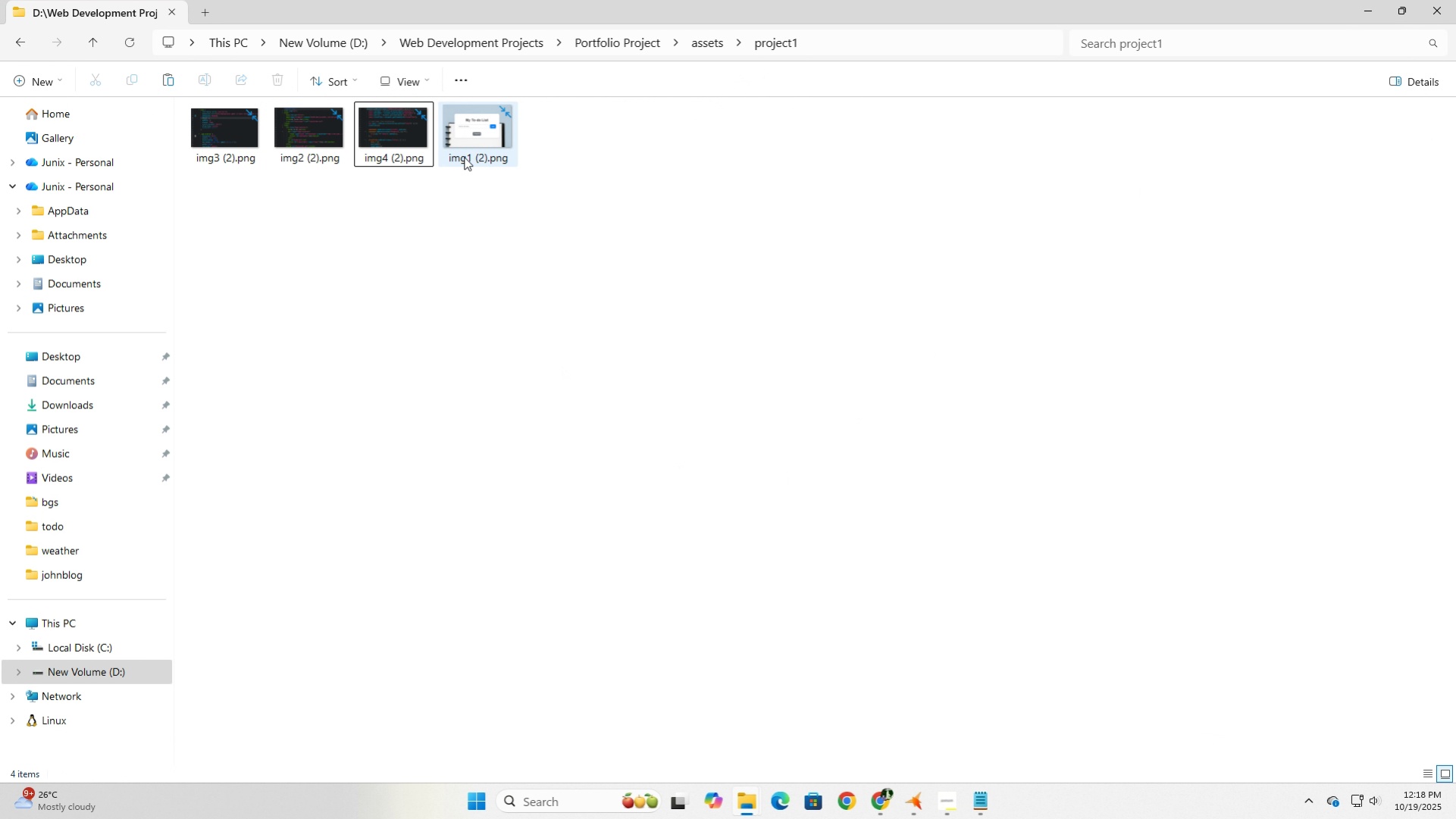 
left_click([464, 157])
 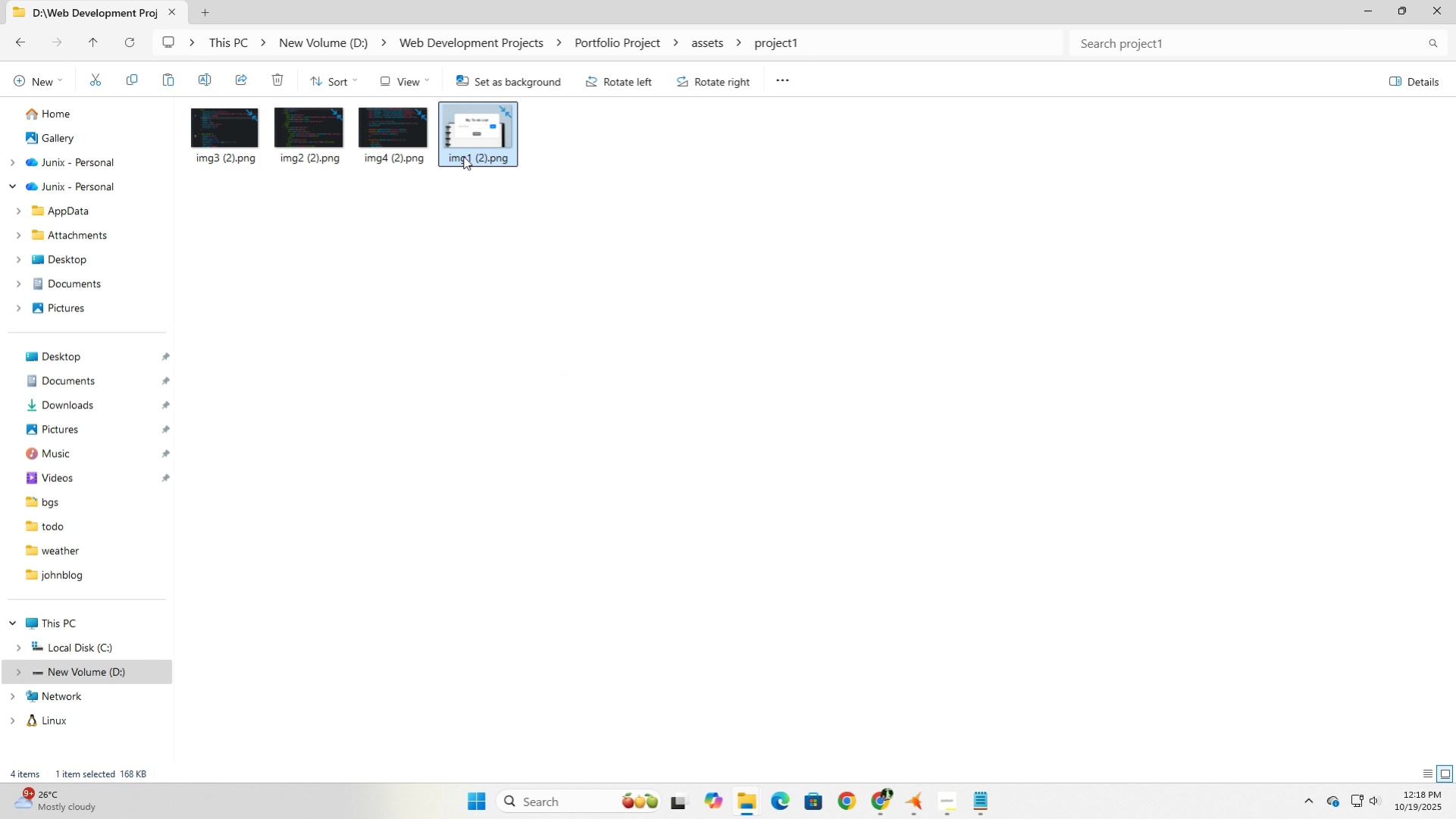 
right_click([463, 156])
 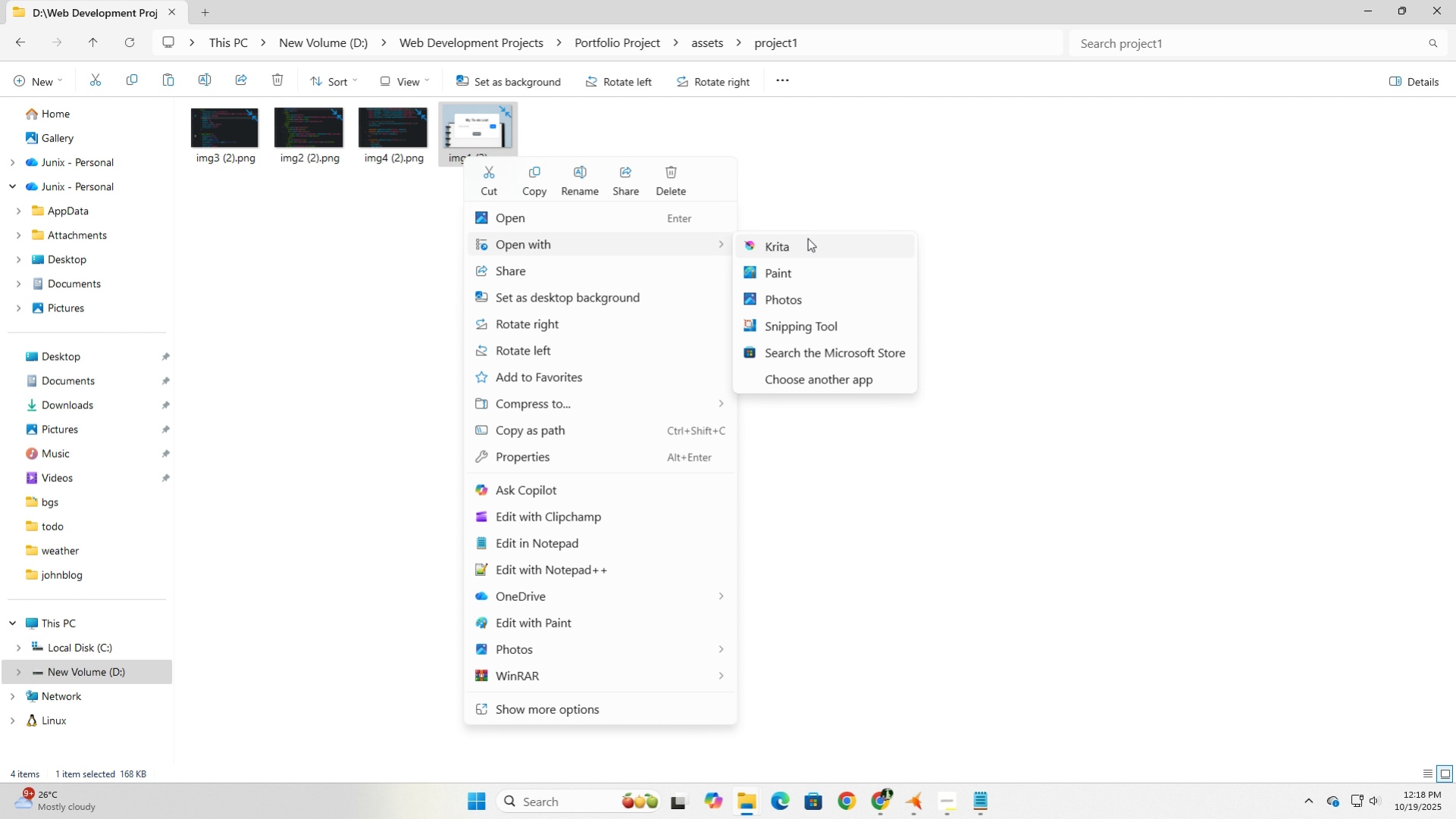 
left_click([827, 276])
 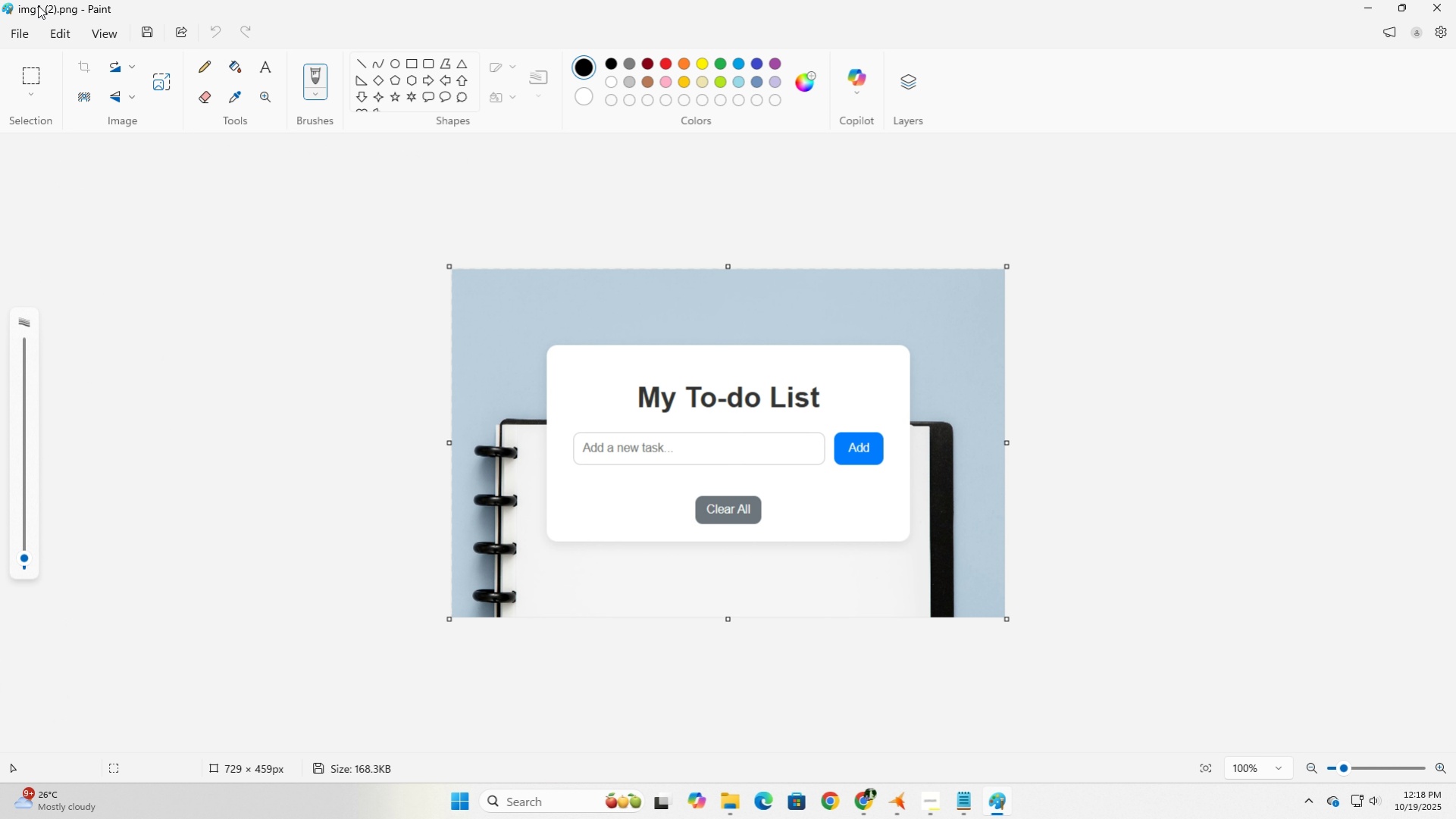 
left_click([18, 36])
 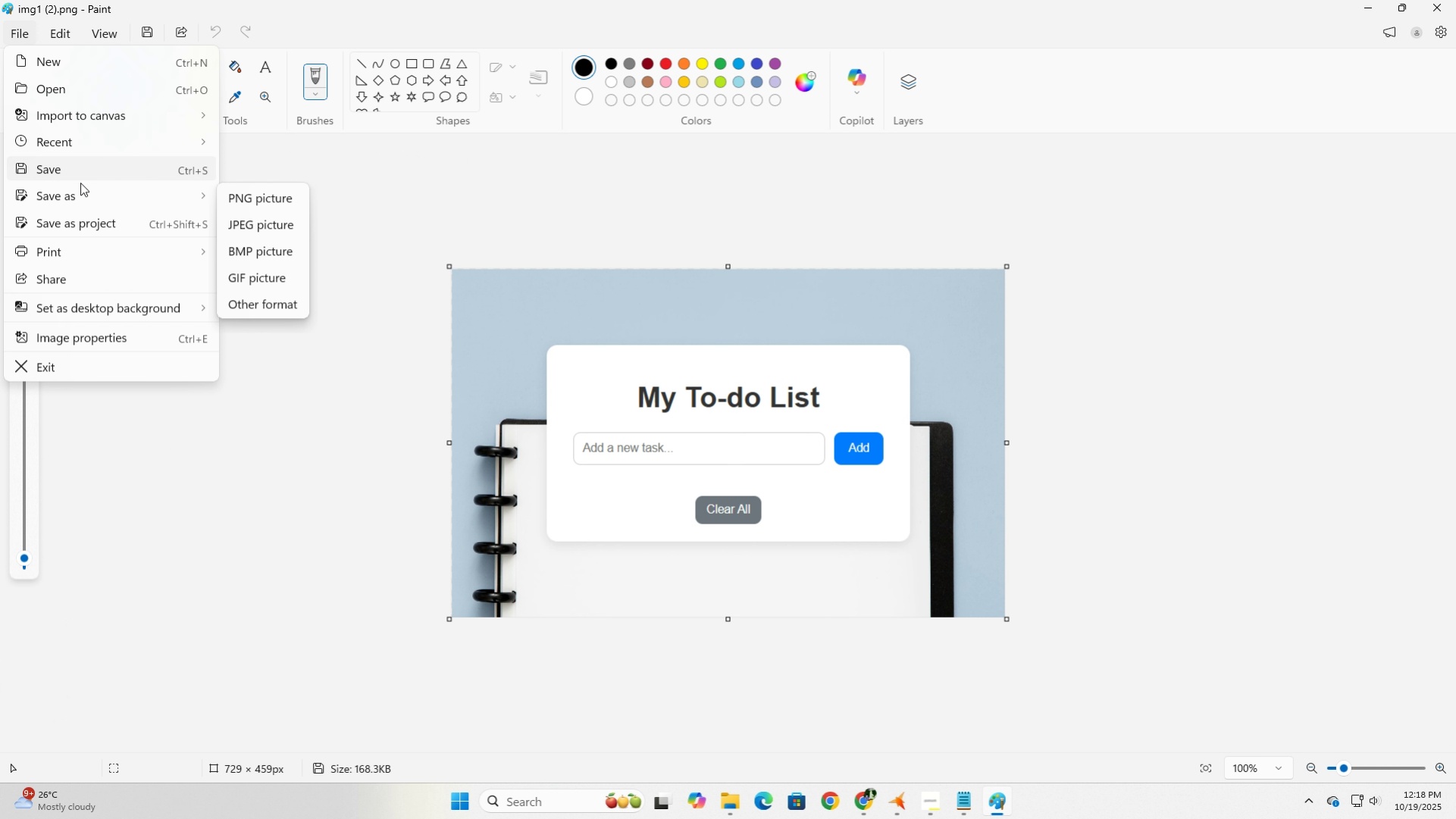 
left_click([76, 338])
 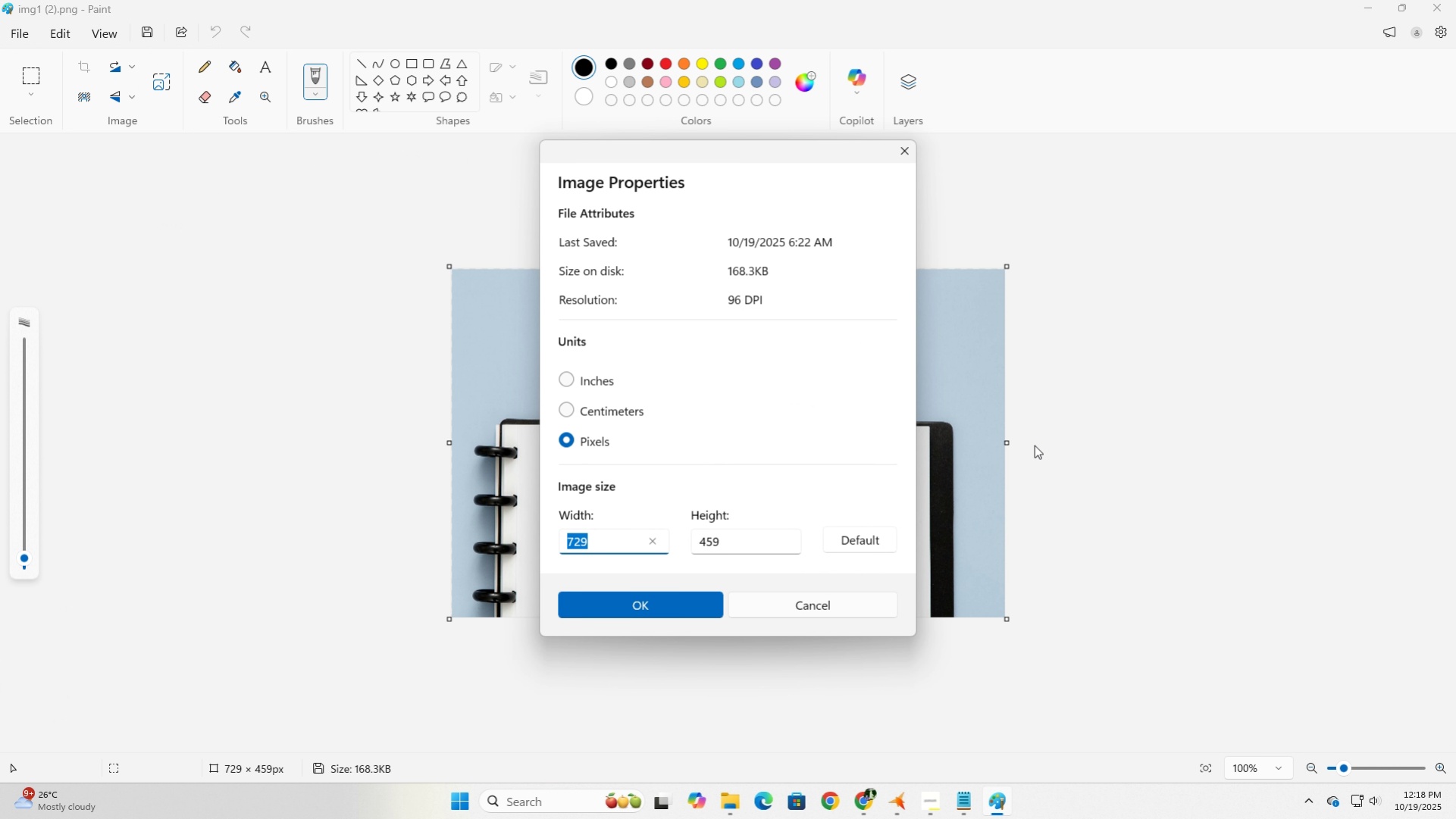 
key(Numpad7)
 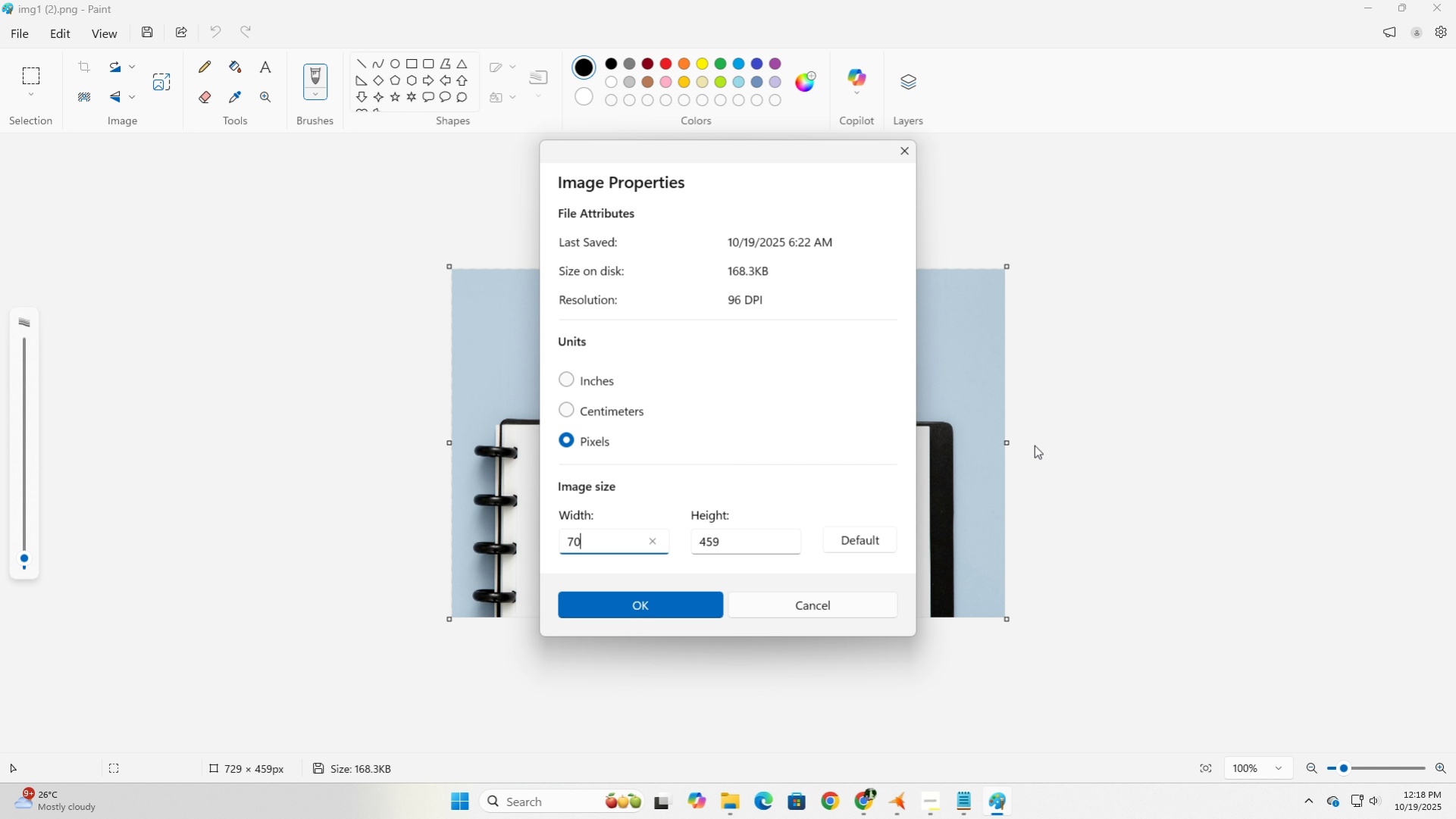 
key(Numpad0)
 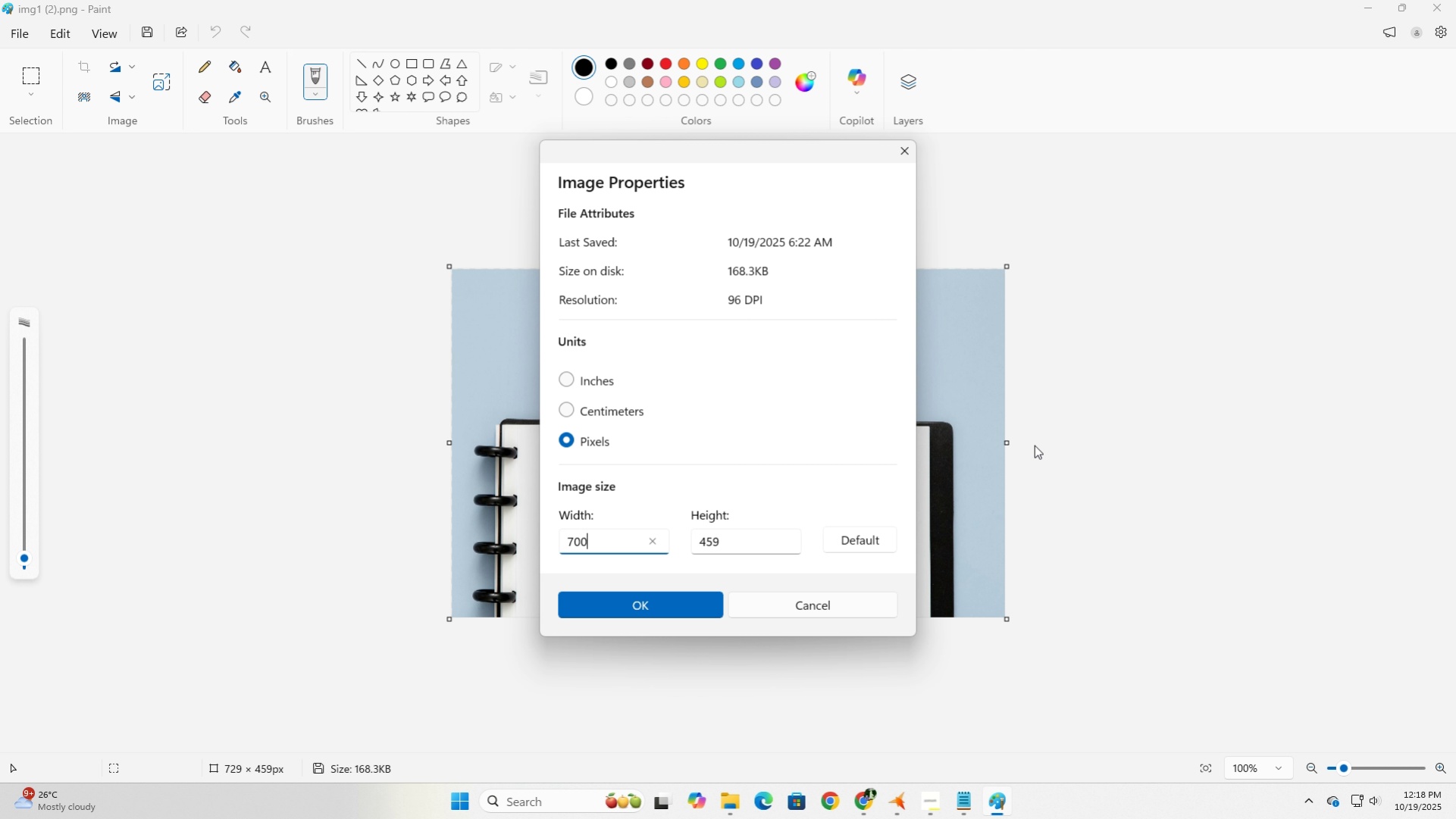 
key(Numpad0)
 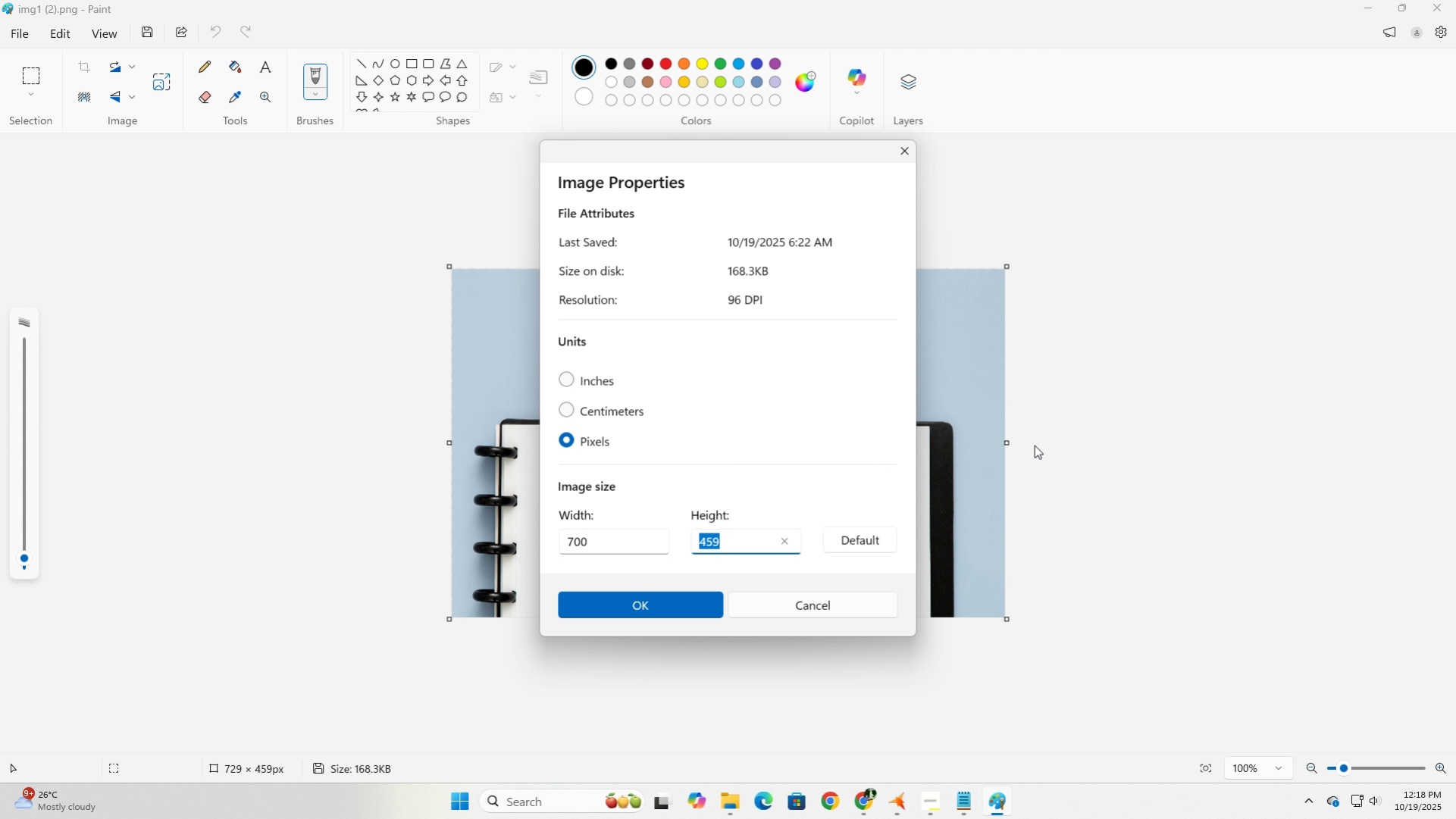 
key(Tab)
 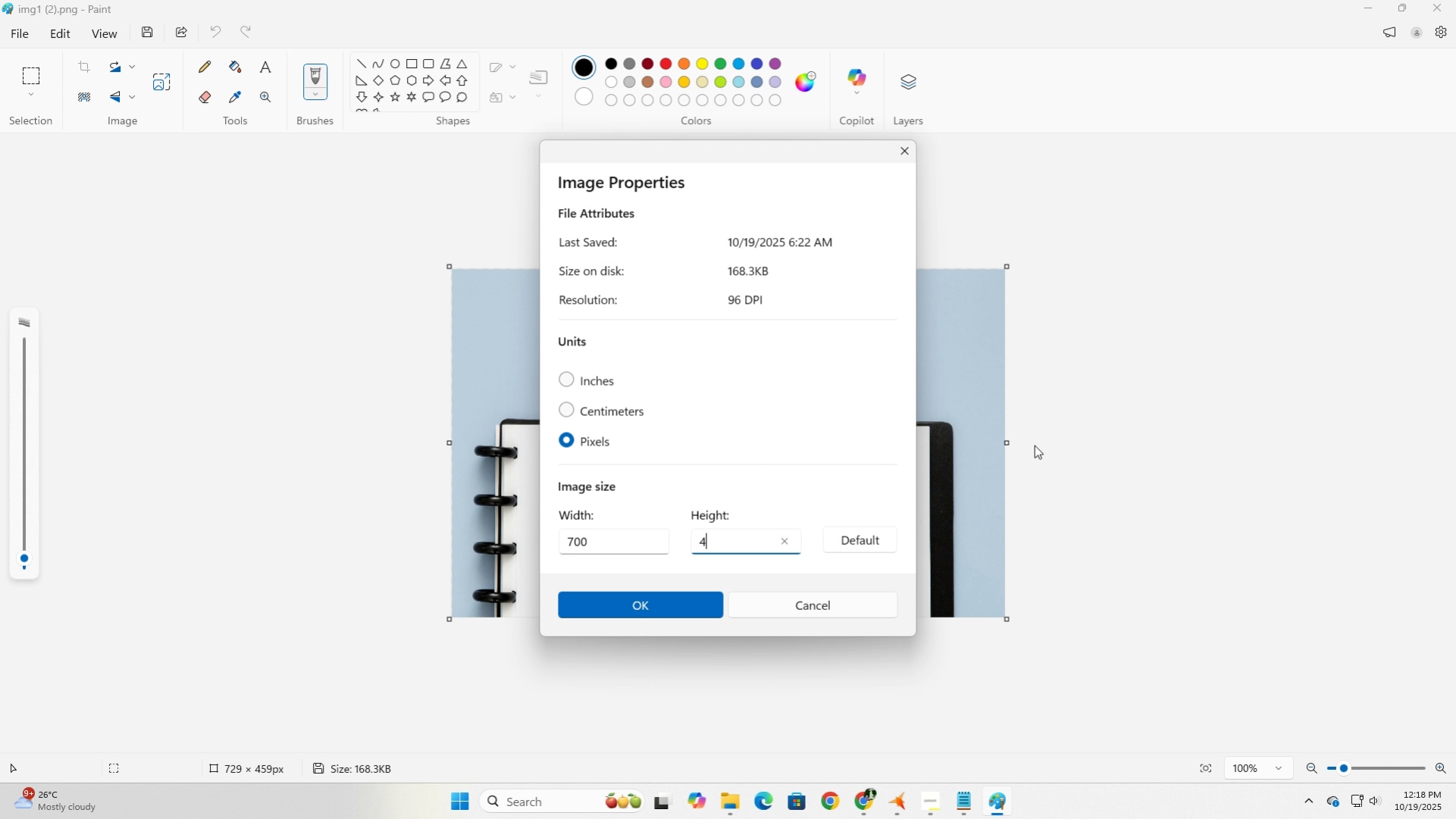 
key(Numpad4)
 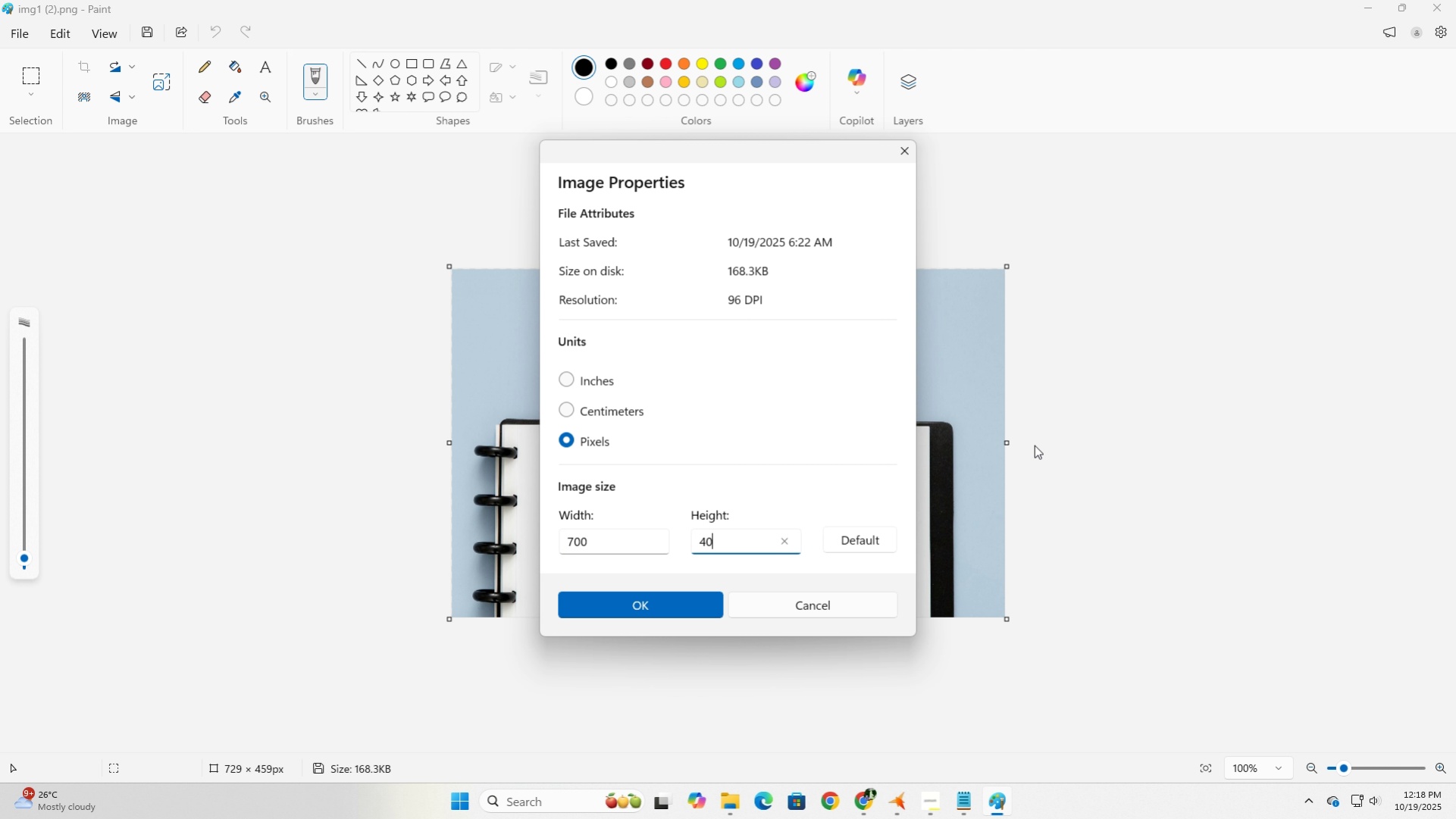 
key(Numpad0)
 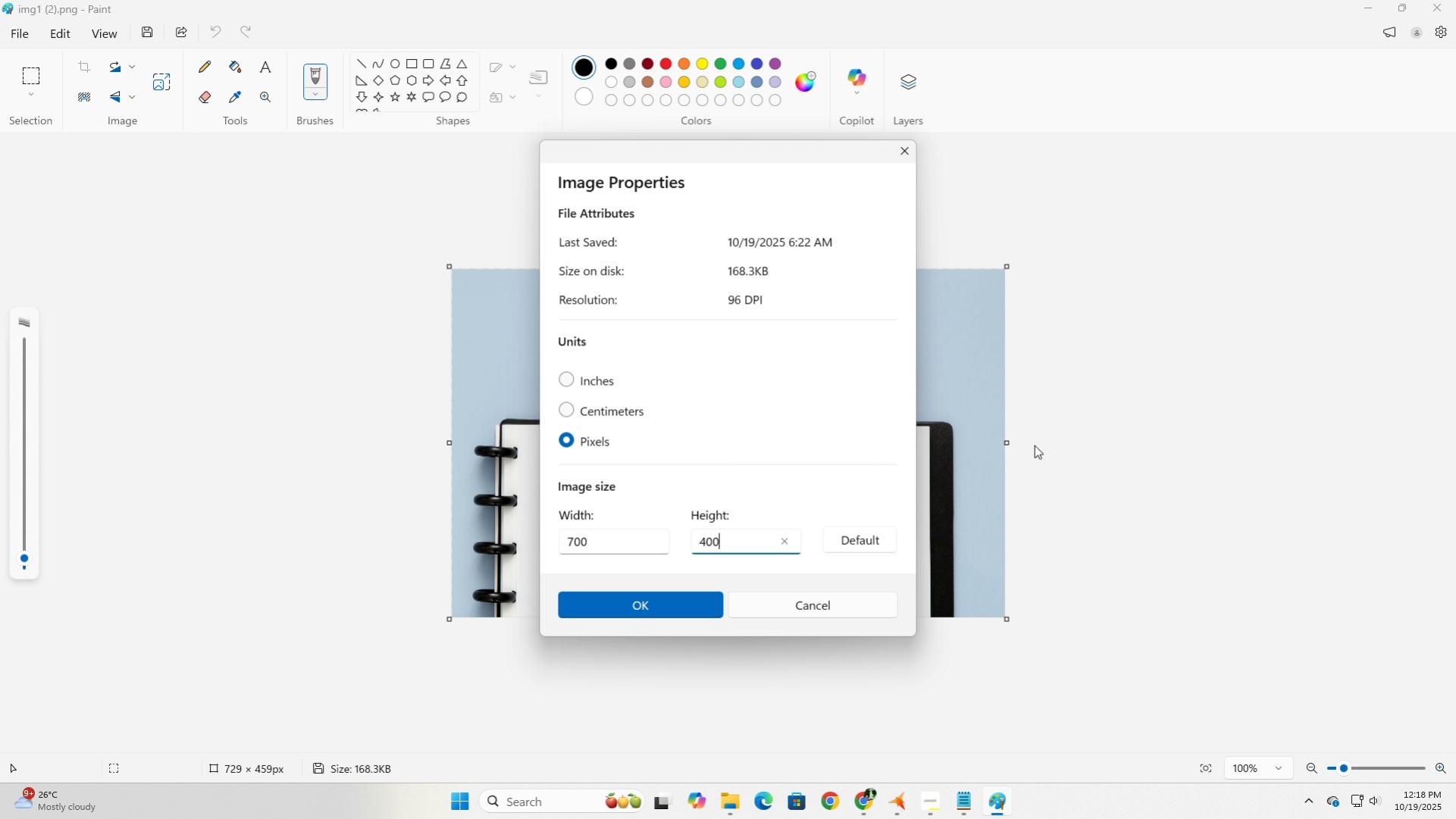 
key(Numpad0)
 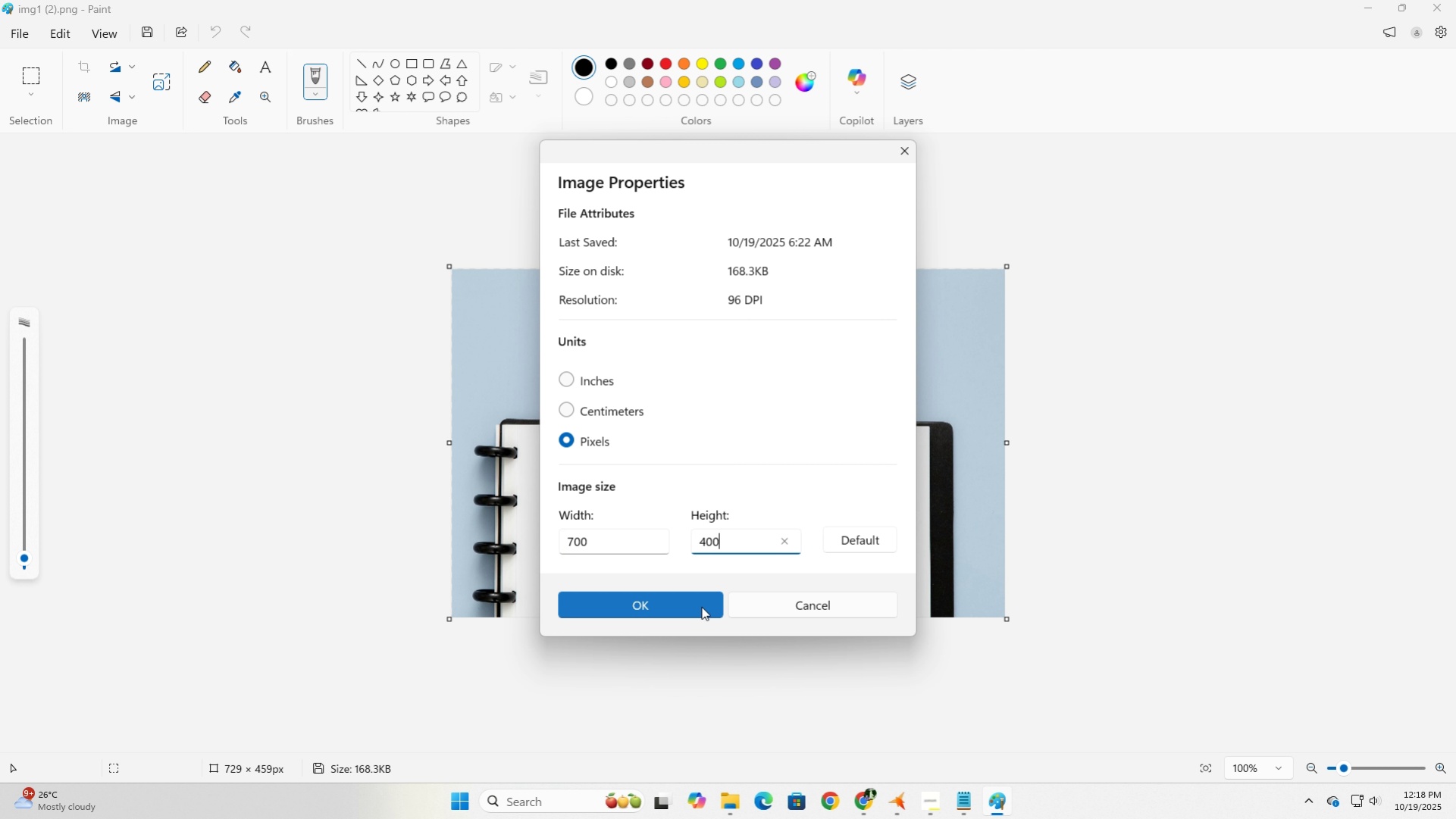 
left_click([701, 606])
 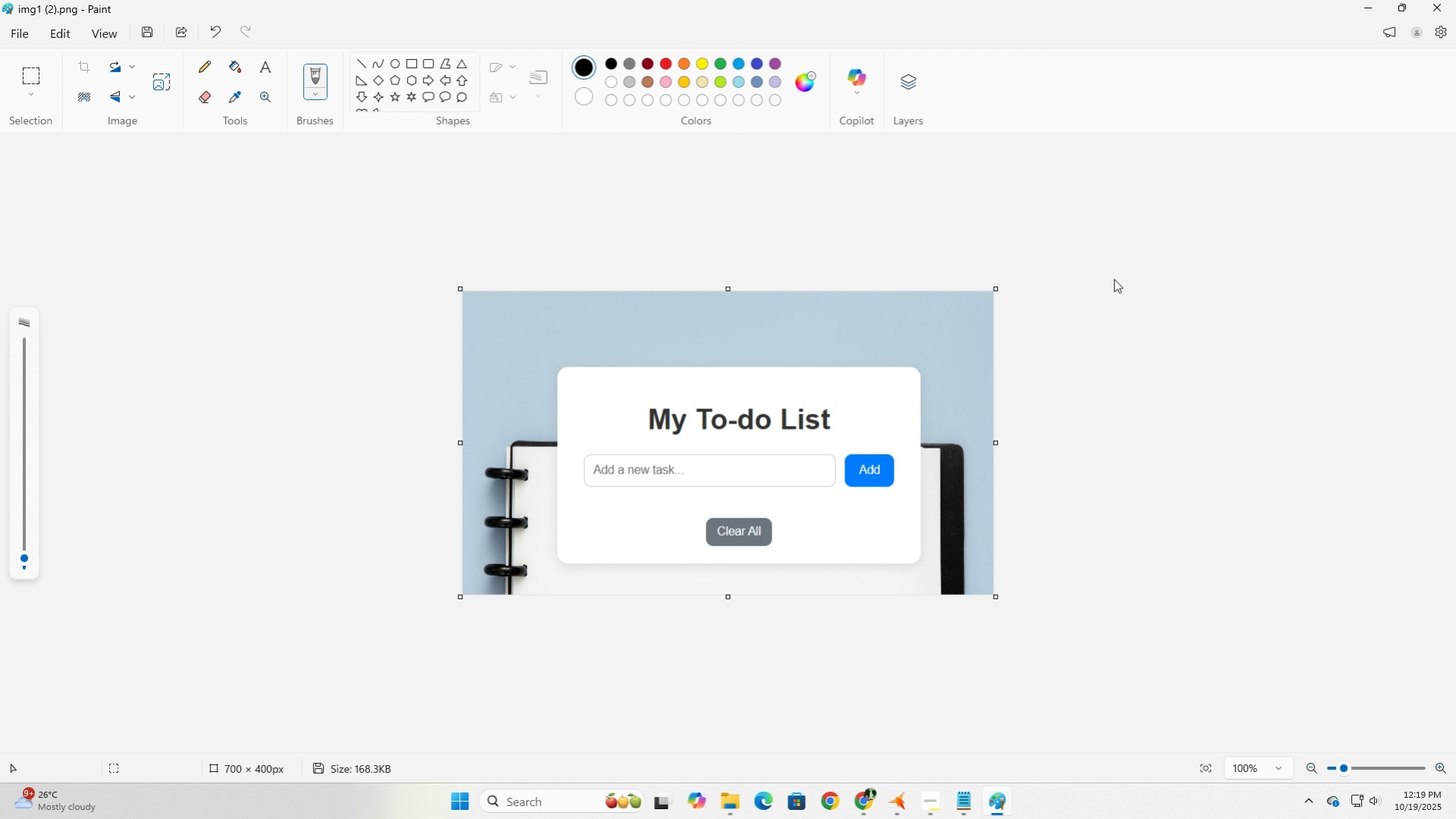 
left_click([1113, 279])
 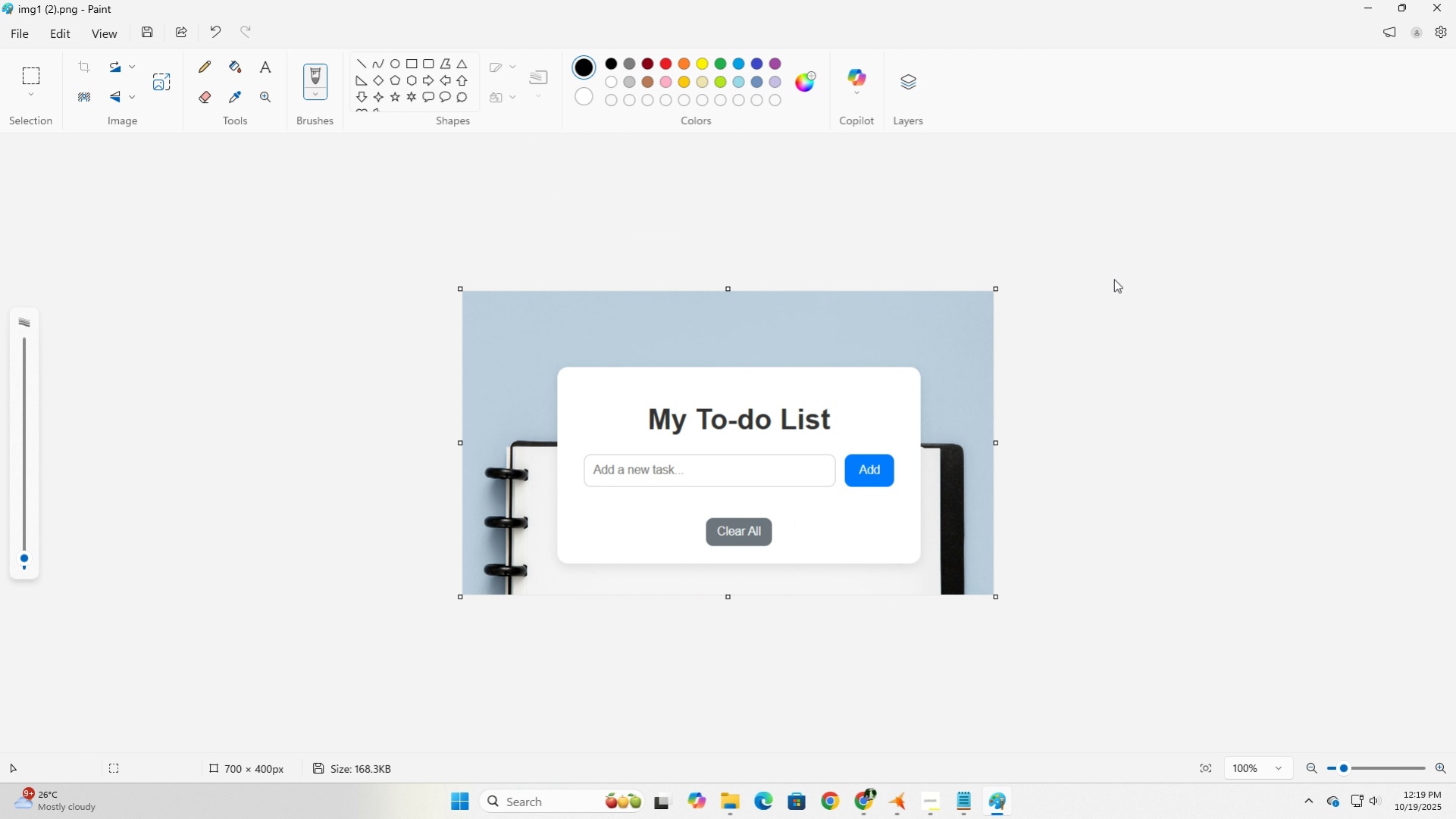 
left_click([1113, 279])
 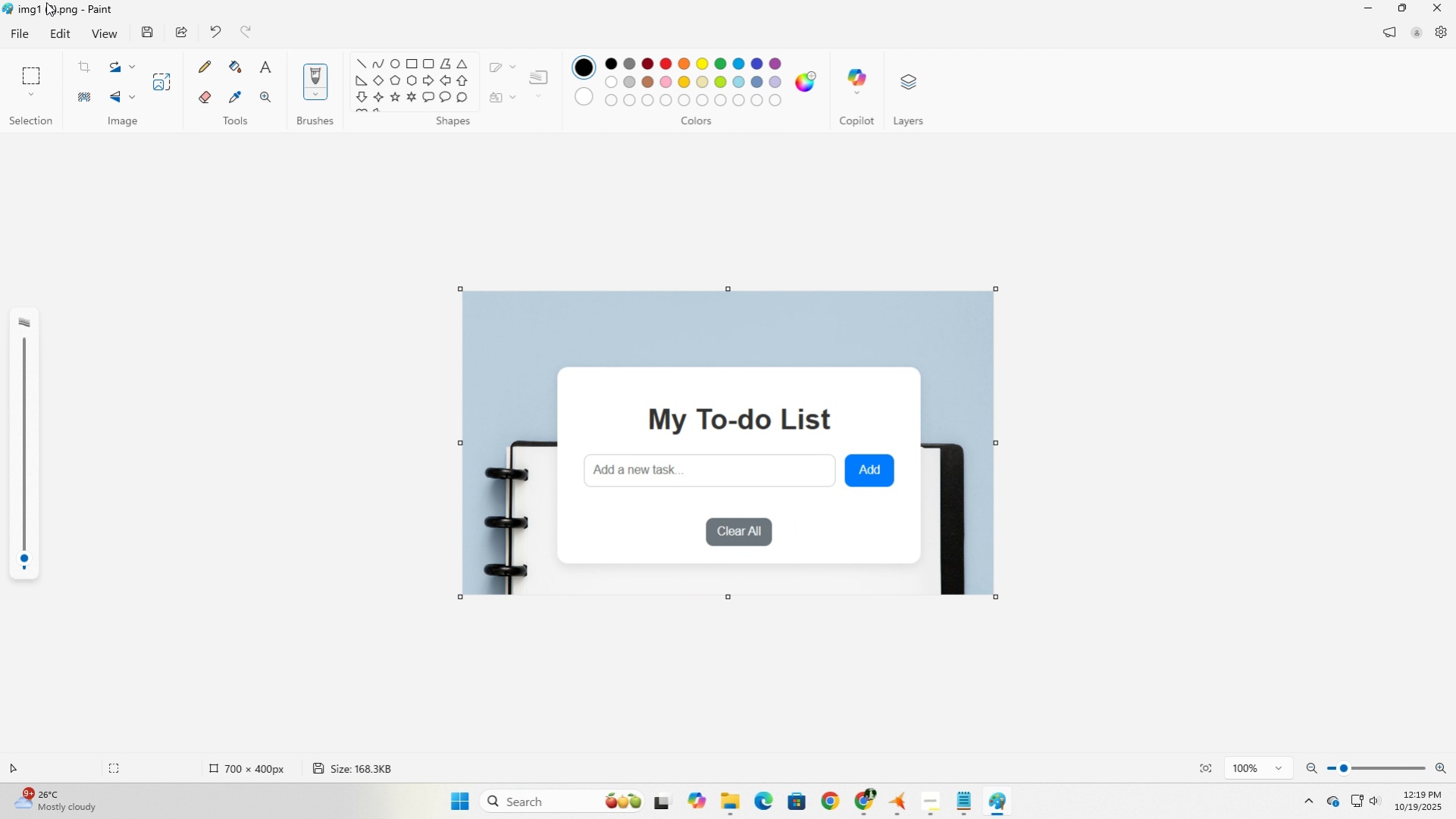 
left_click([25, 33])
 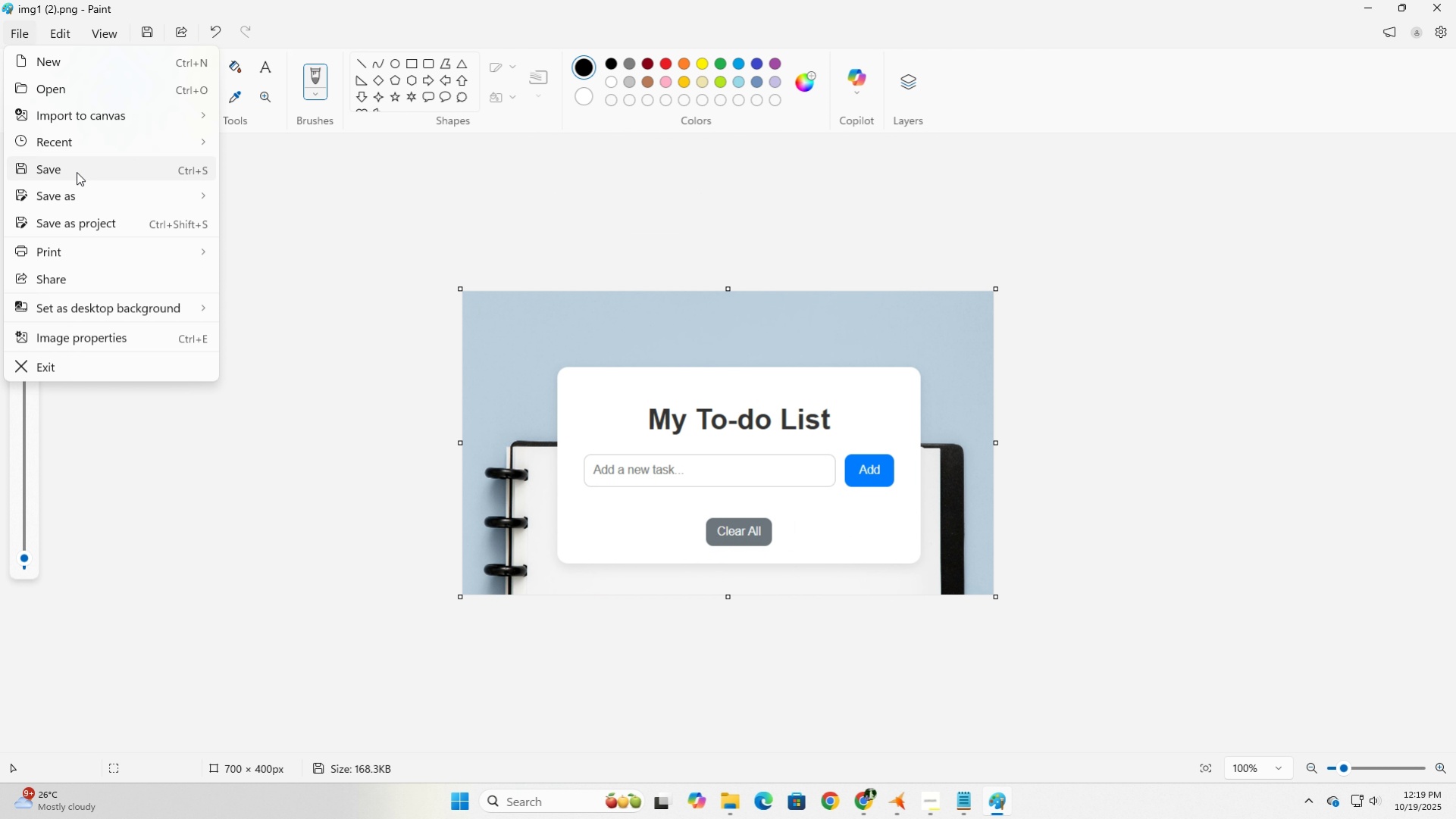 
left_click([77, 172])
 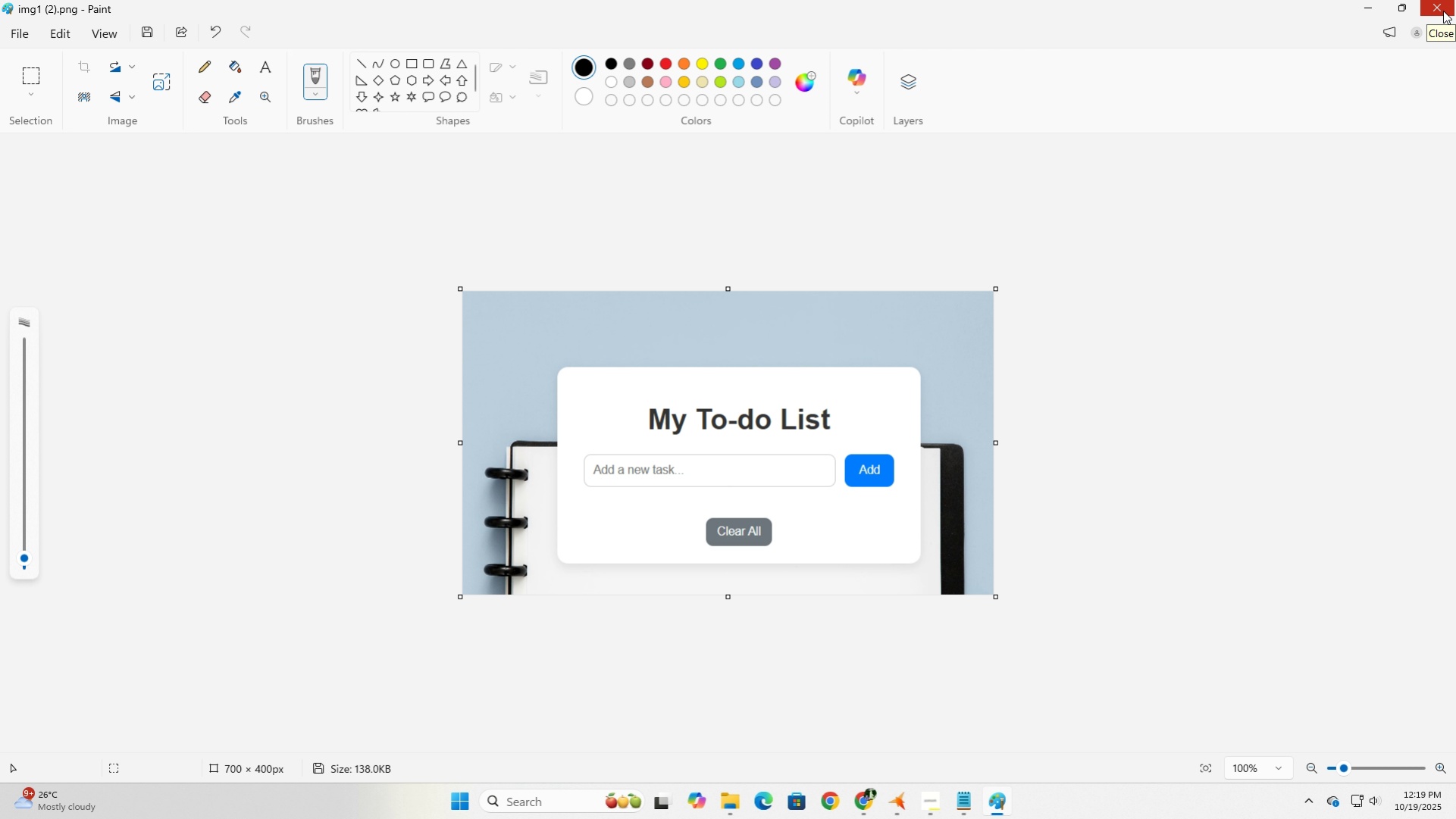 
left_click([1442, 11])
 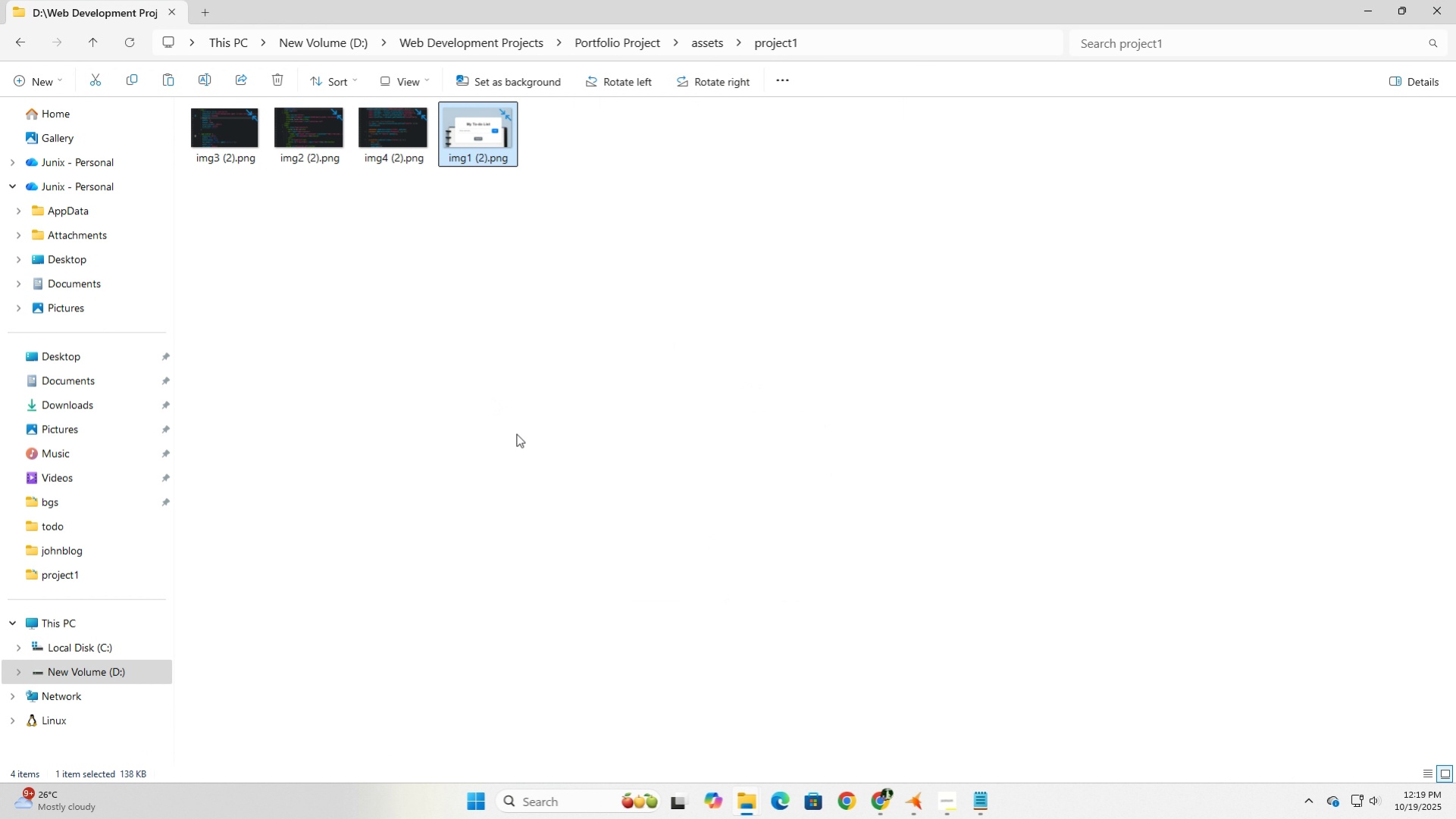 
left_click([516, 433])
 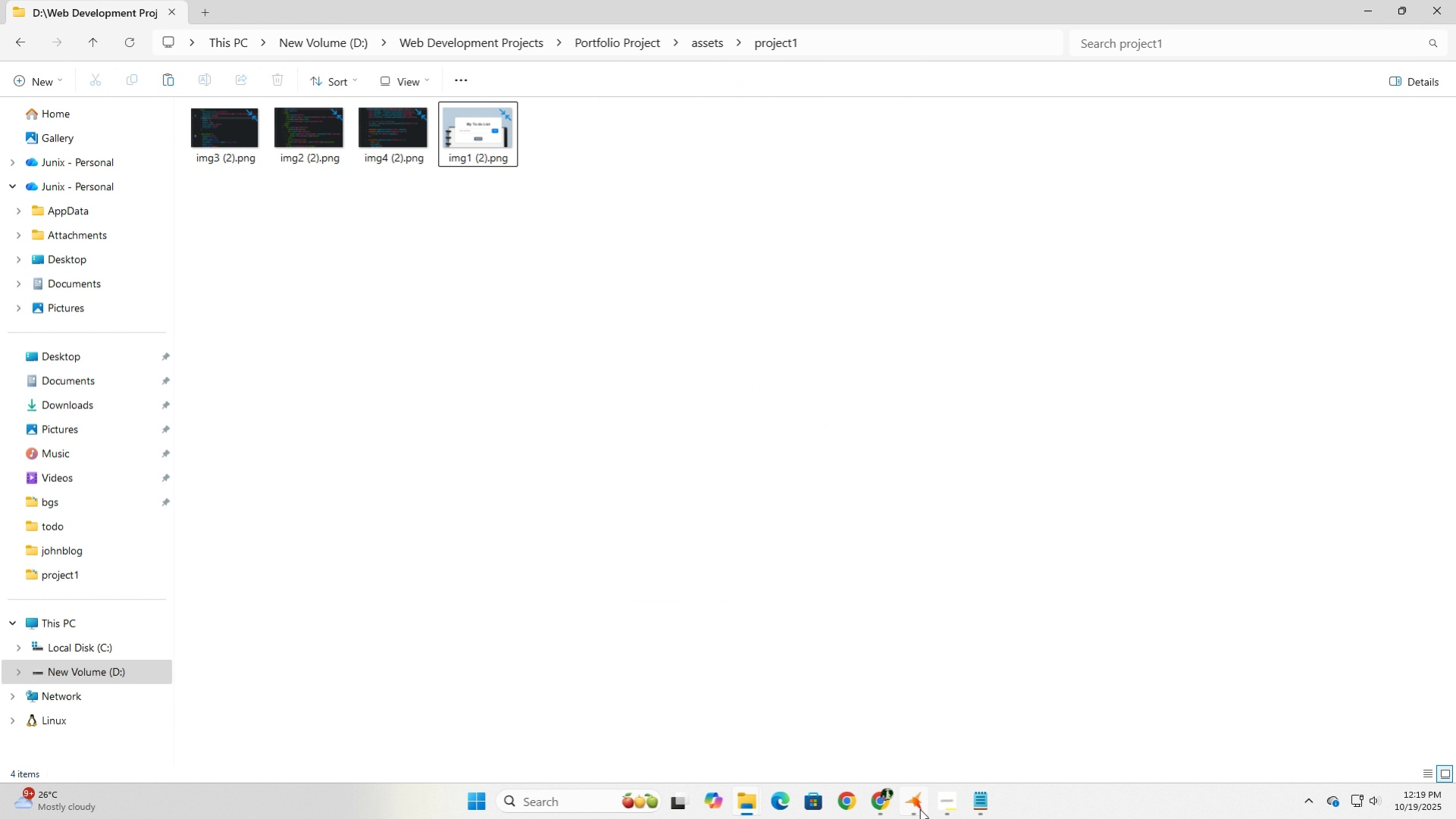 
left_click([919, 808])
 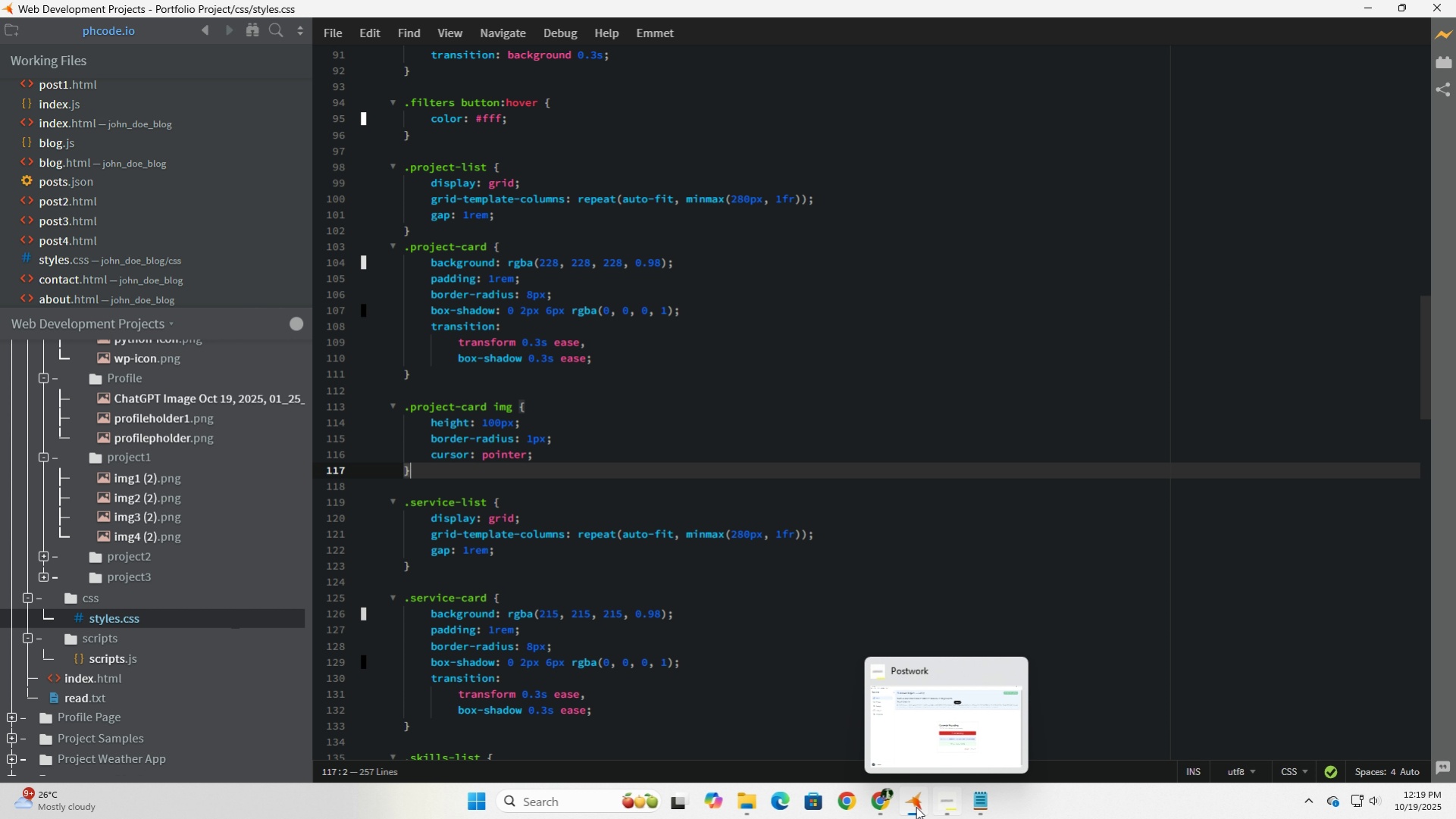 
left_click([740, 797])
 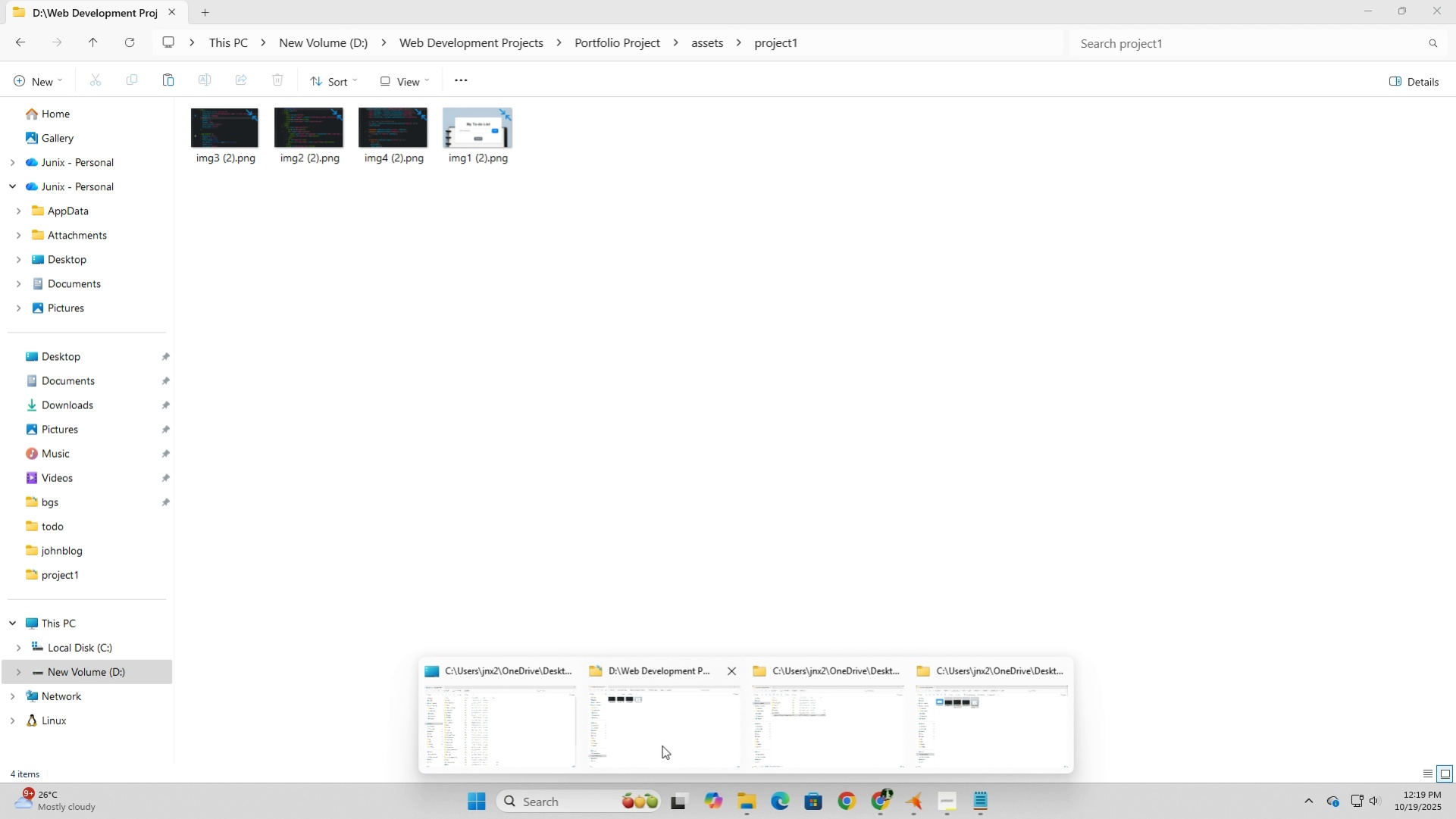 
left_click([662, 745])
 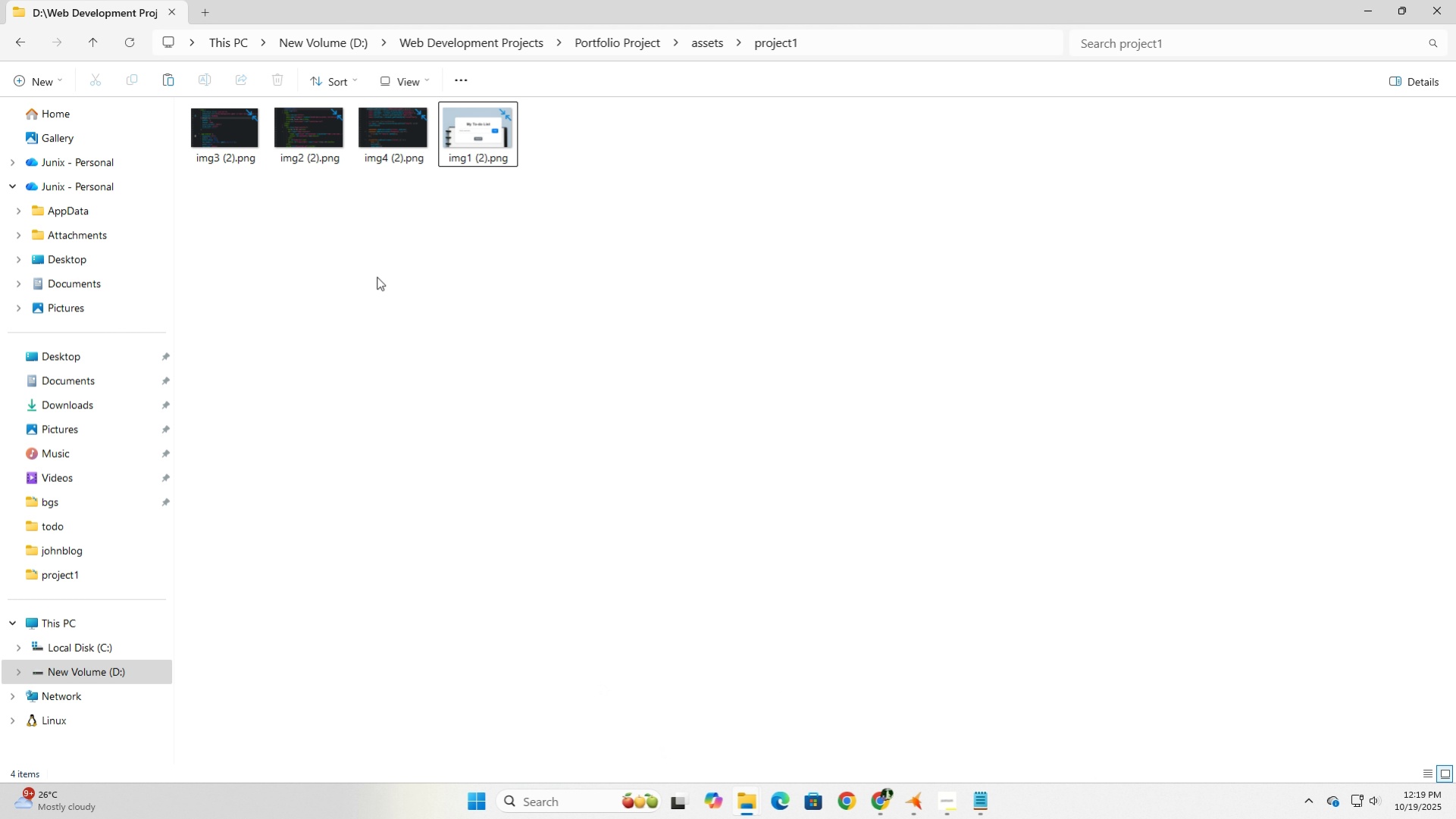 
left_click([377, 277])
 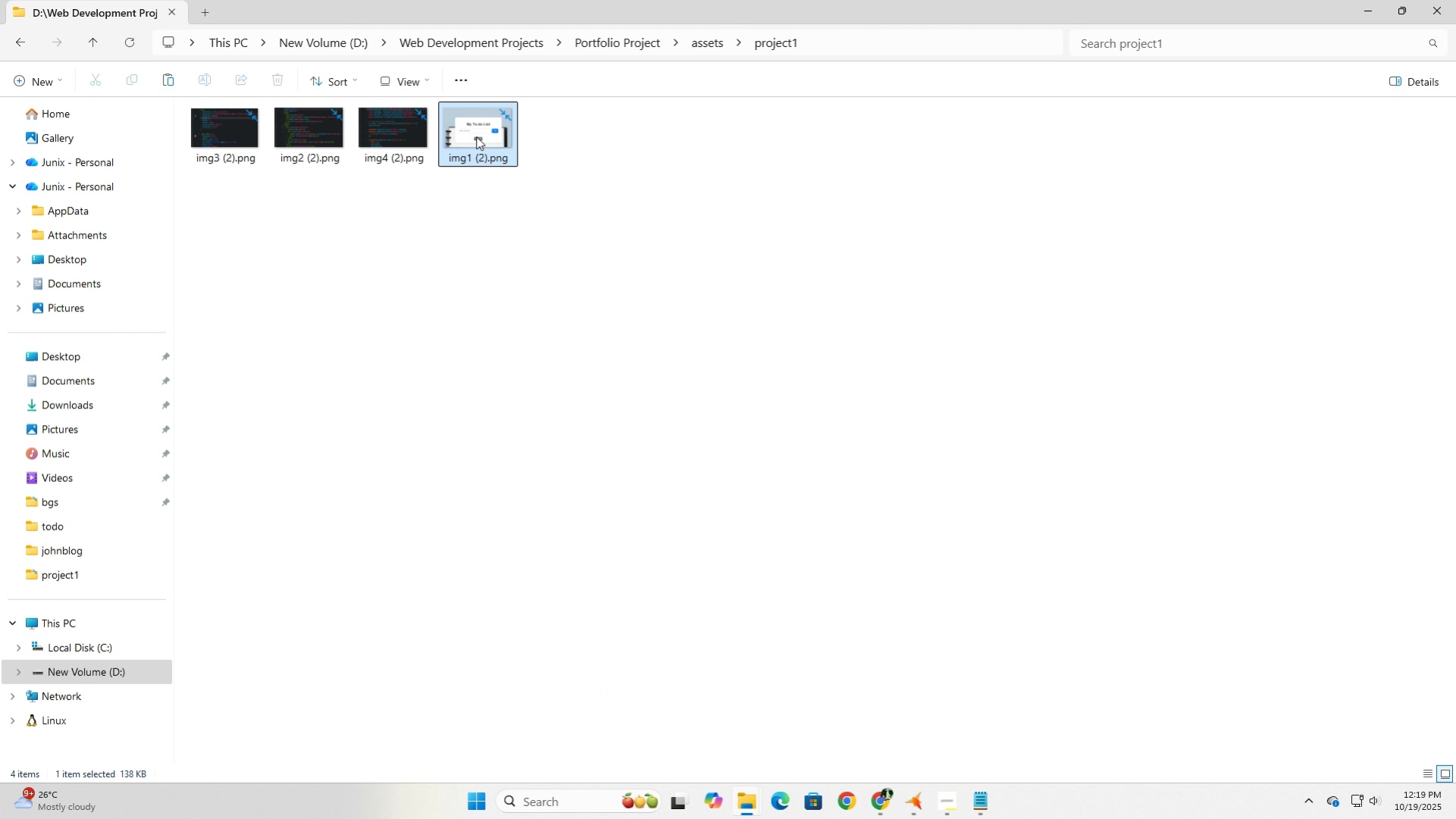 
left_click([476, 136])
 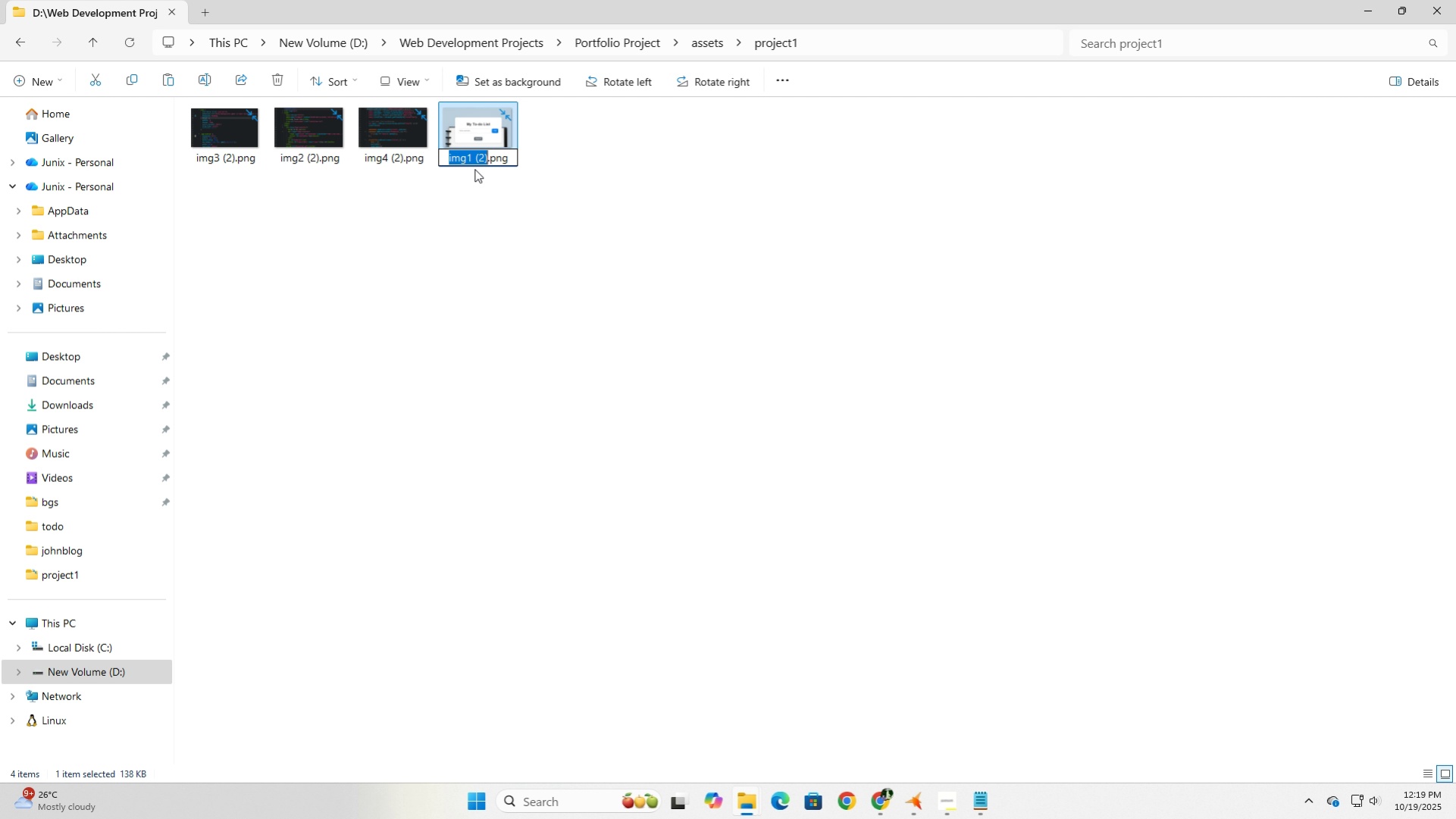 
key(F2)
 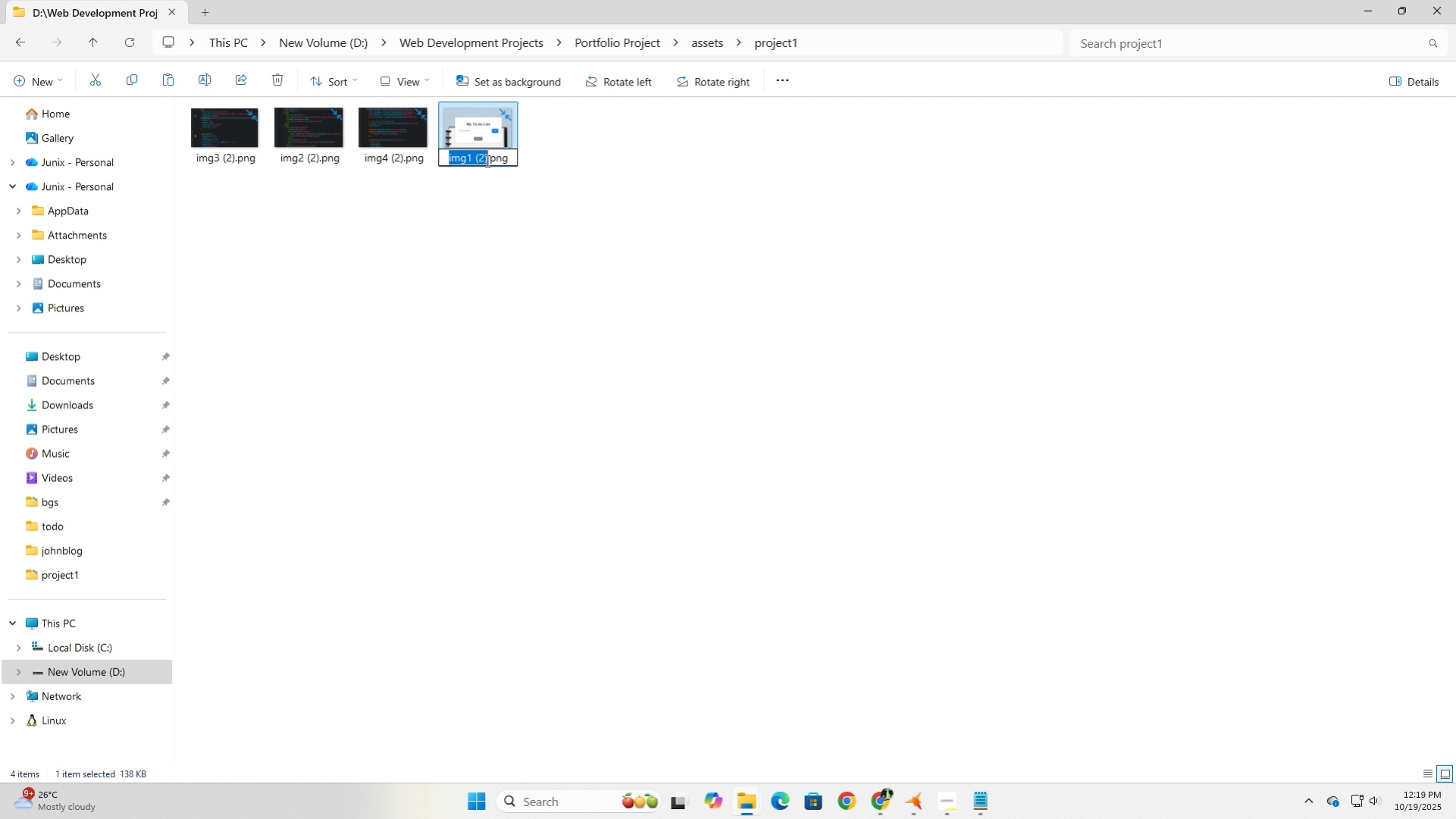 
left_click([486, 161])
 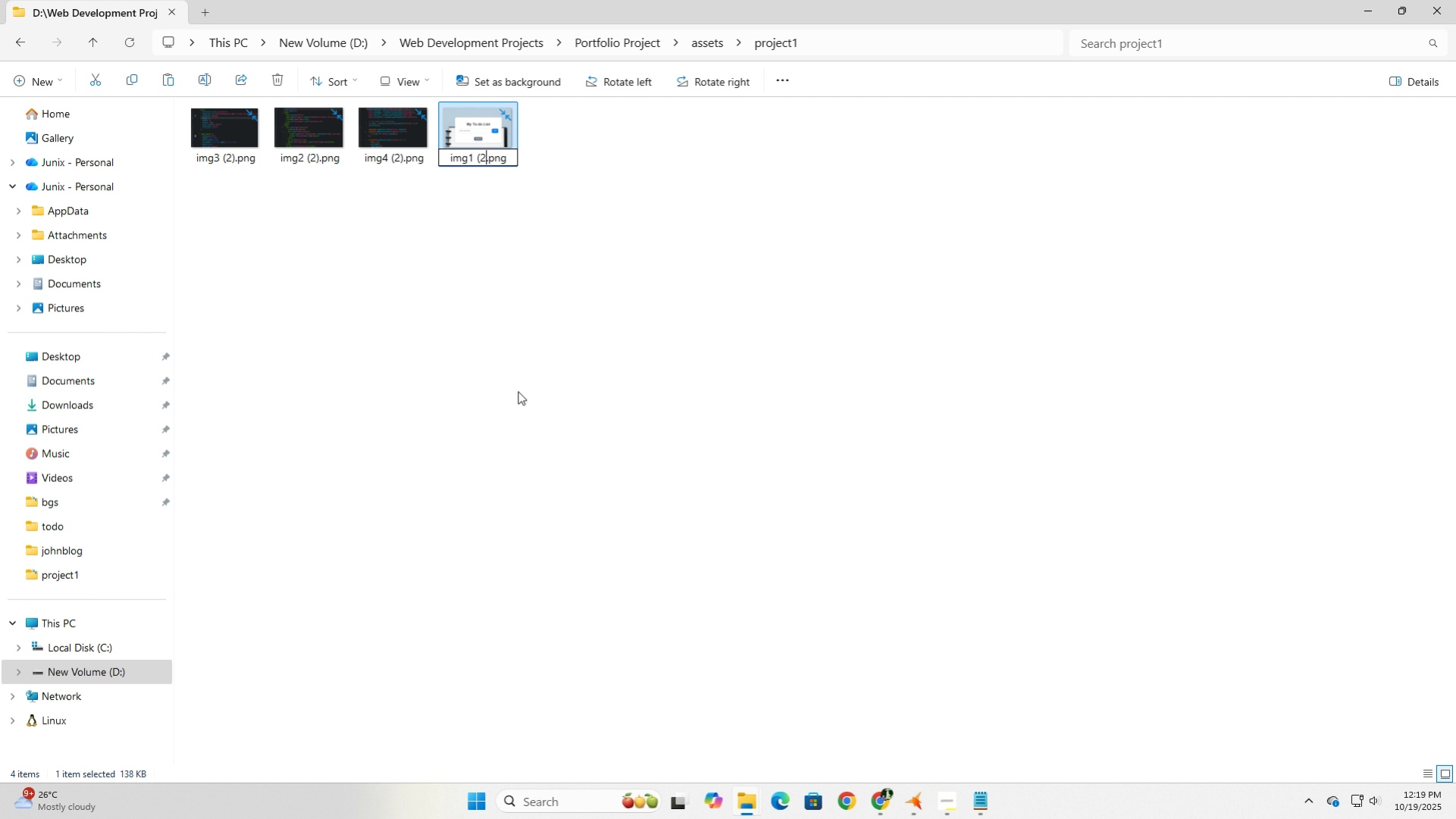 
key(Backspace)
 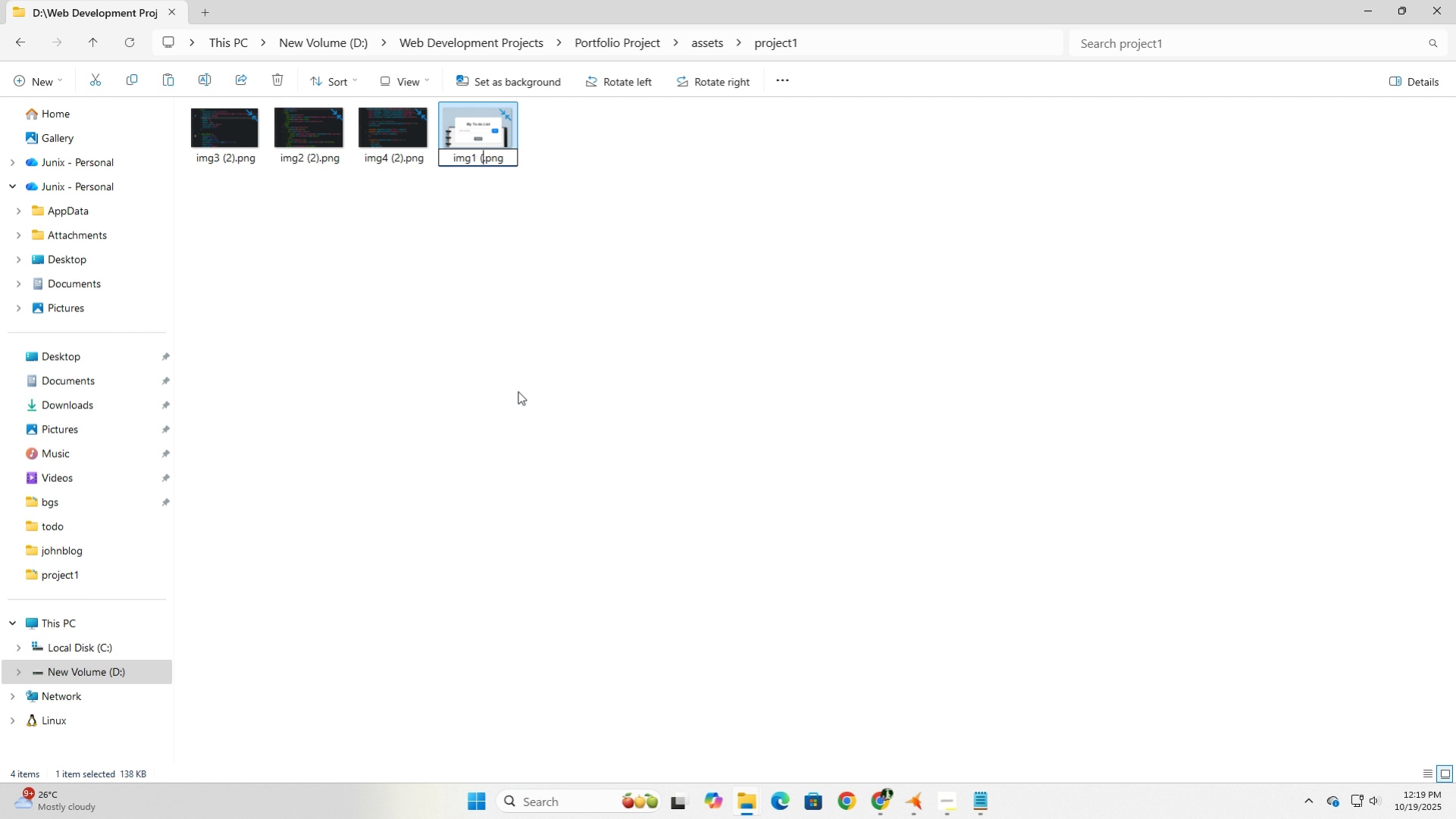 
key(Backspace)
 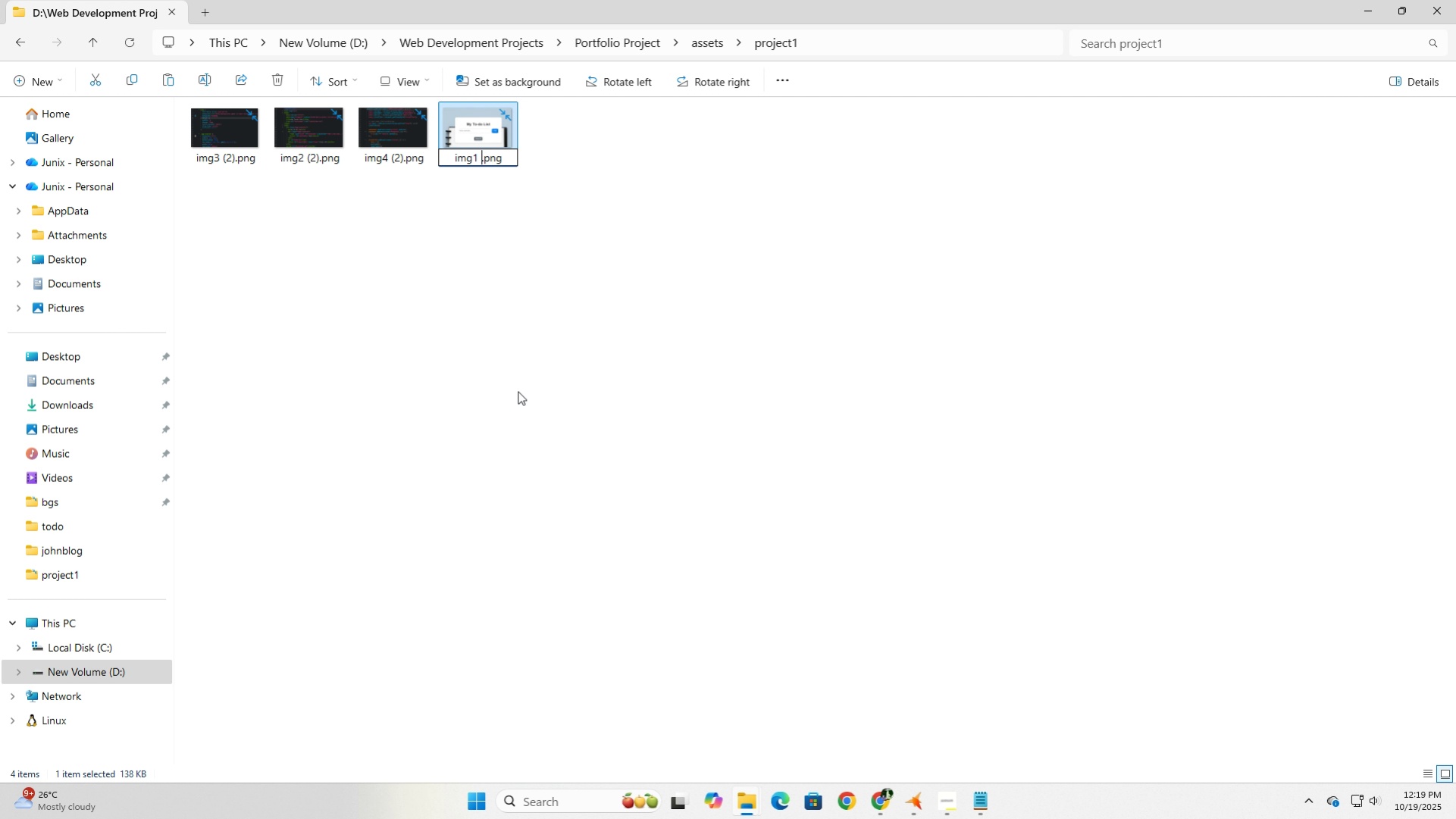 
key(Backspace)
 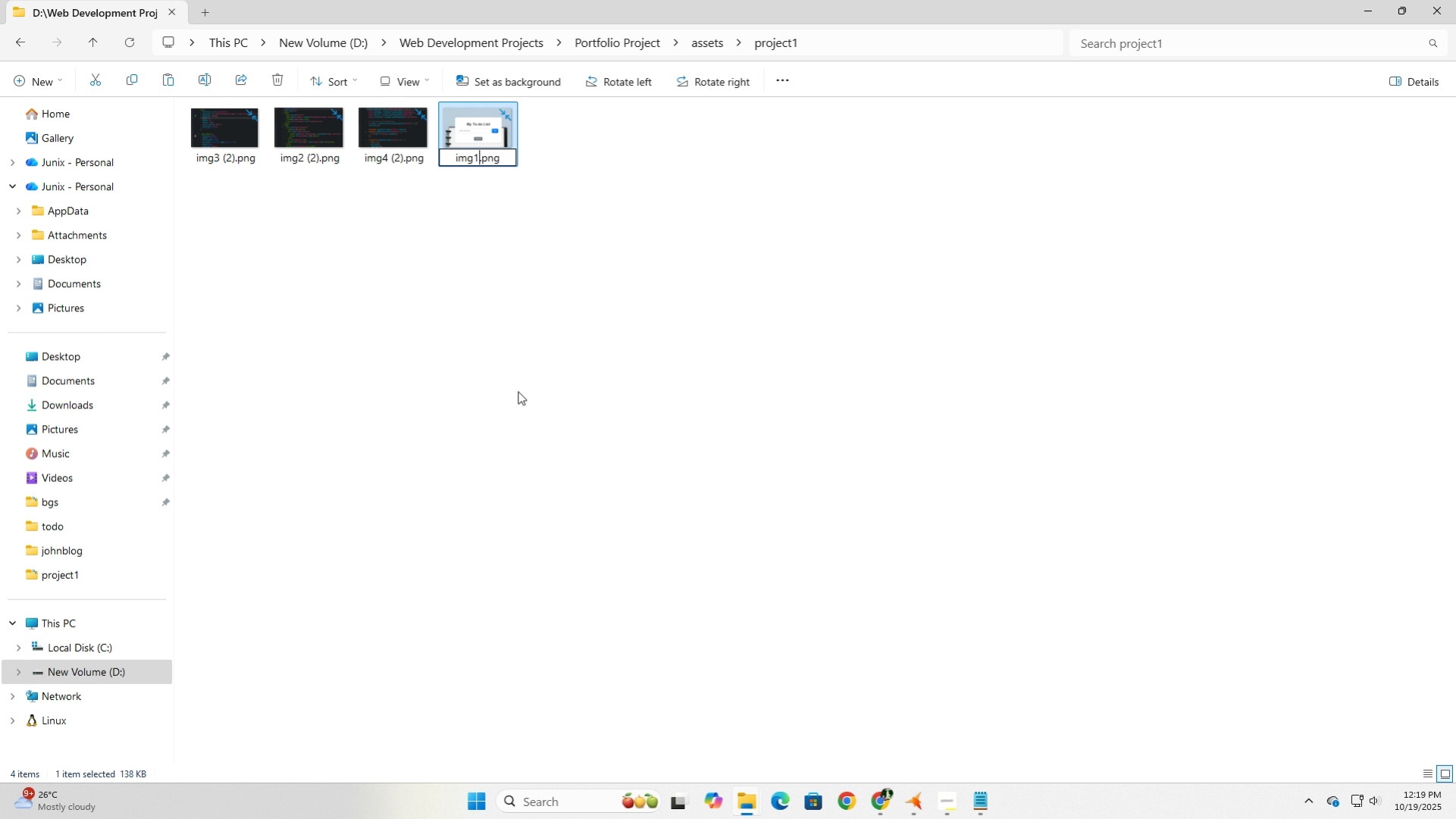 
key(Backspace)
 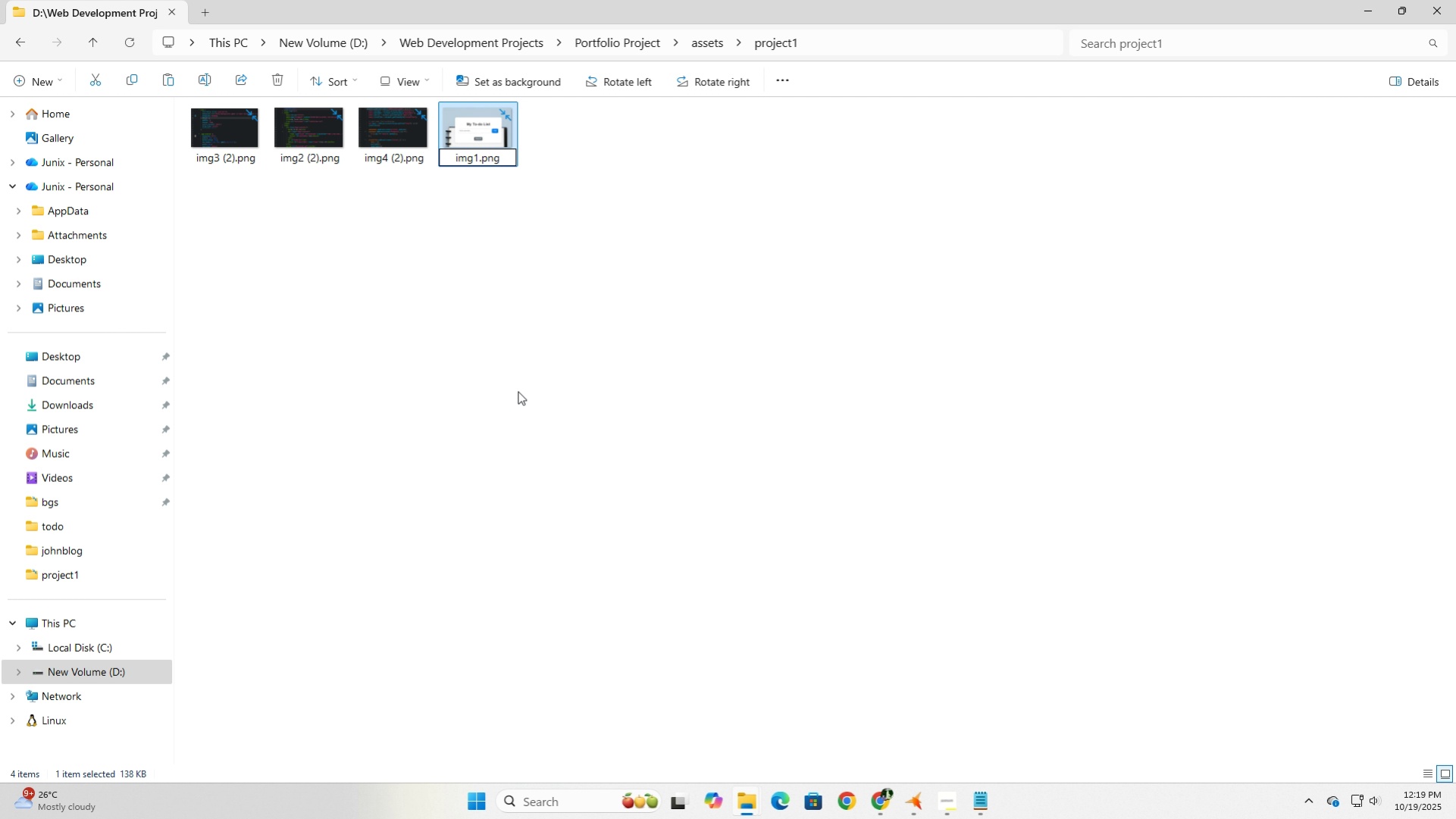 
key(Enter)
 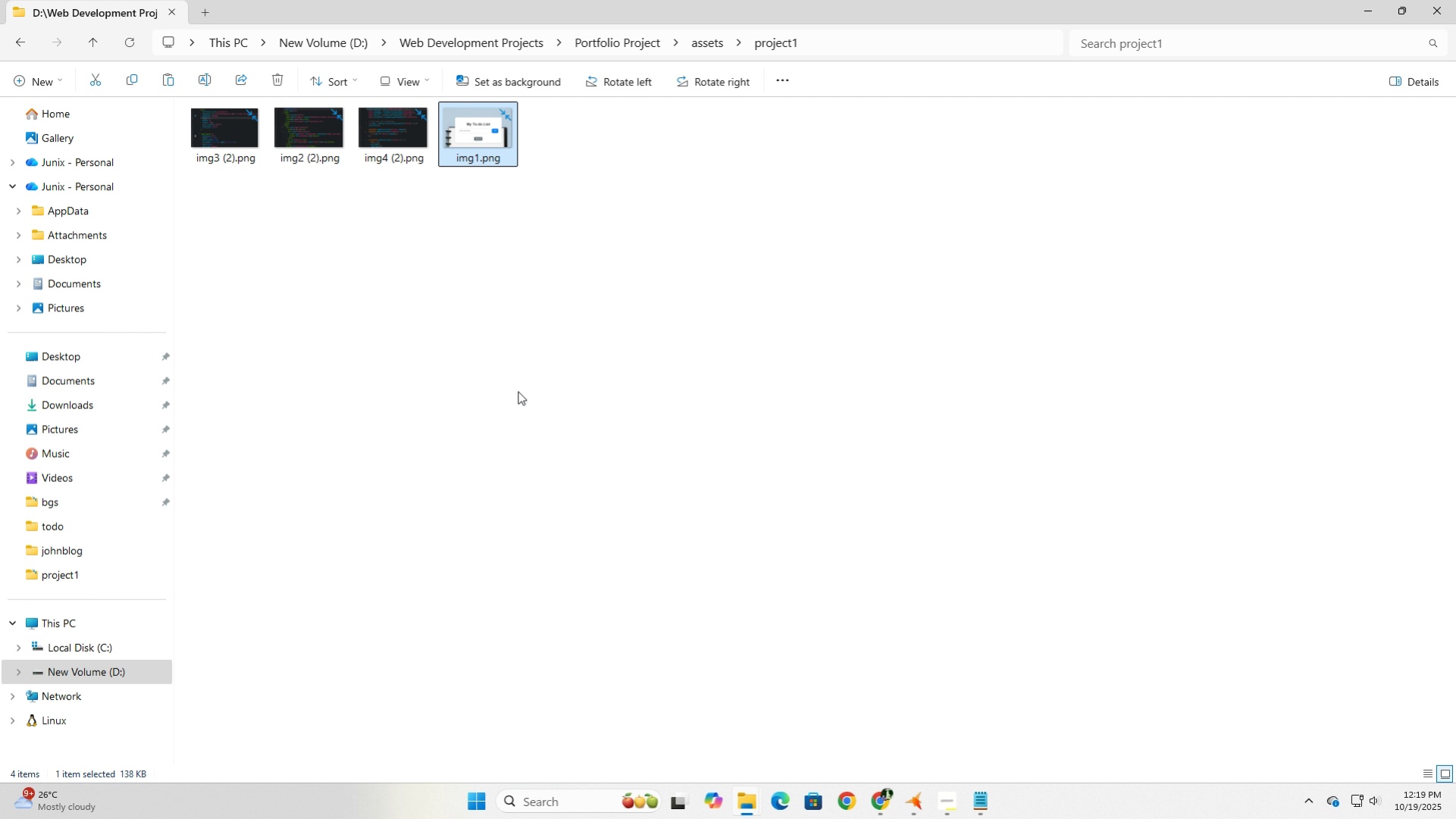 
key(ArrowLeft)
 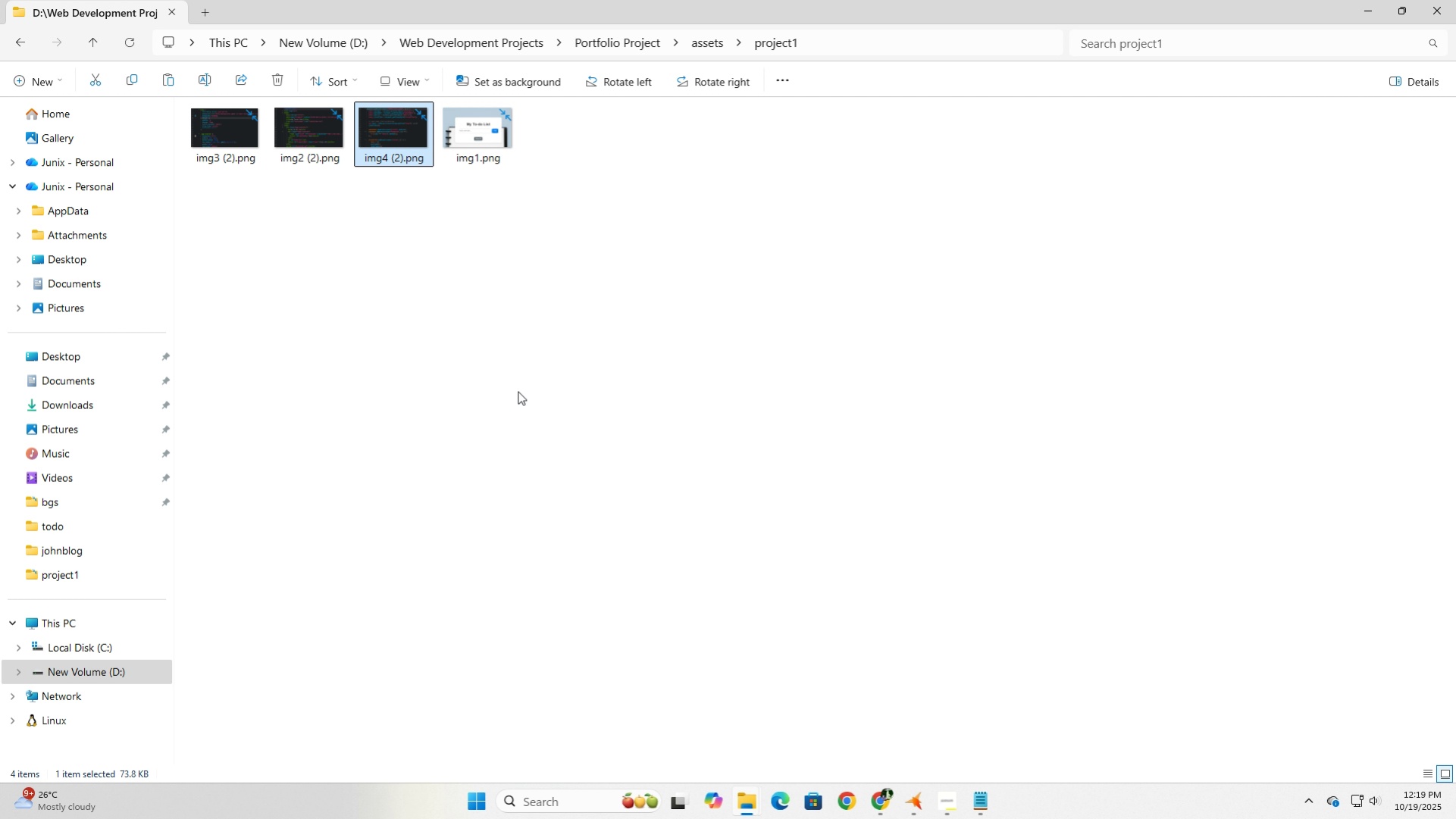 
key(F2)
 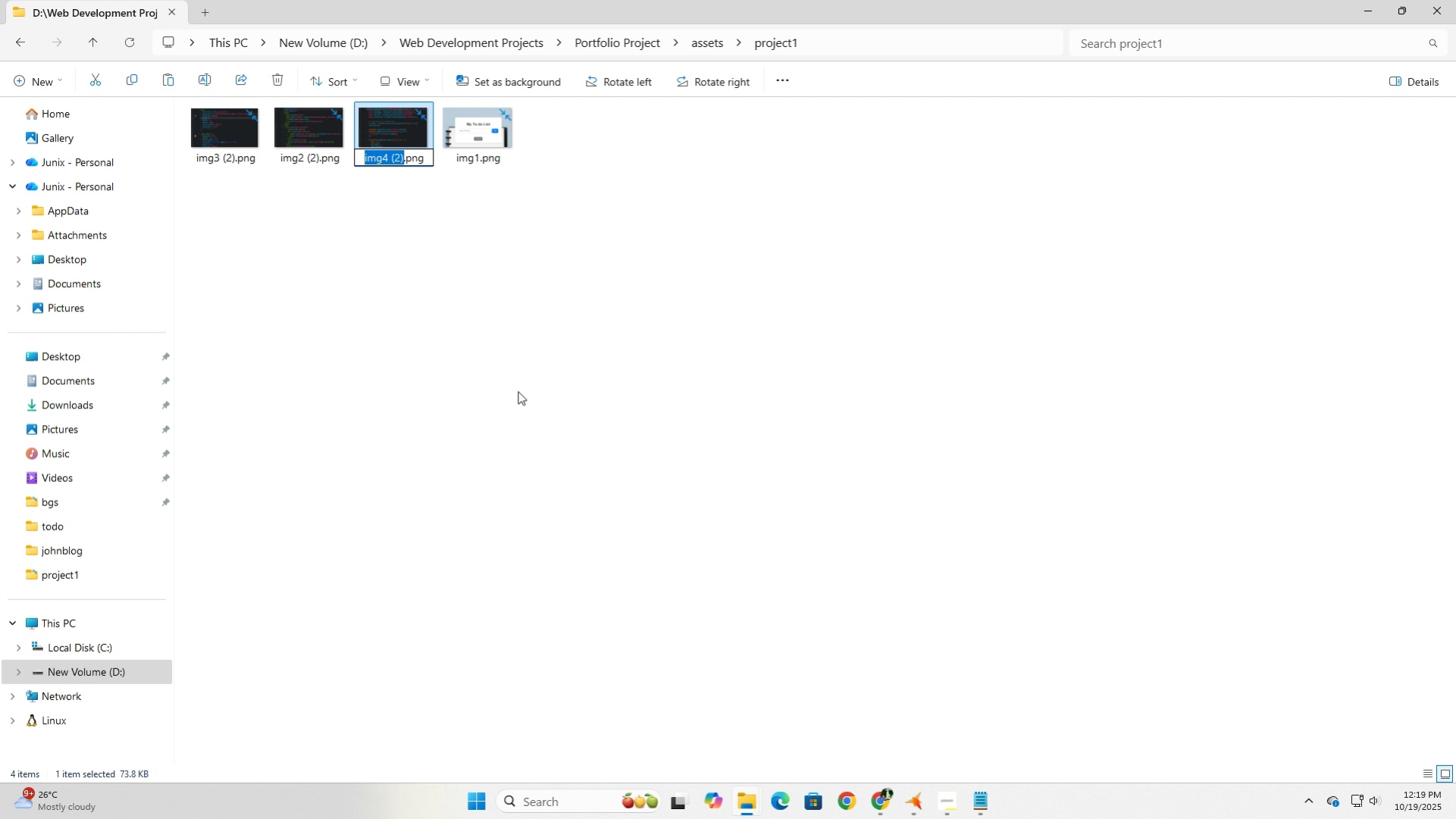 
key(ArrowRight)
 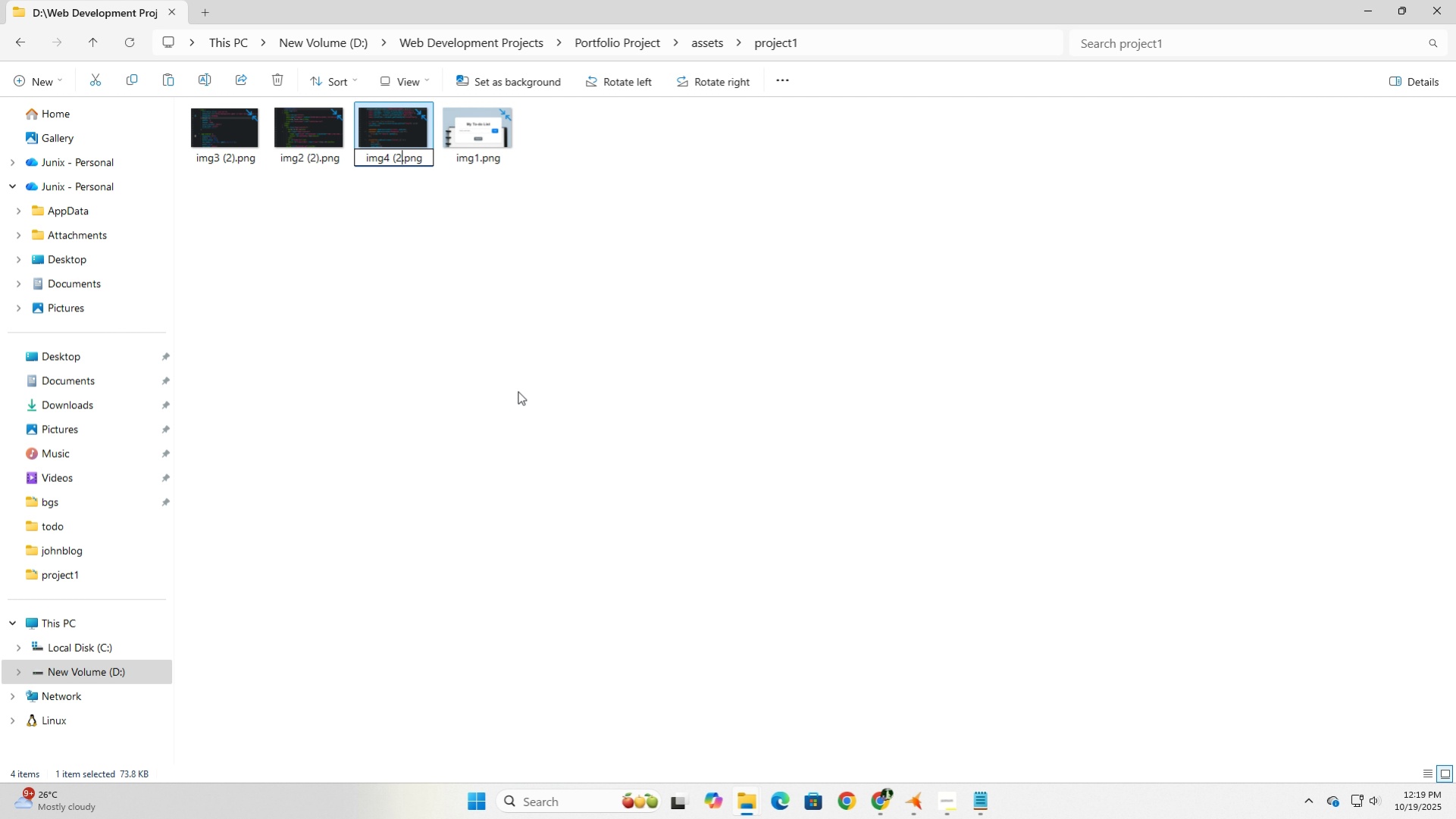 
key(Backspace)
 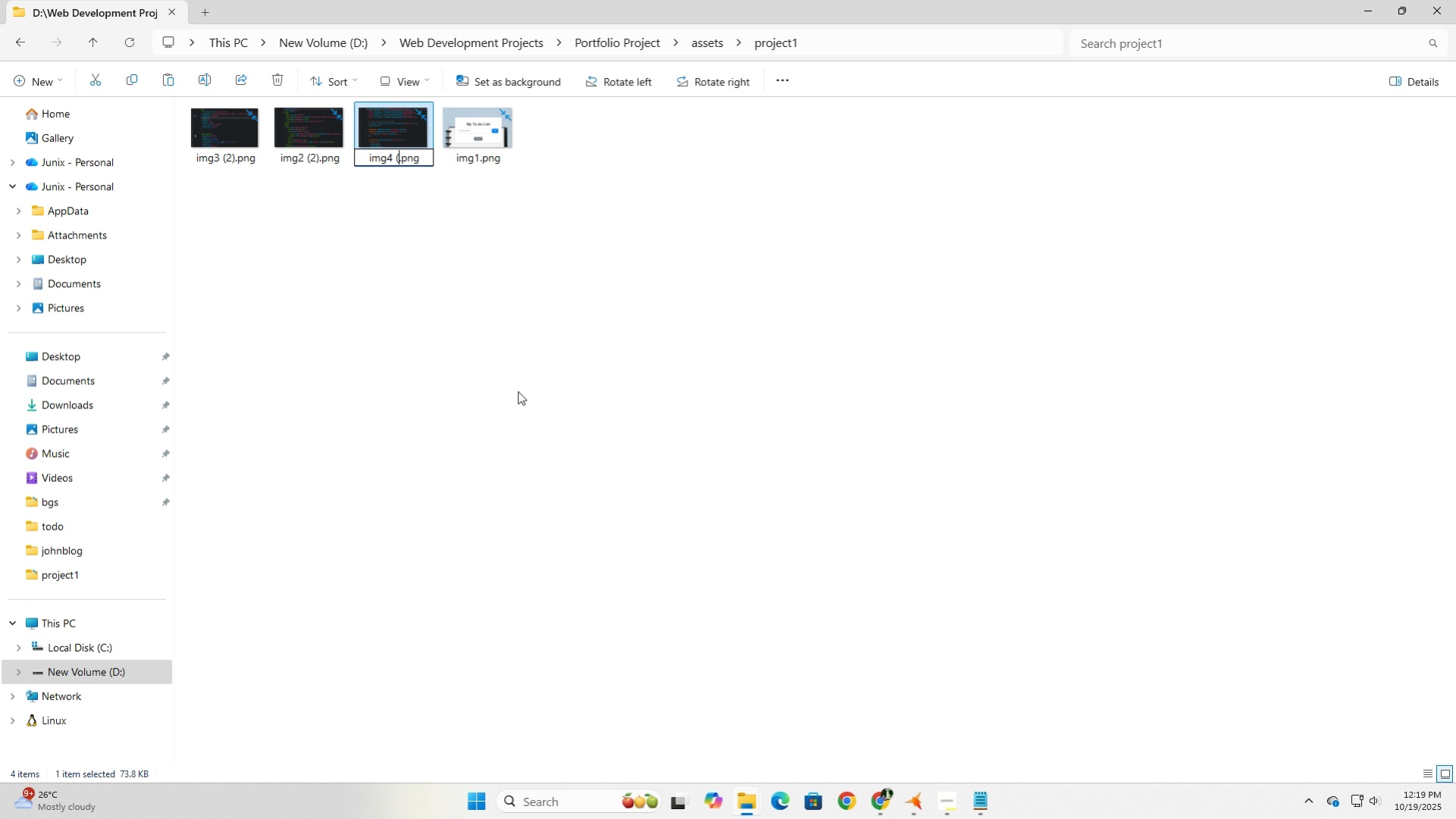 
key(Backspace)
 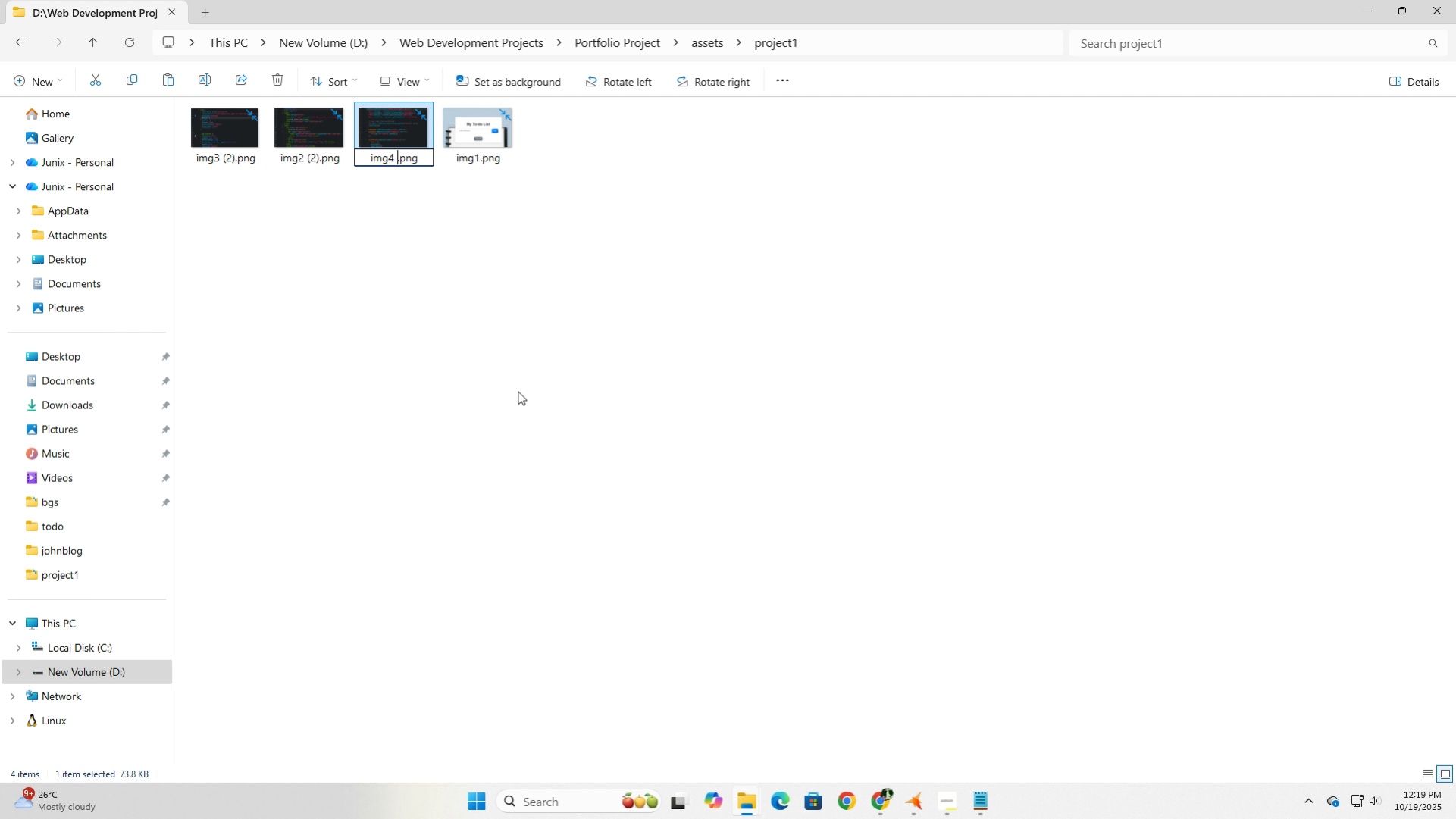 
key(Backspace)
 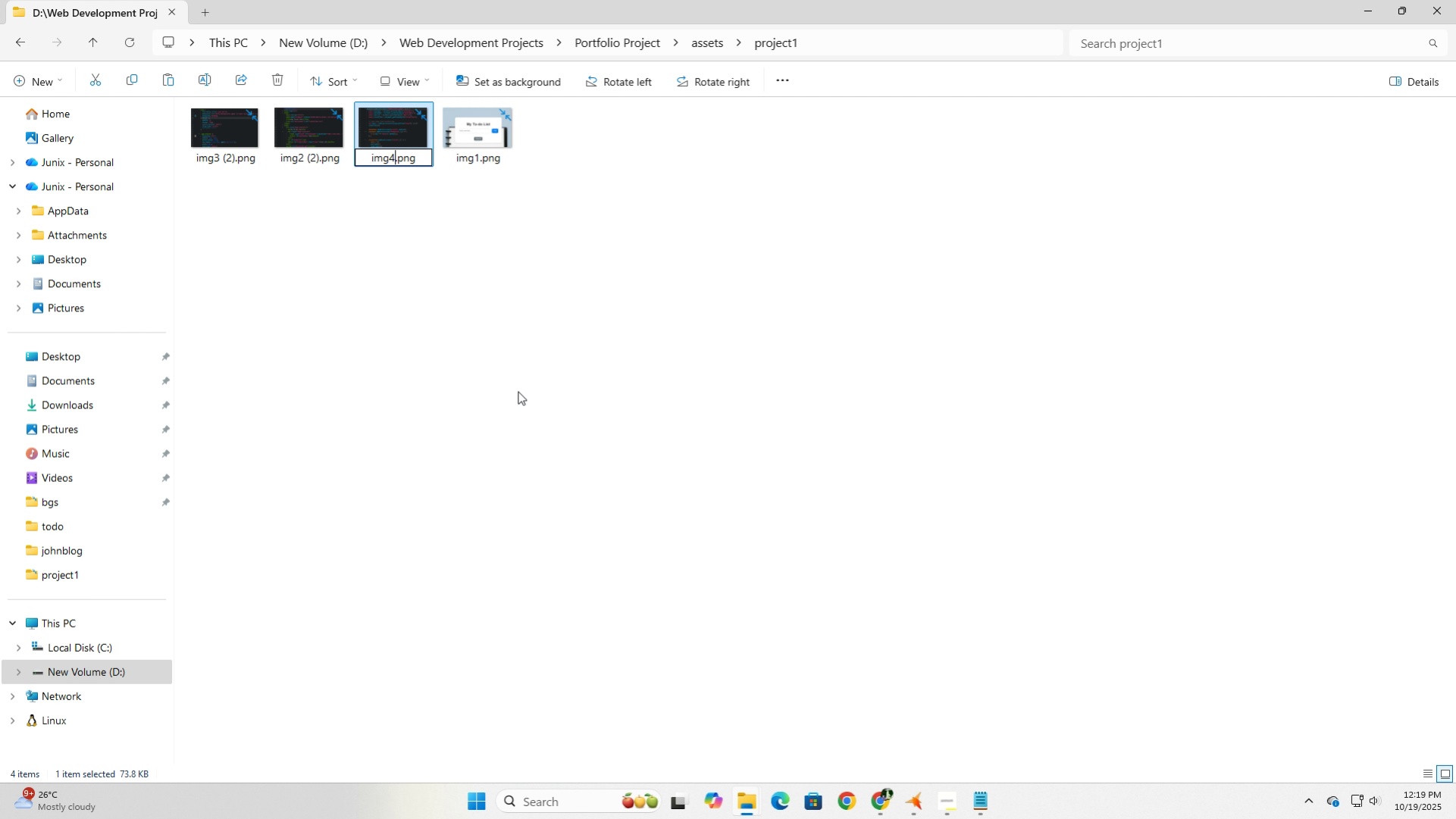 
key(Backspace)
 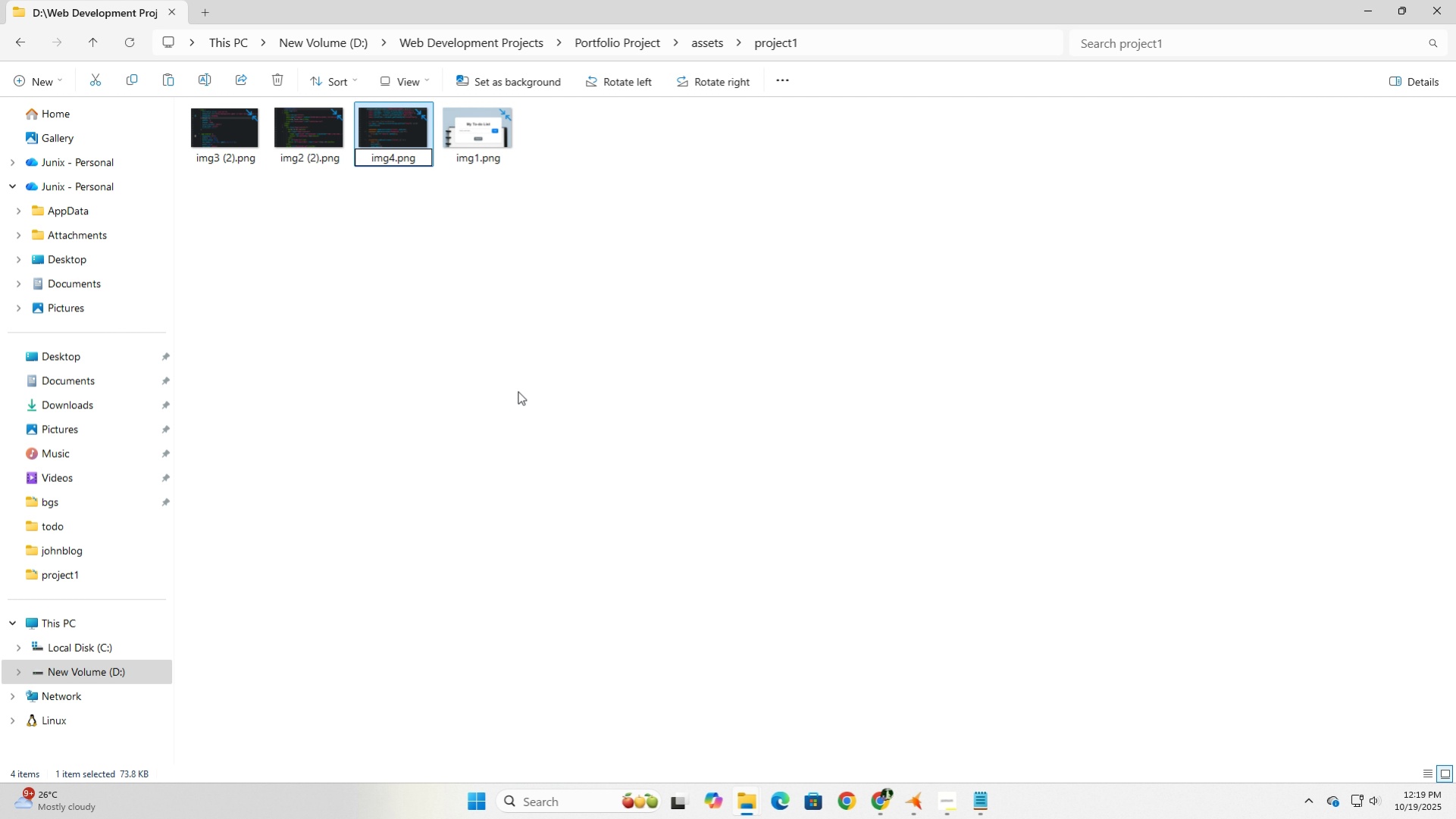 
key(Enter)
 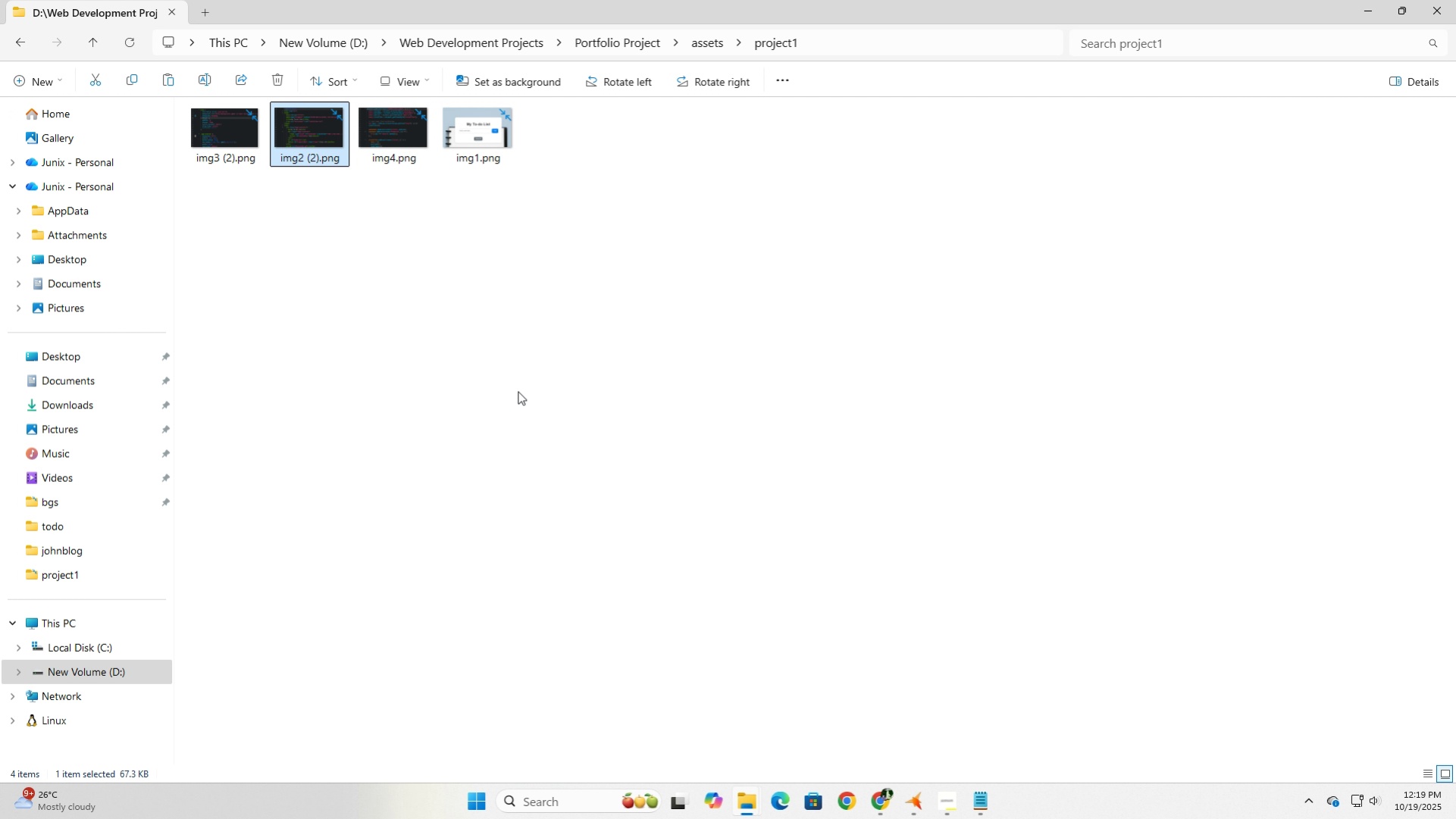 
key(ArrowLeft)
 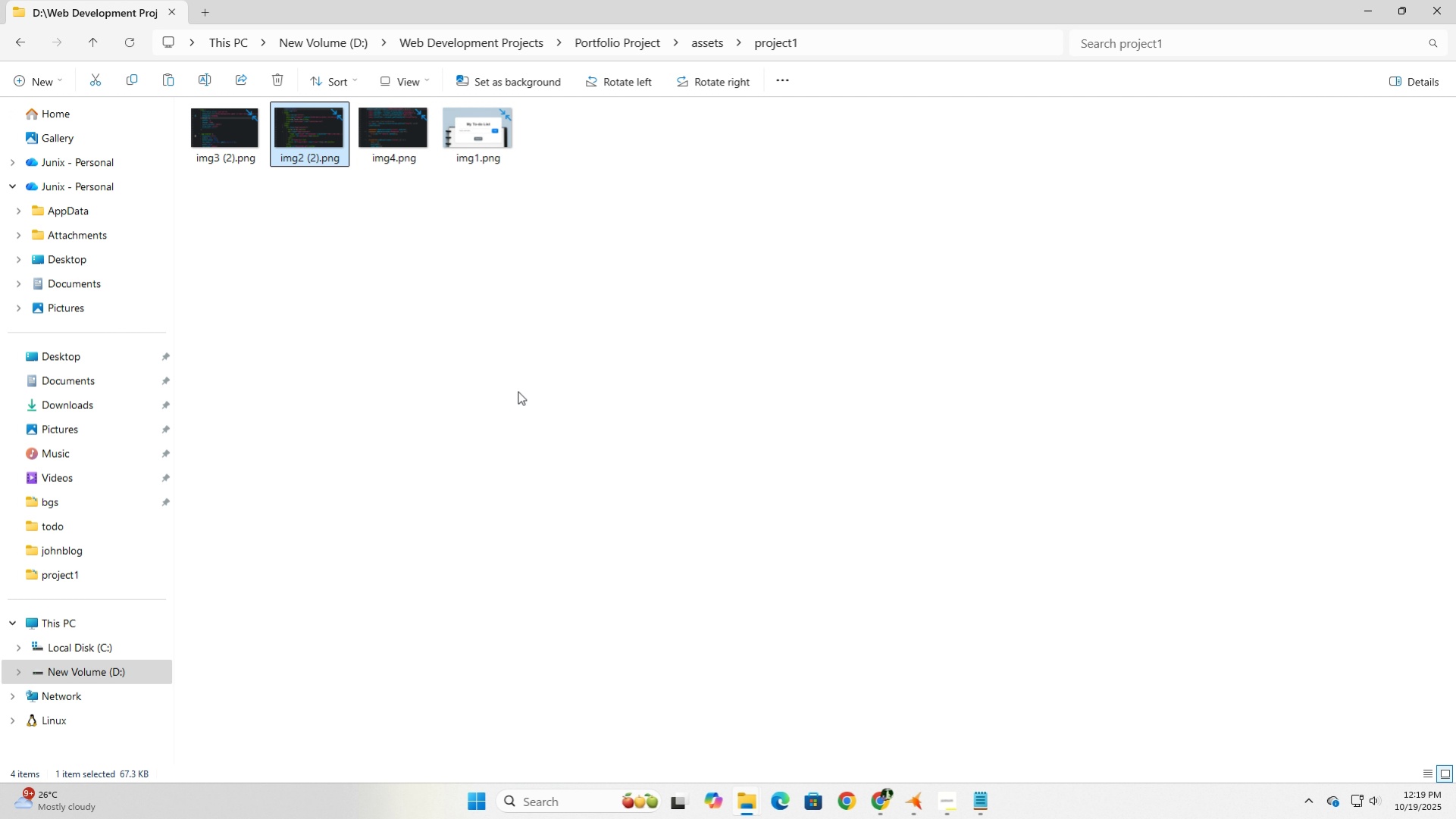 
key(F2)
 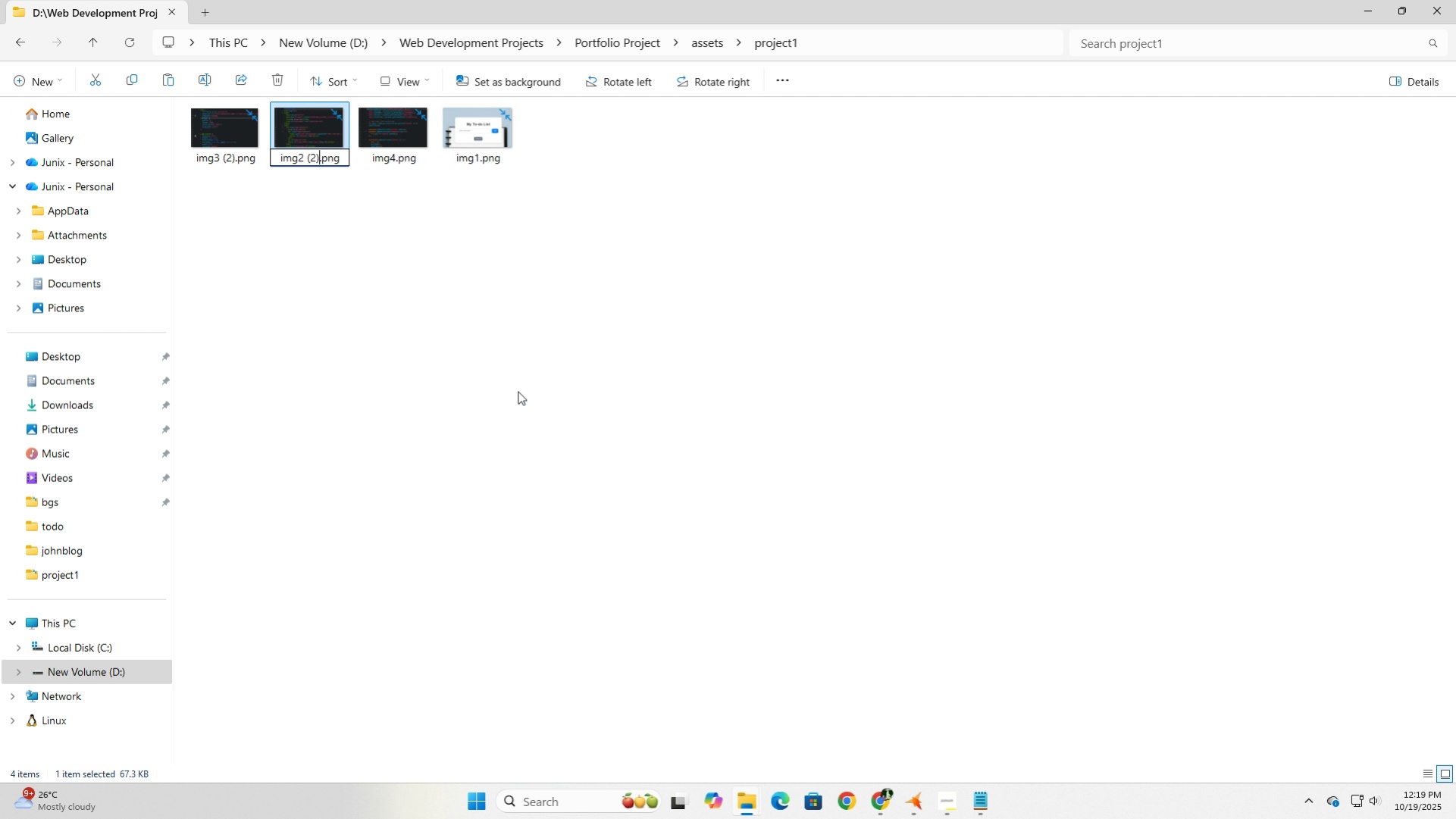 
key(ArrowRight)
 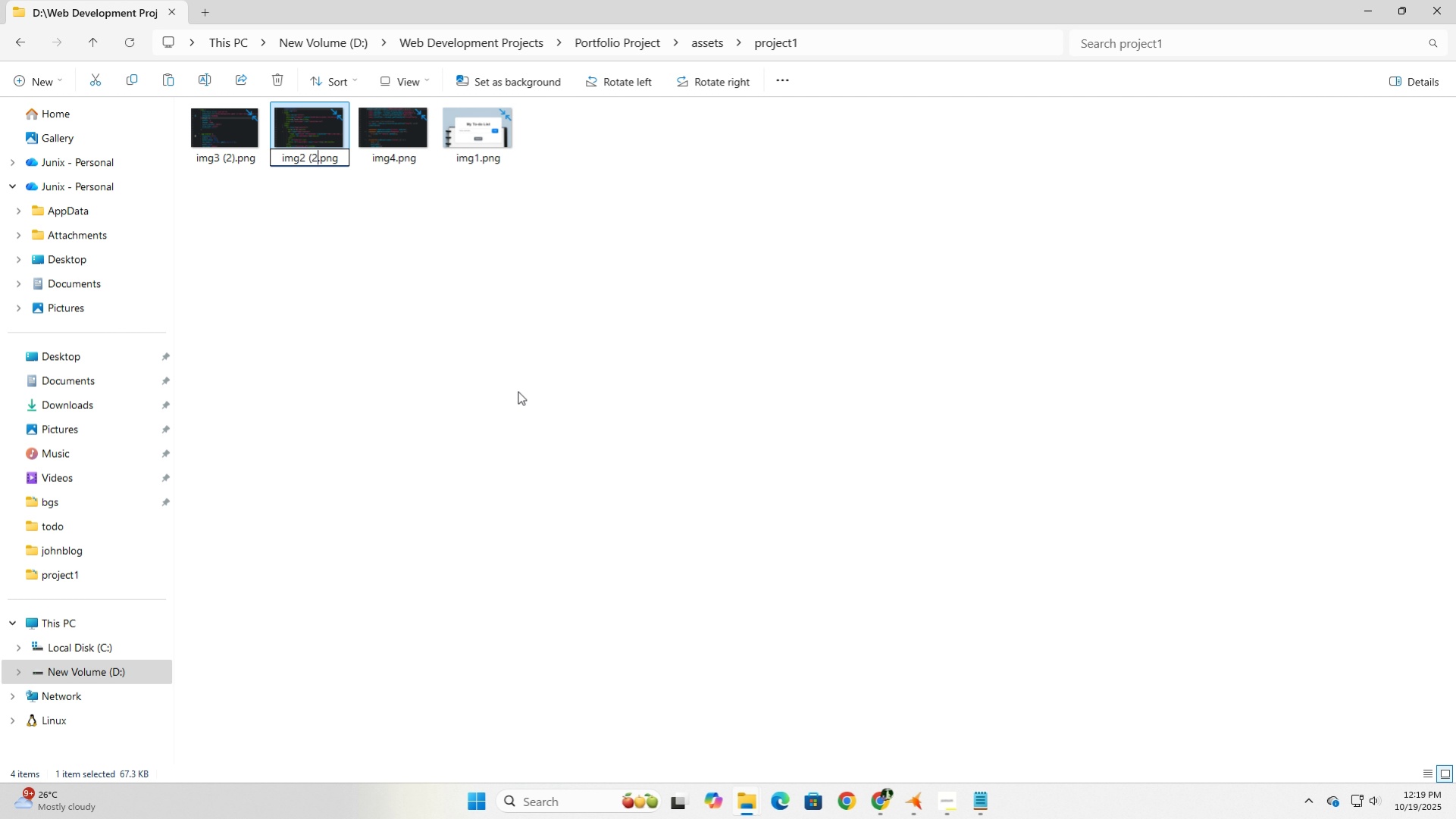 
key(Backspace)
 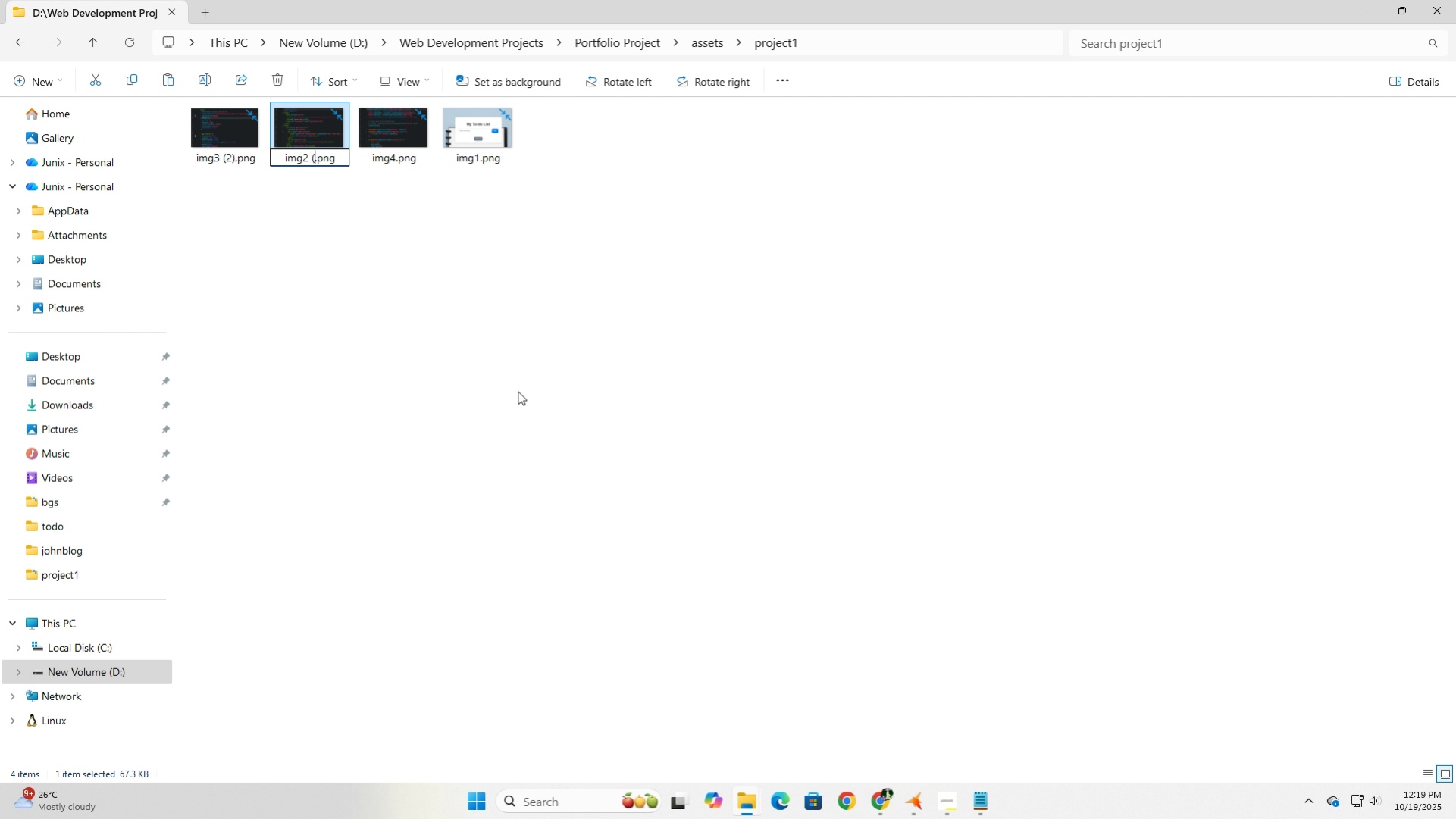 
key(Backspace)
 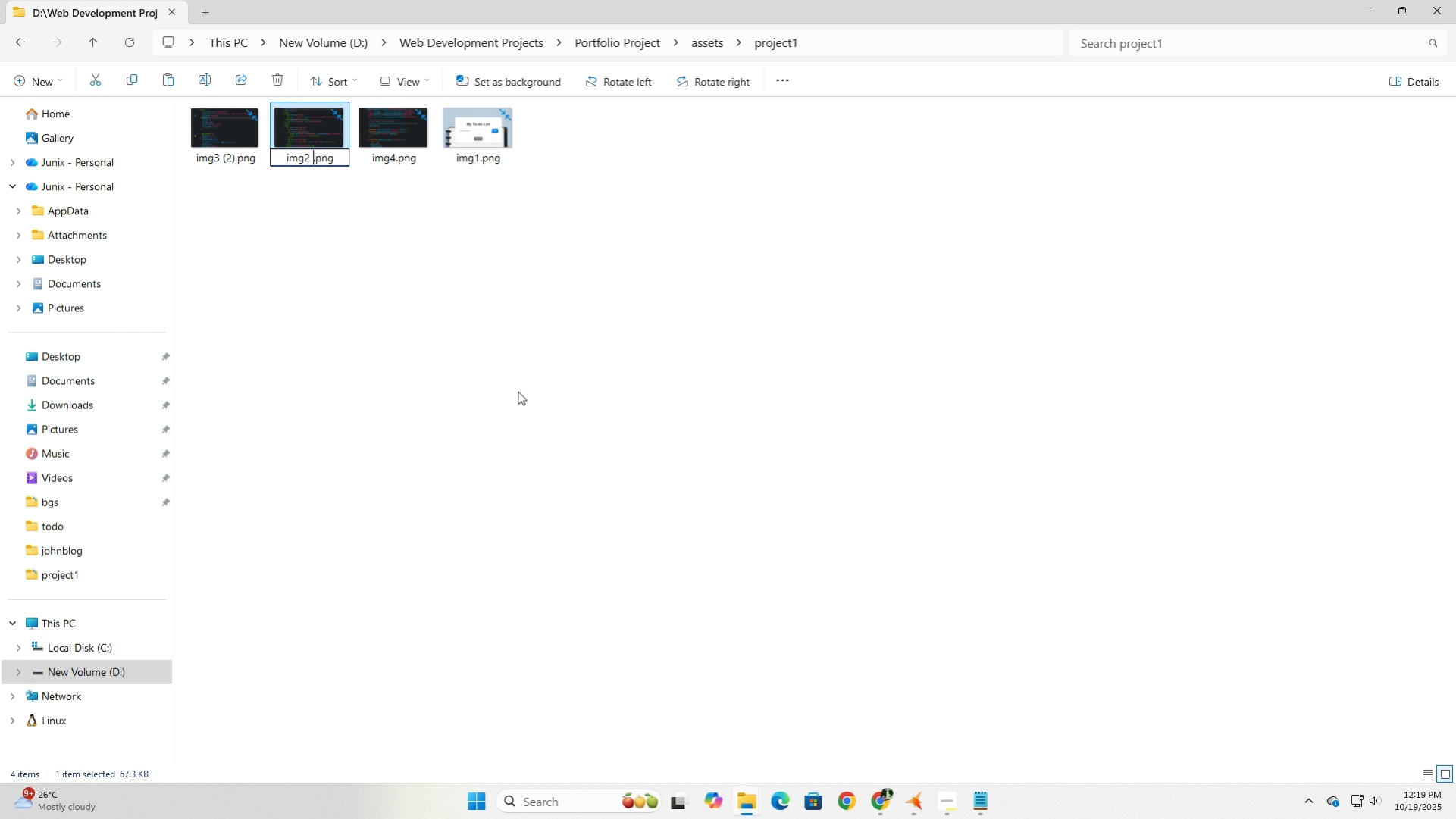 
key(Backspace)
 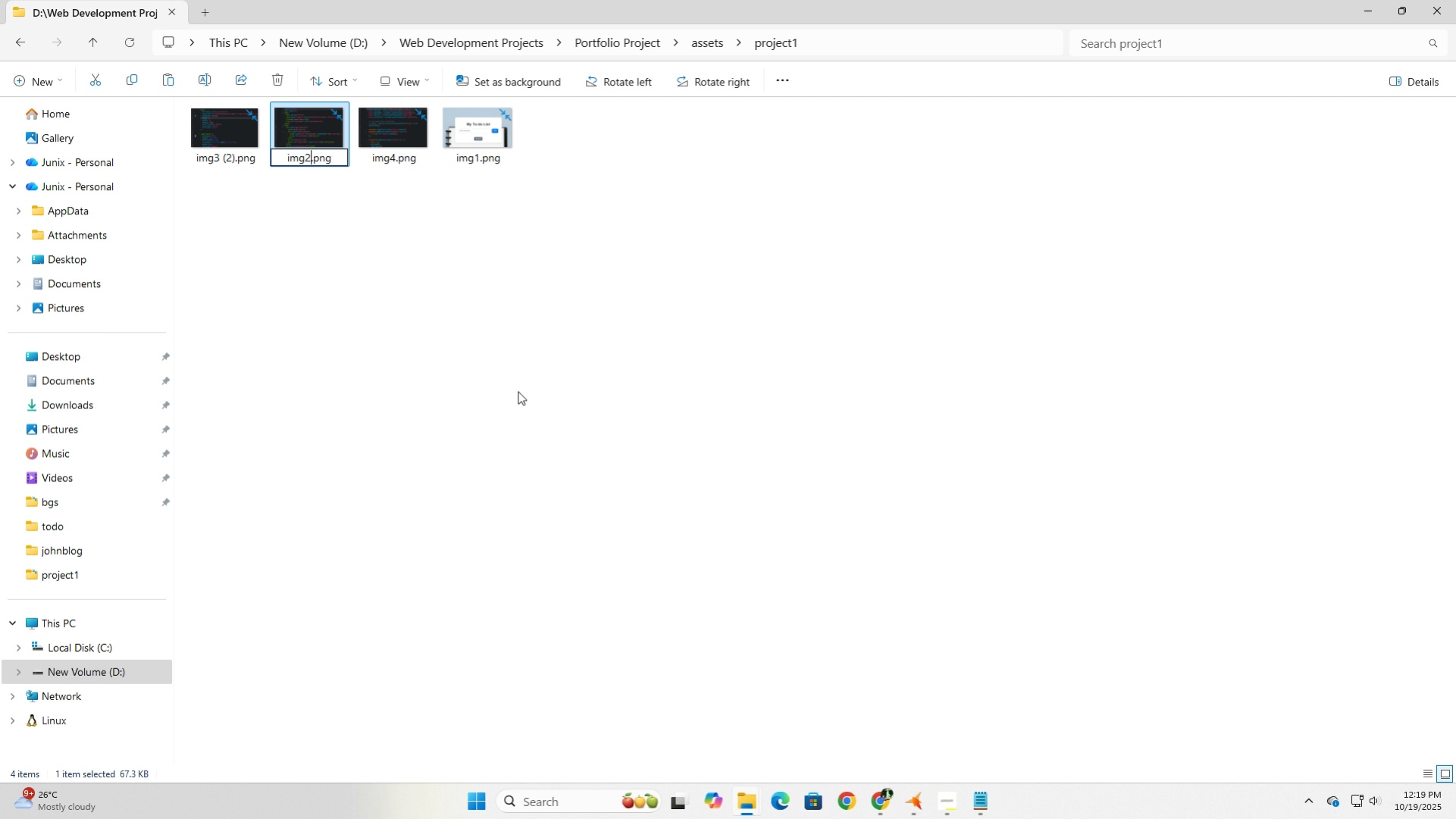 
key(Backspace)
 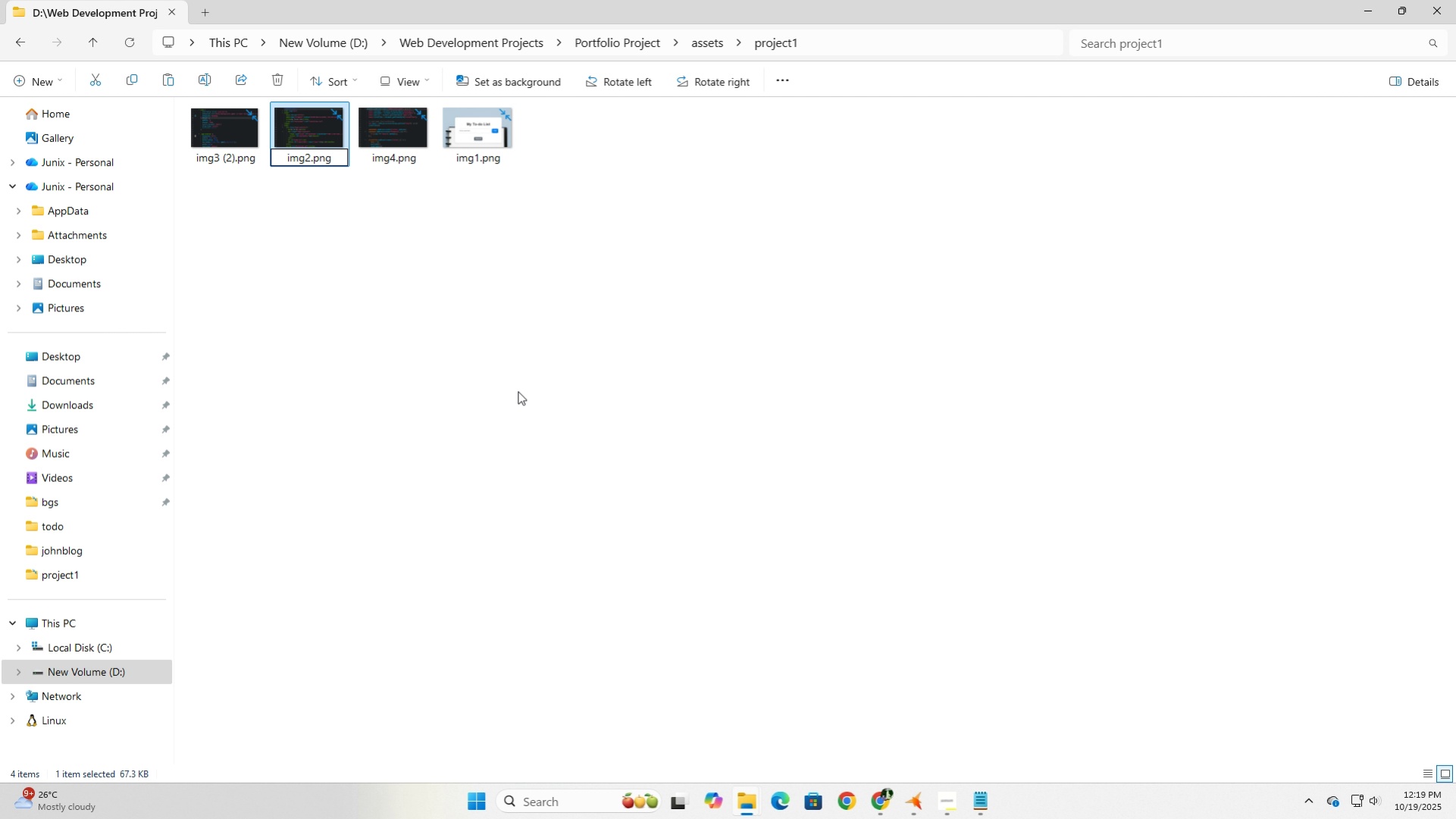 
key(Quote)
 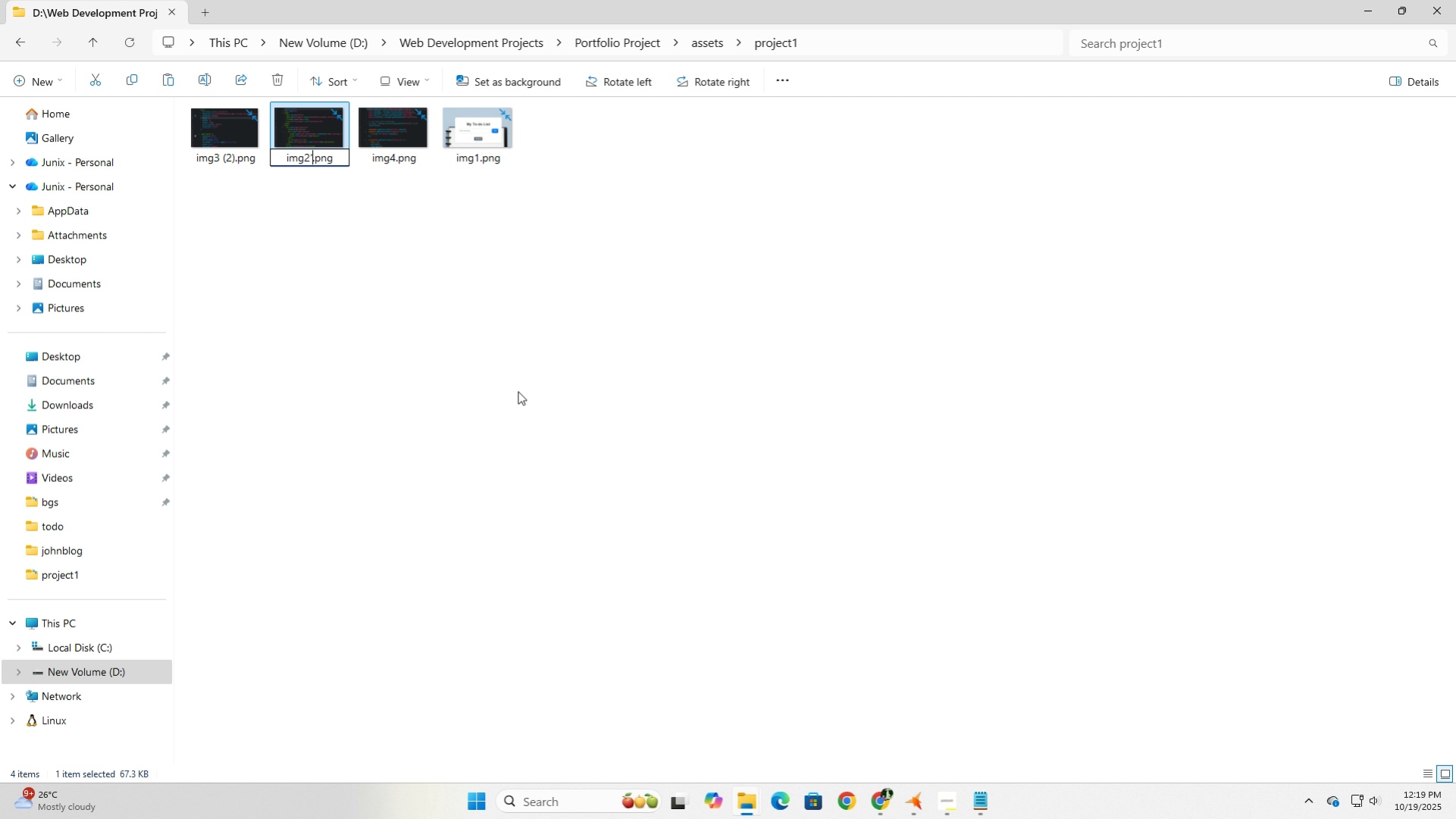 
key(Backspace)
 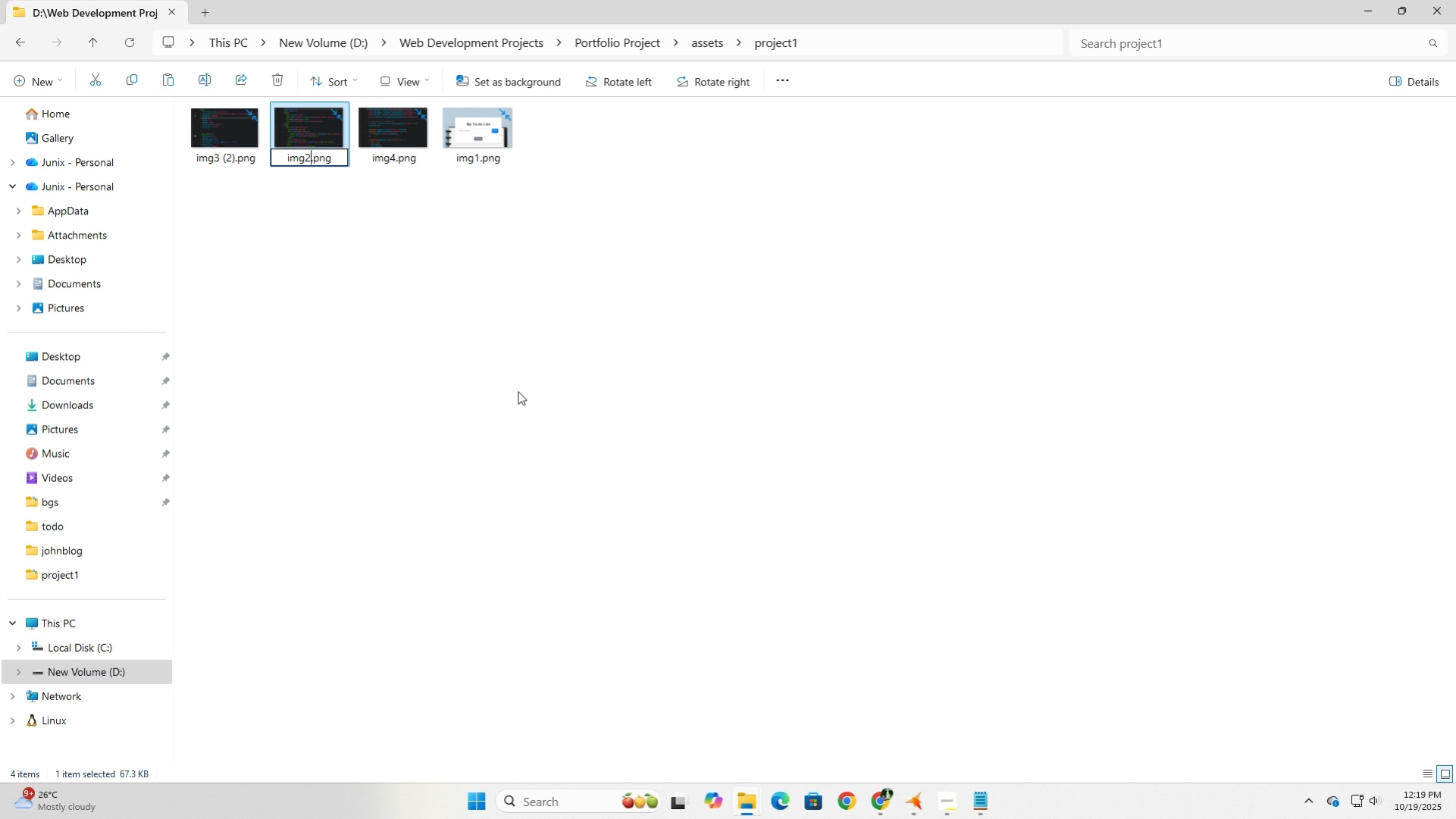 
key(Enter)
 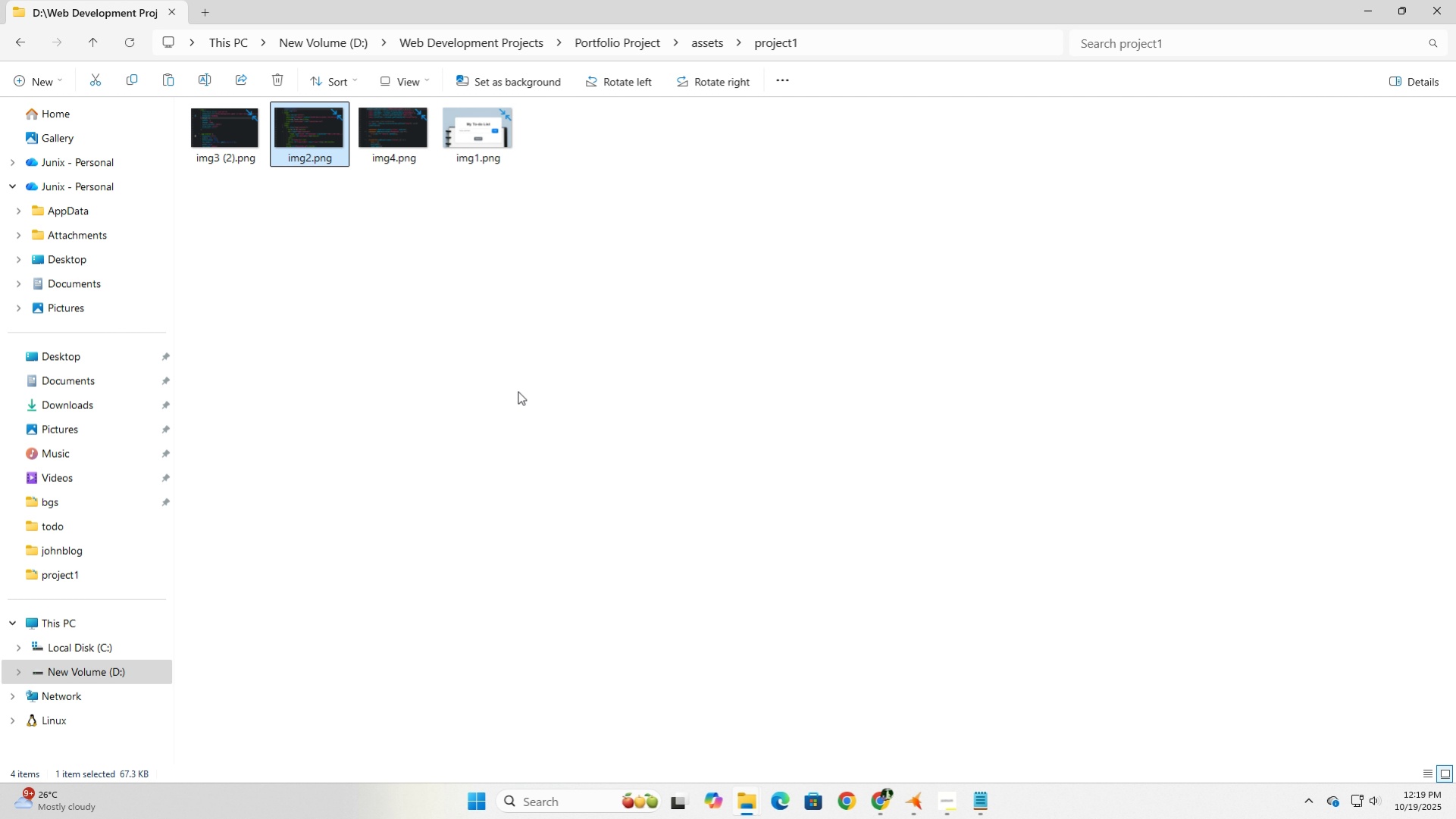 
key(ArrowLeft)
 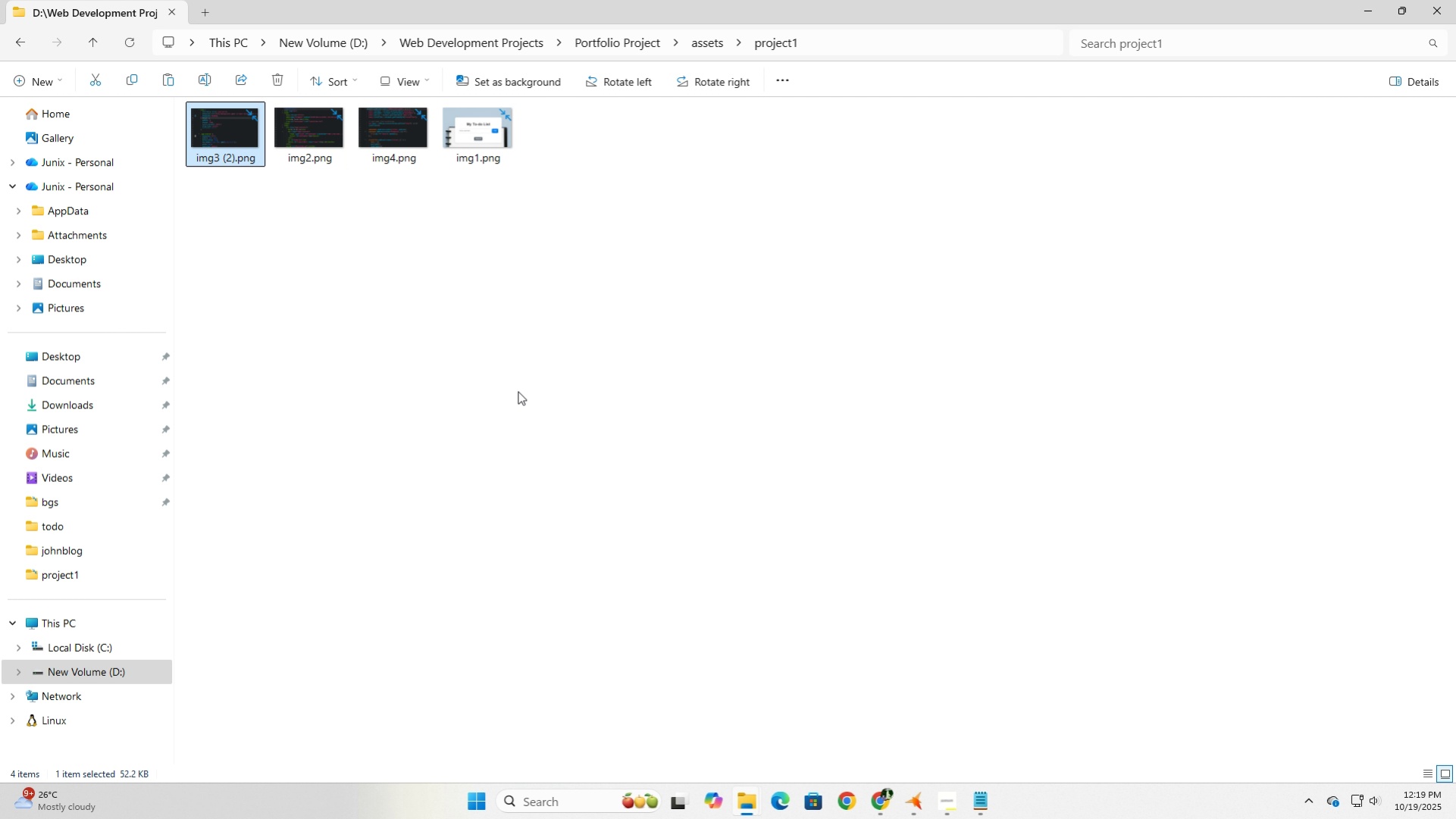 
key(F2)
 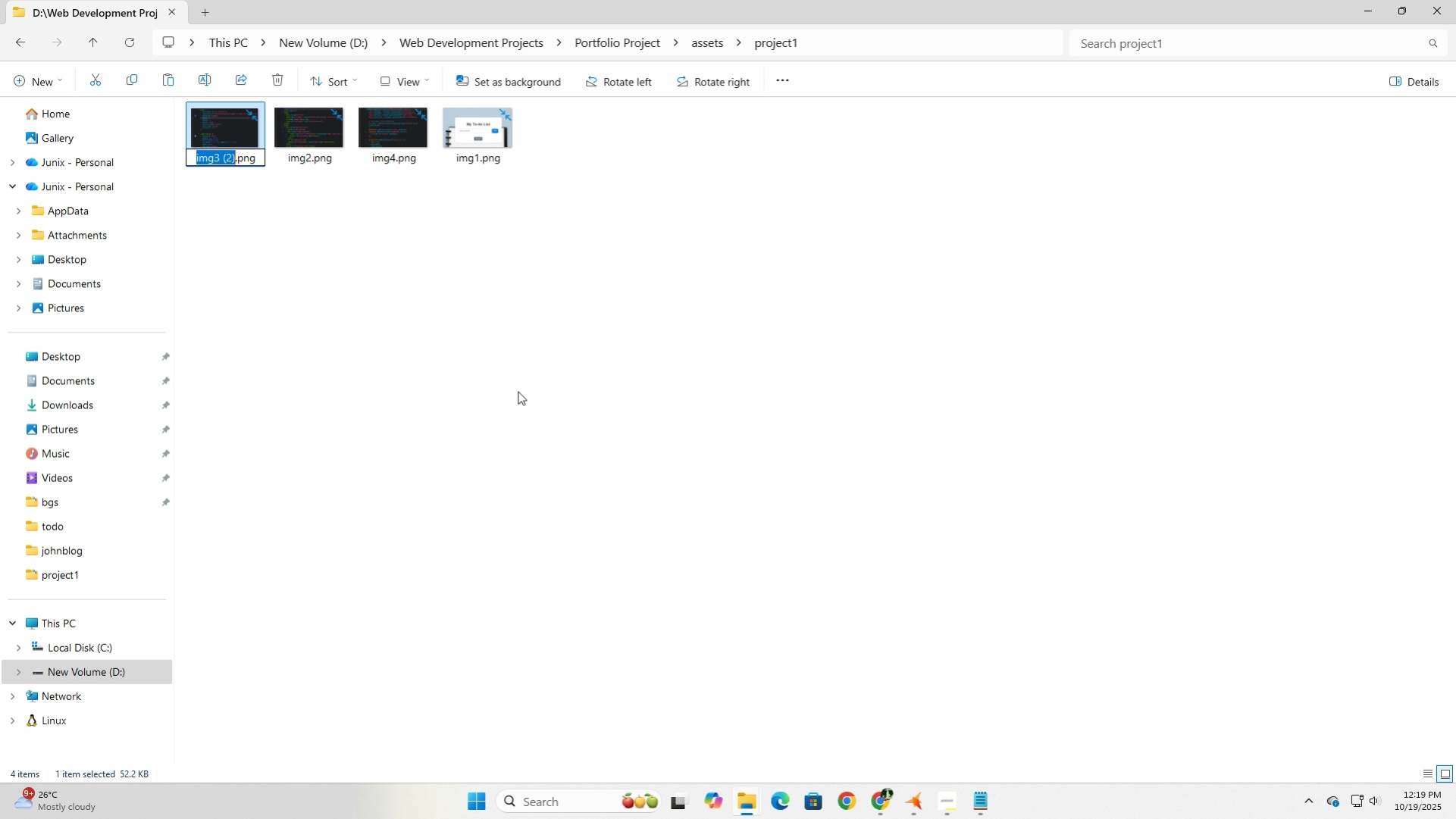 
key(ArrowLeft)
 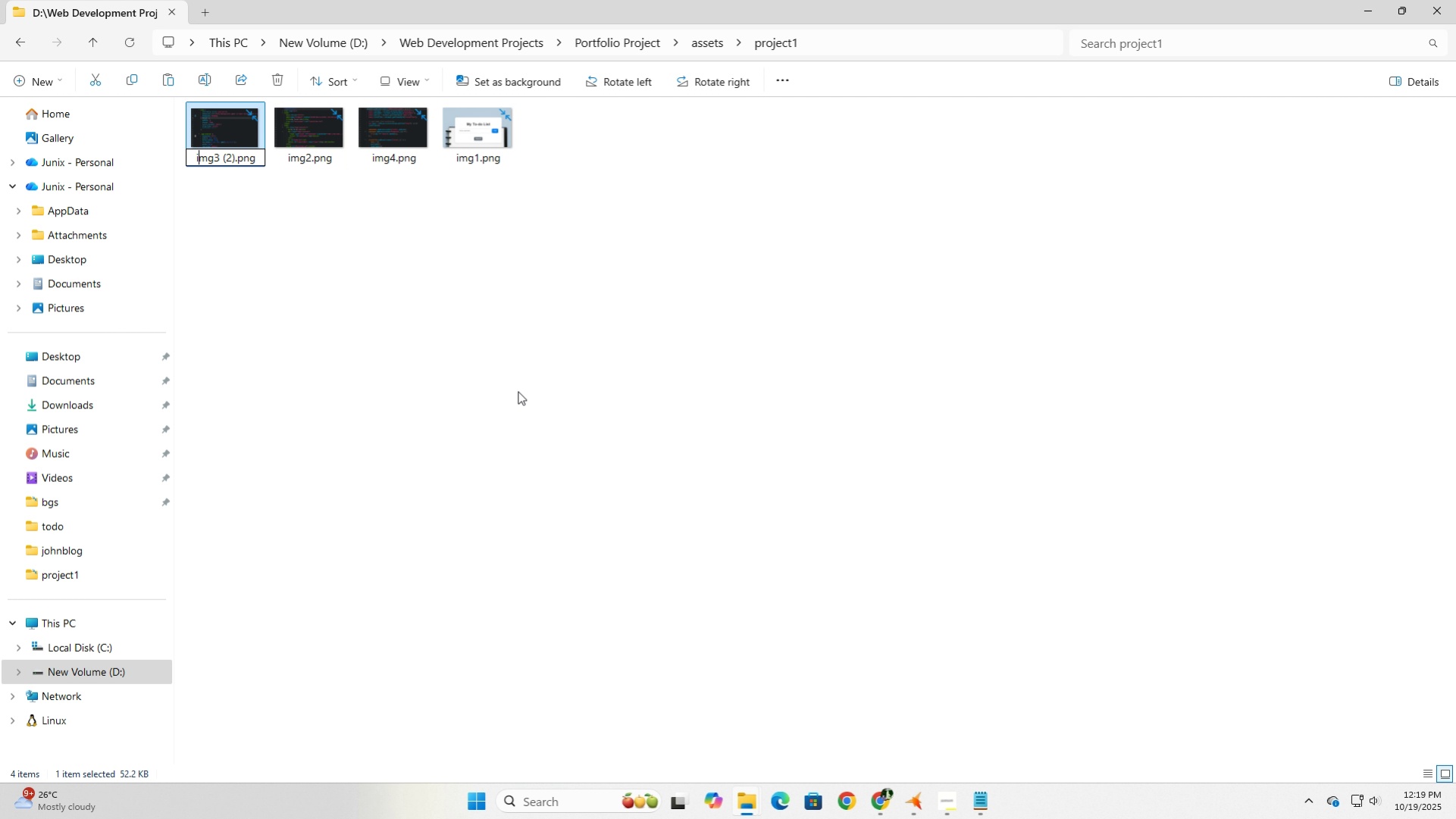 
key(ArrowRight)
 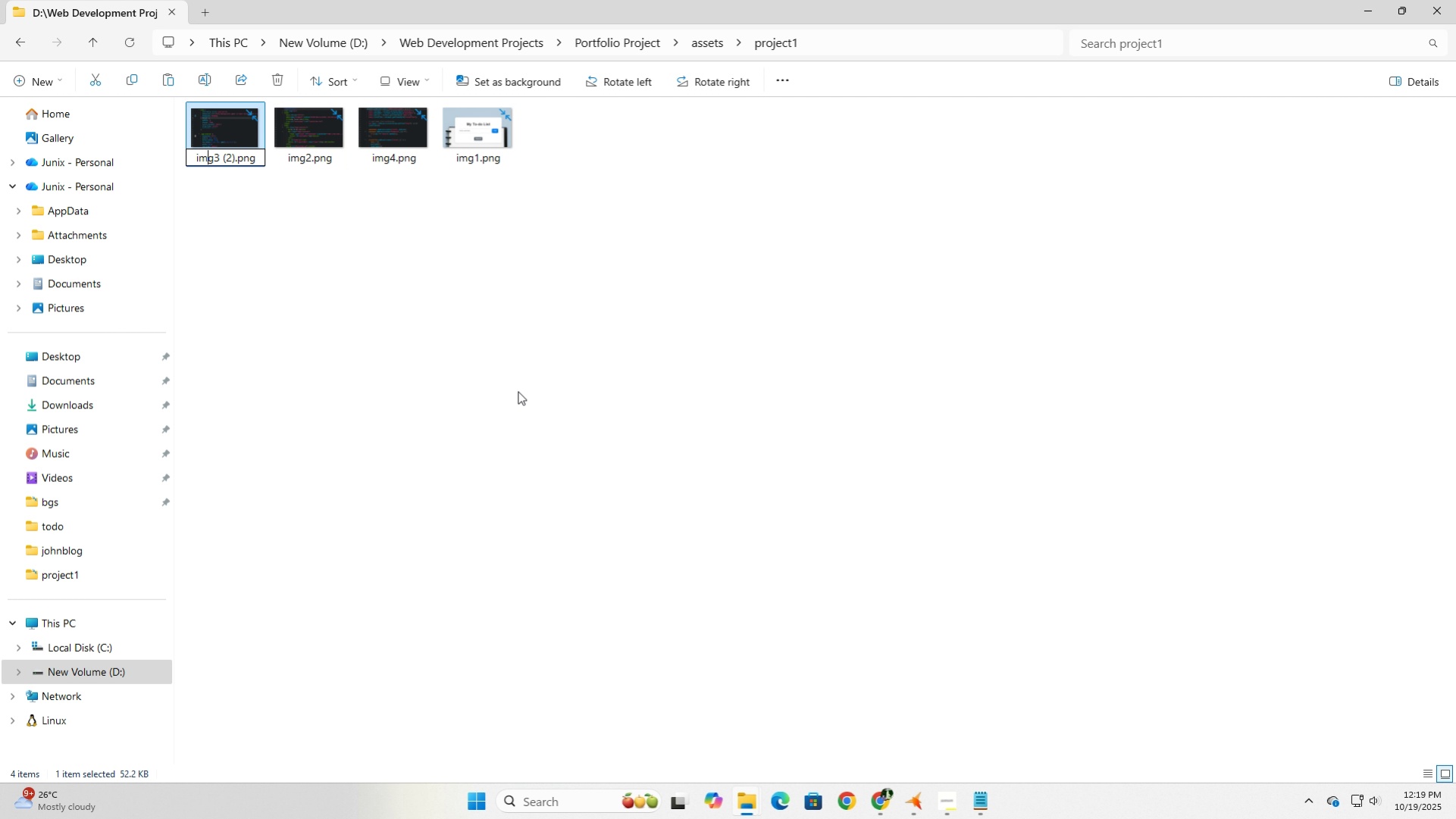 
key(ArrowRight)
 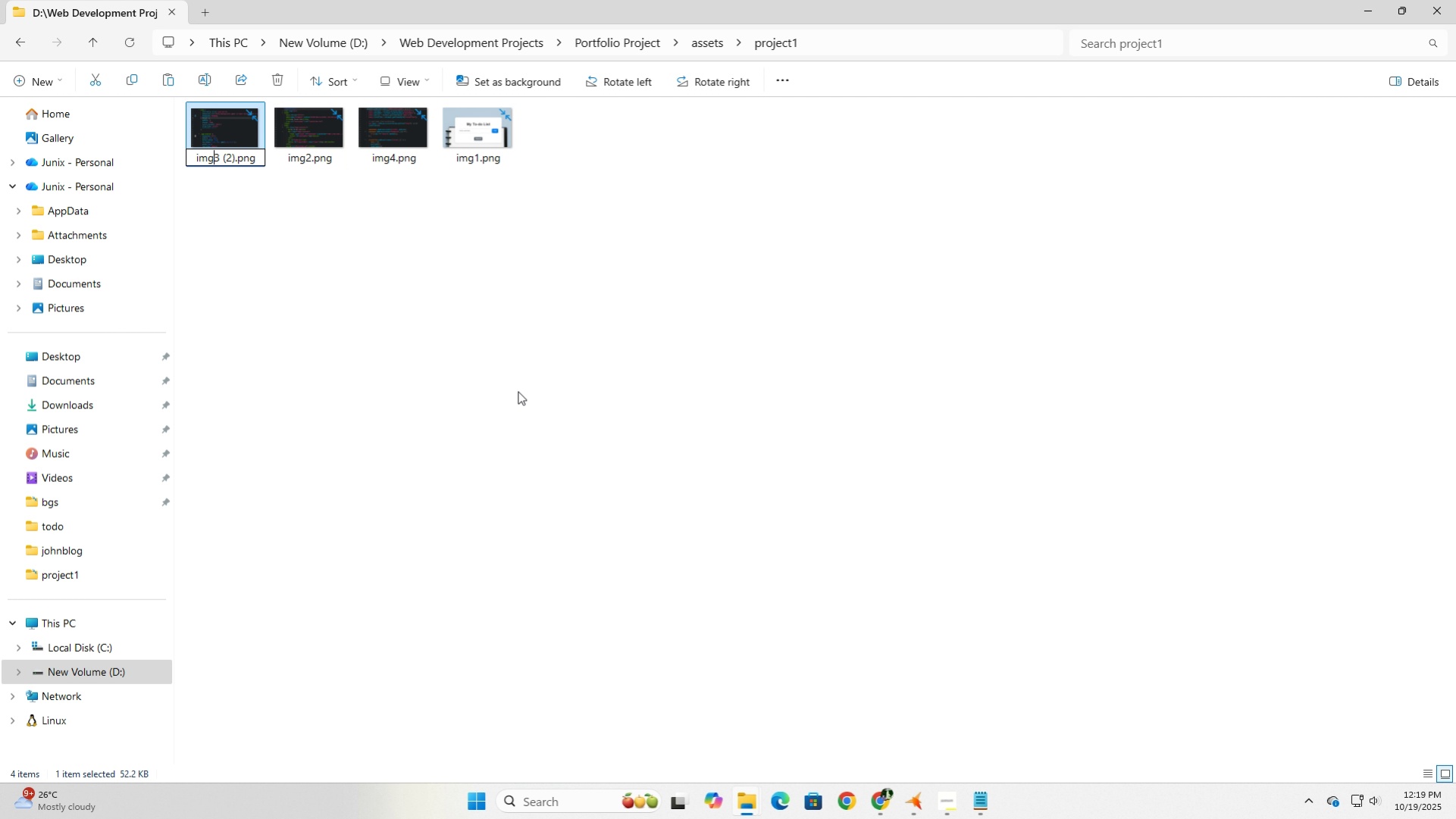 
key(ArrowRight)
 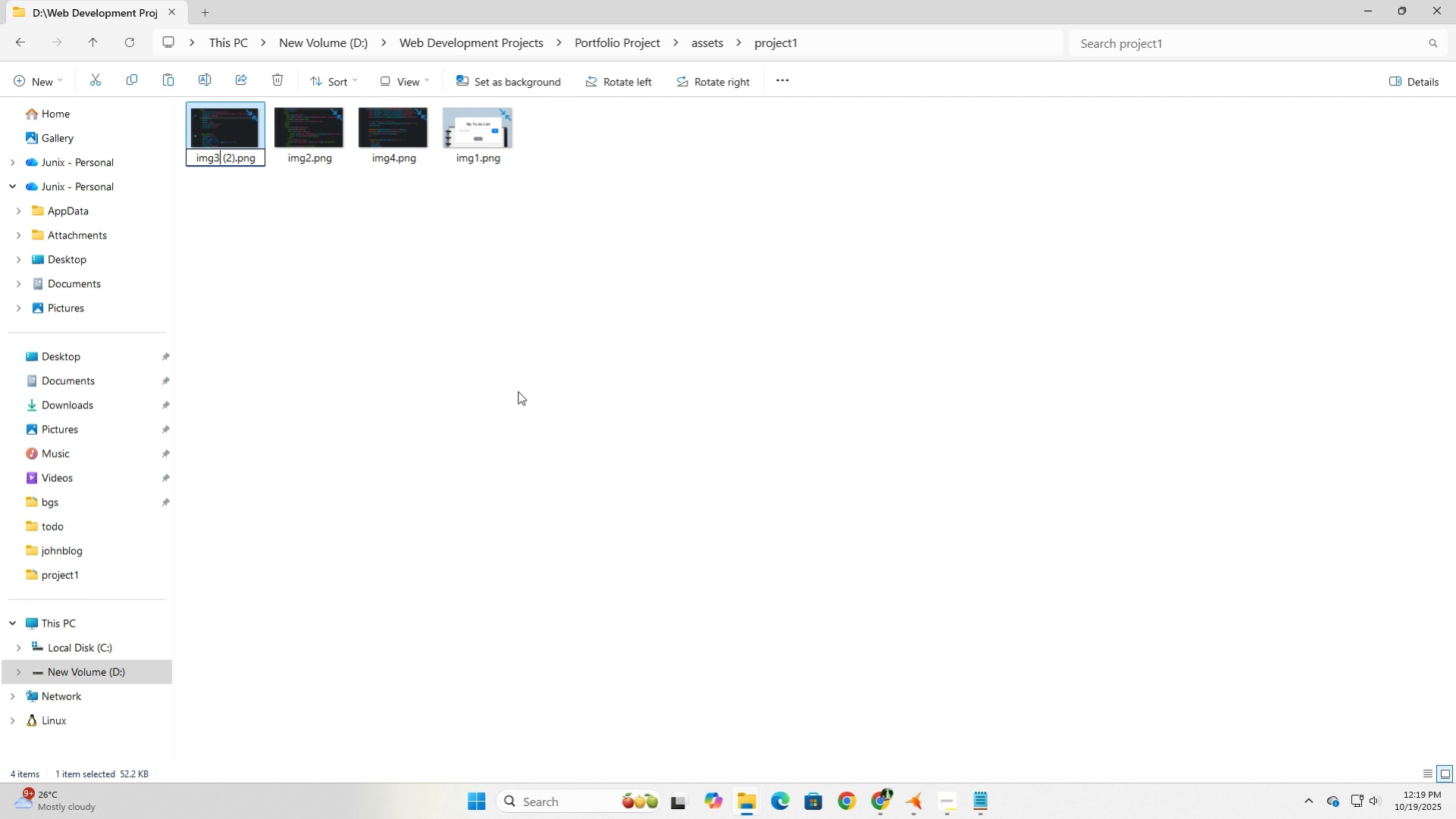 
key(ArrowRight)
 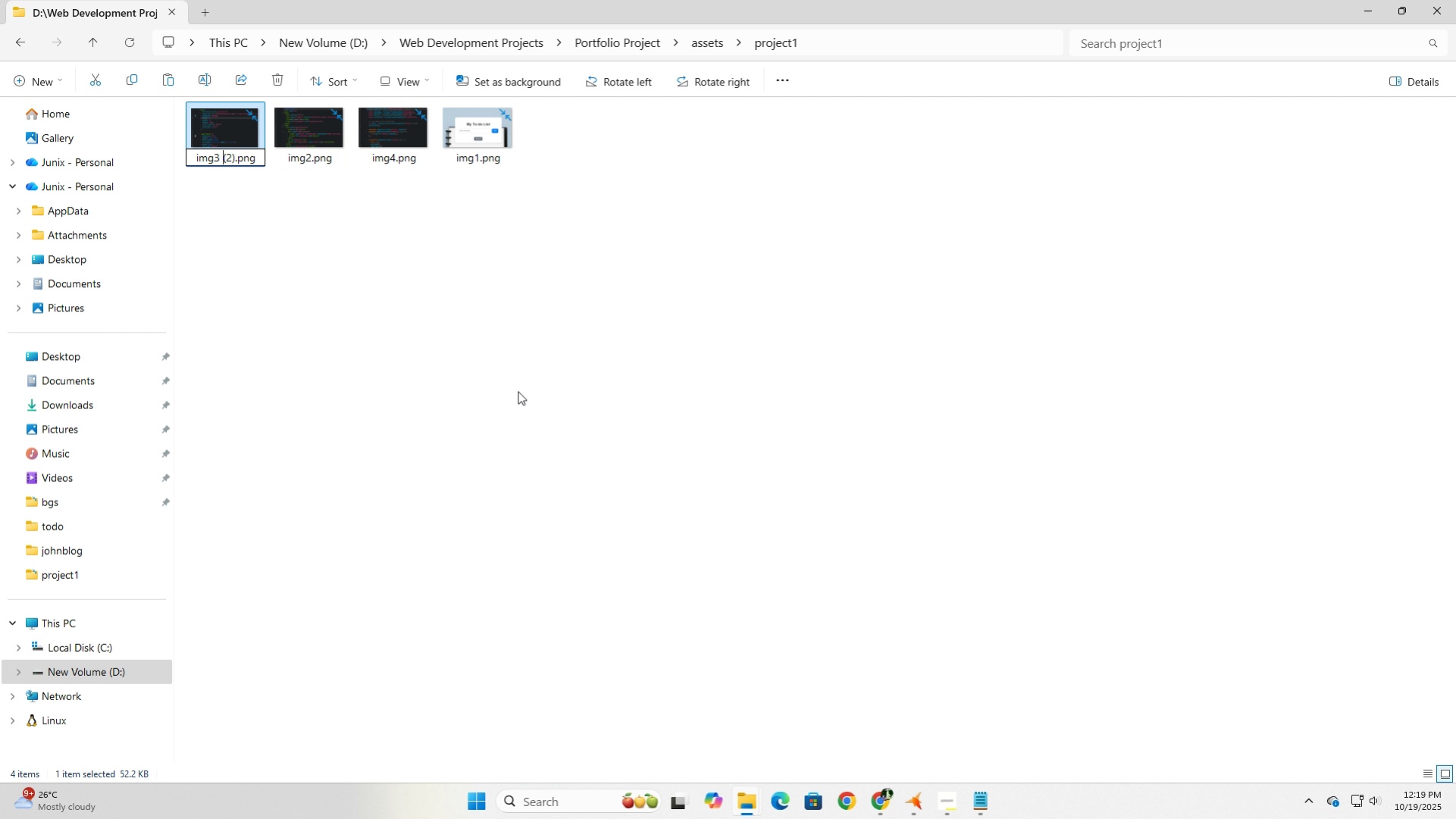 
key(ArrowRight)
 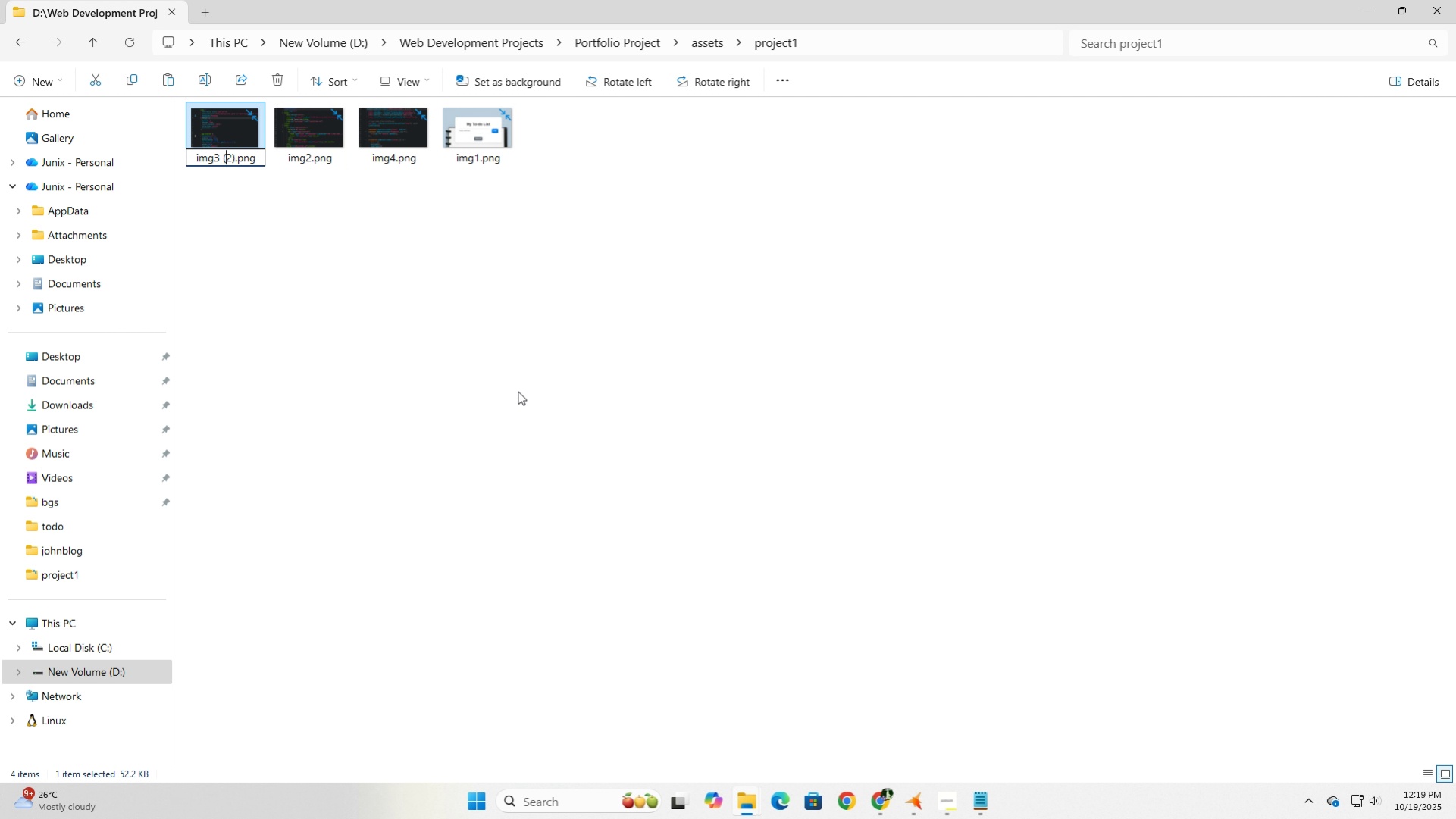 
key(ArrowRight)
 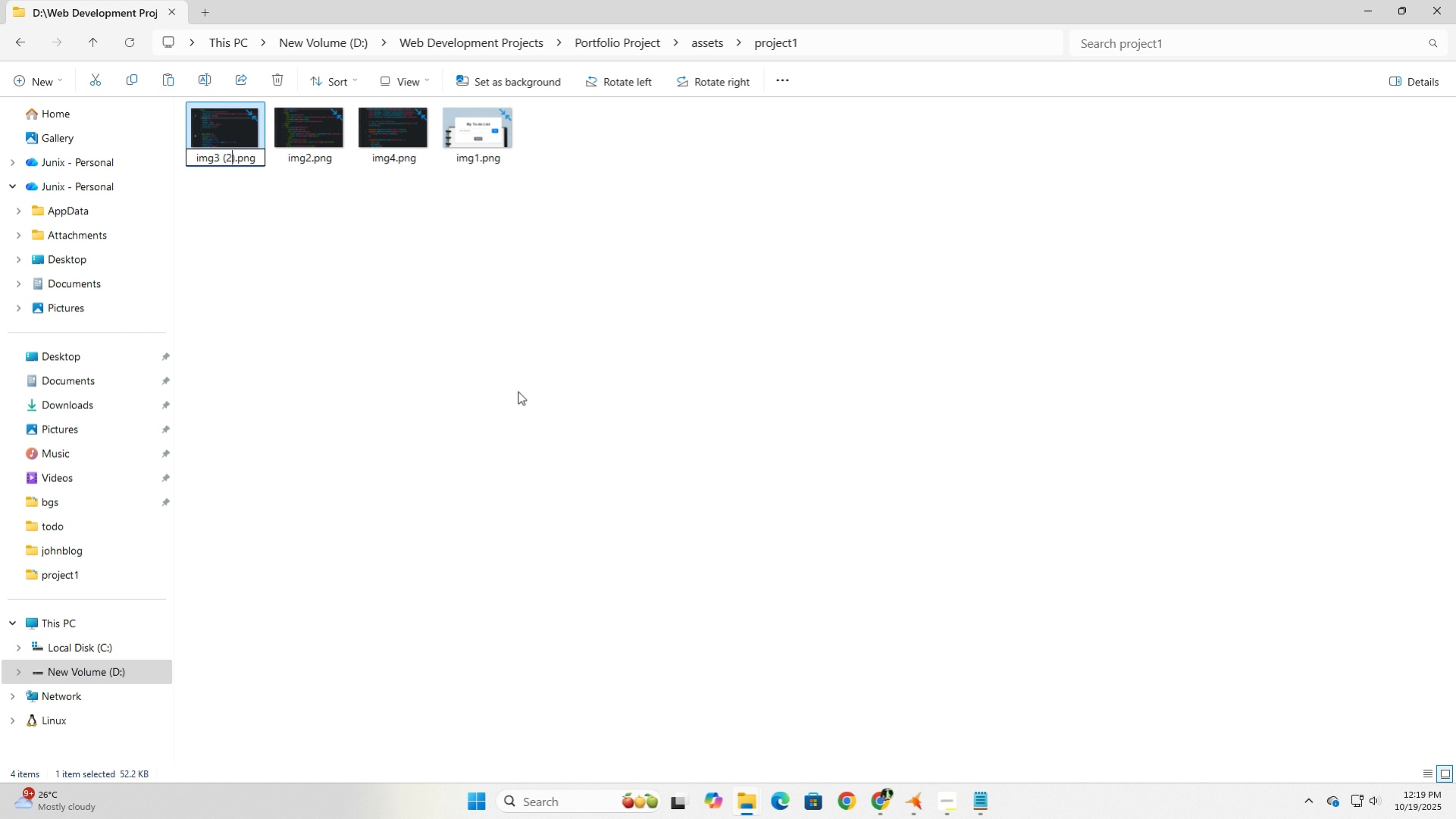 
key(ArrowRight)
 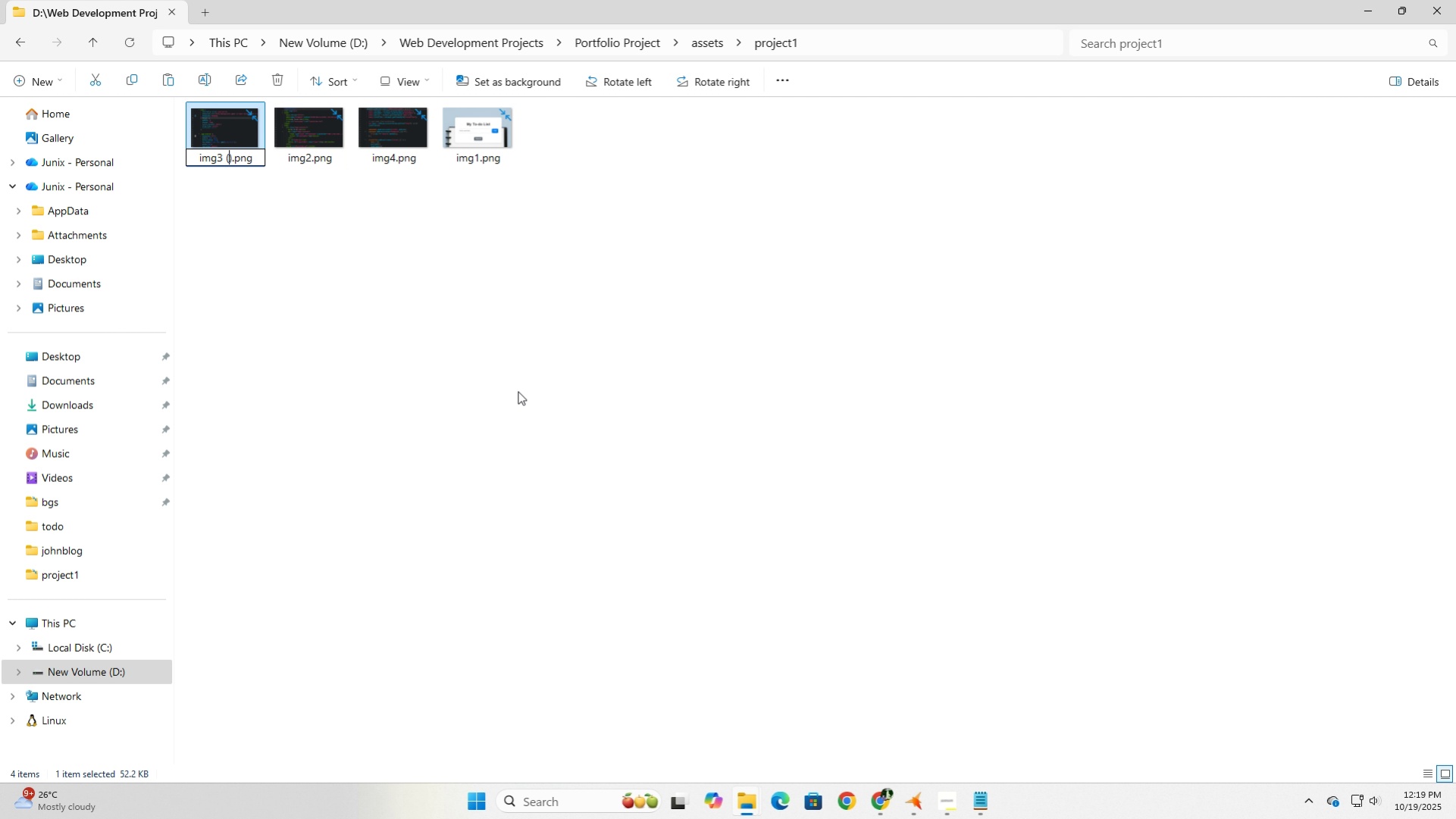 
key(Backspace)
 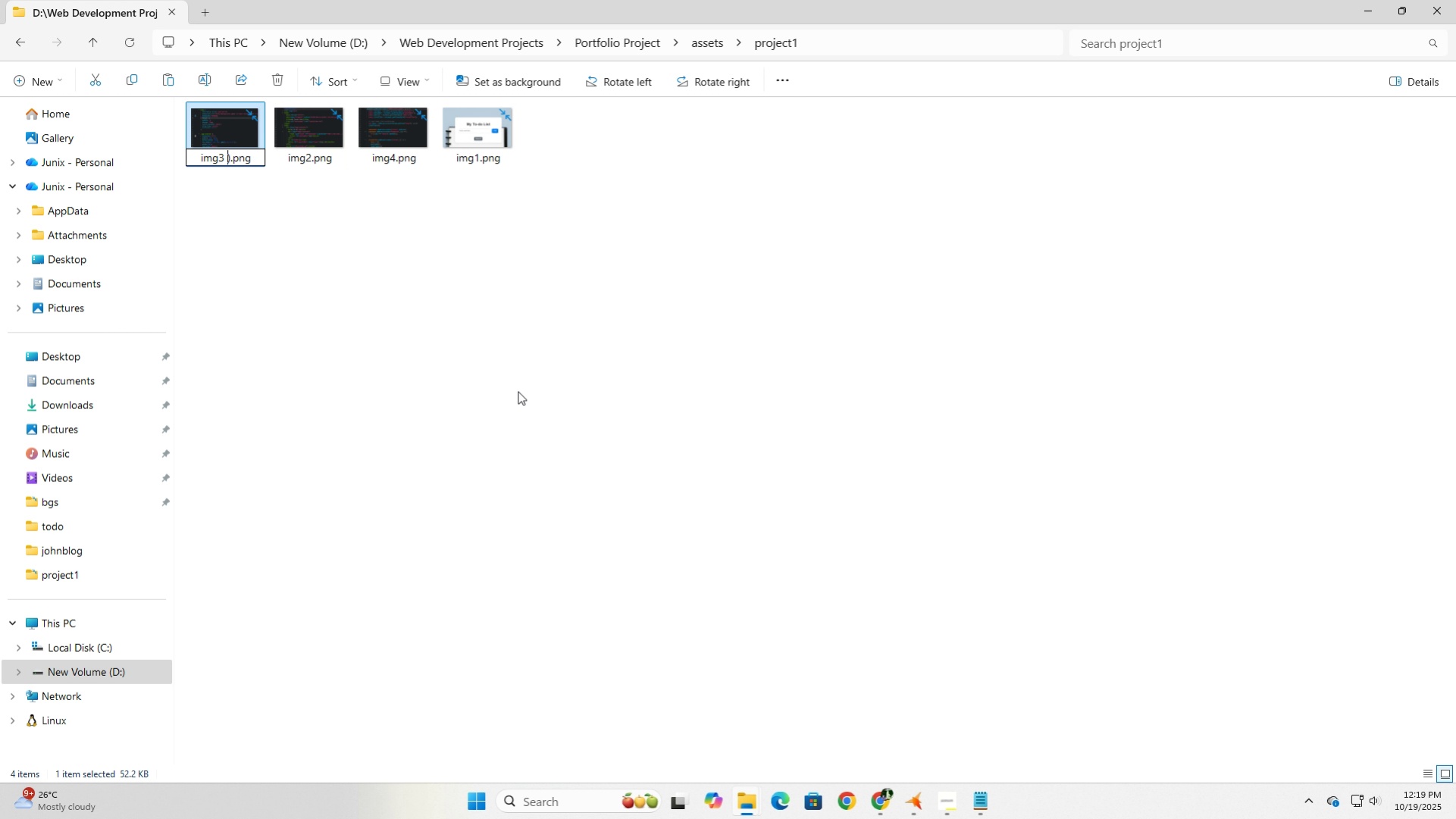 
key(Backspace)
 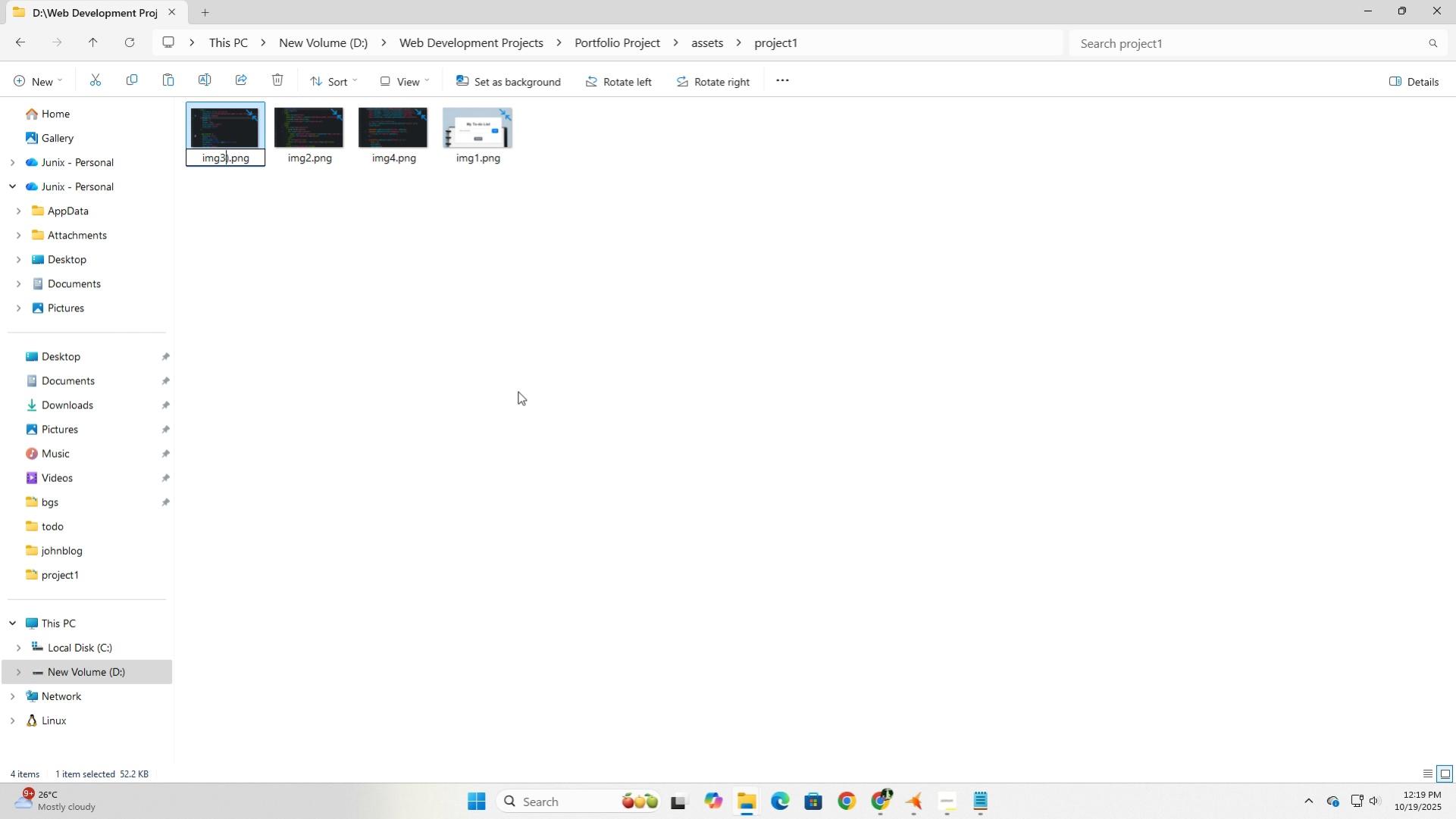 
key(Backspace)
 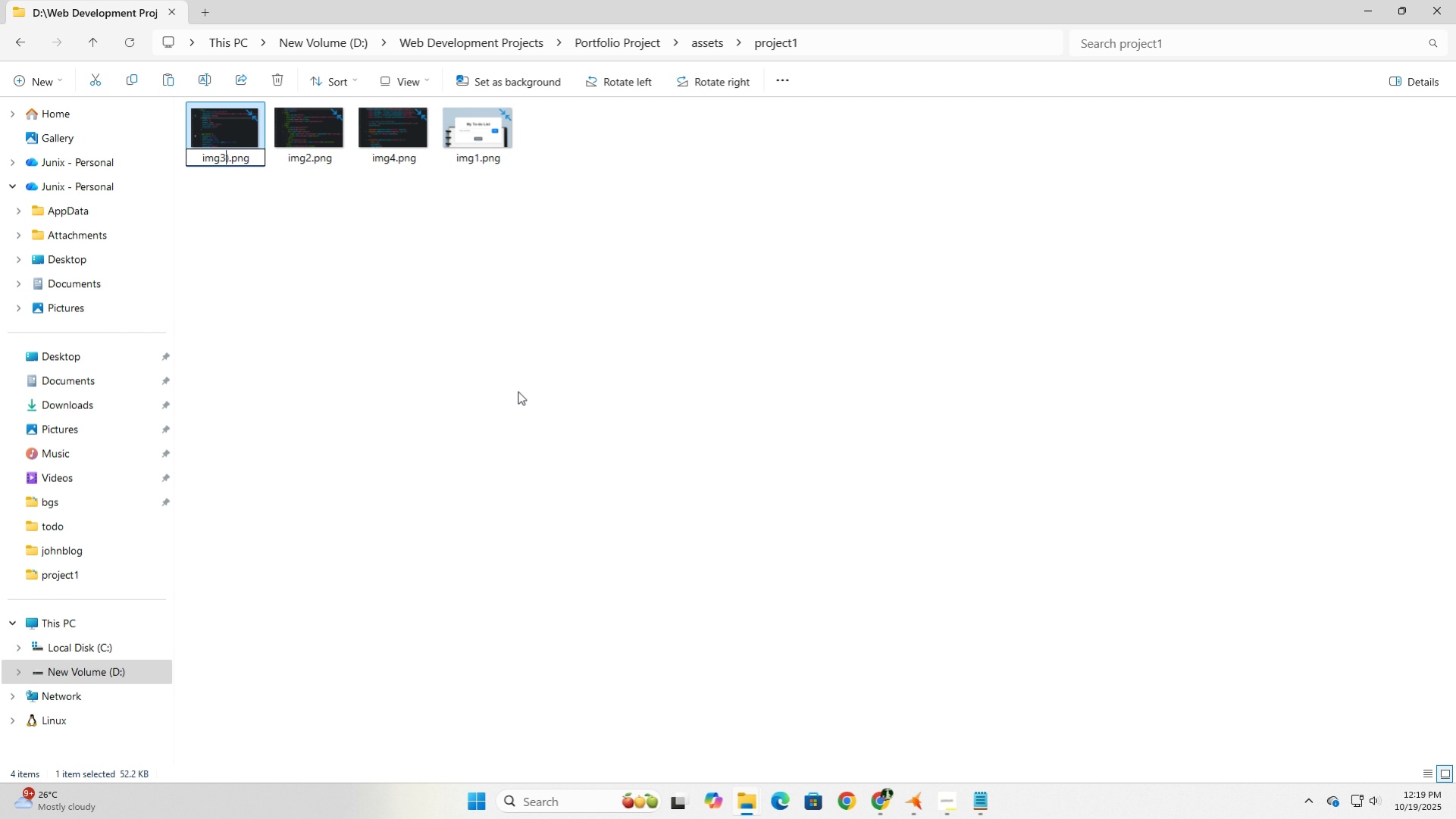 
key(Enter)
 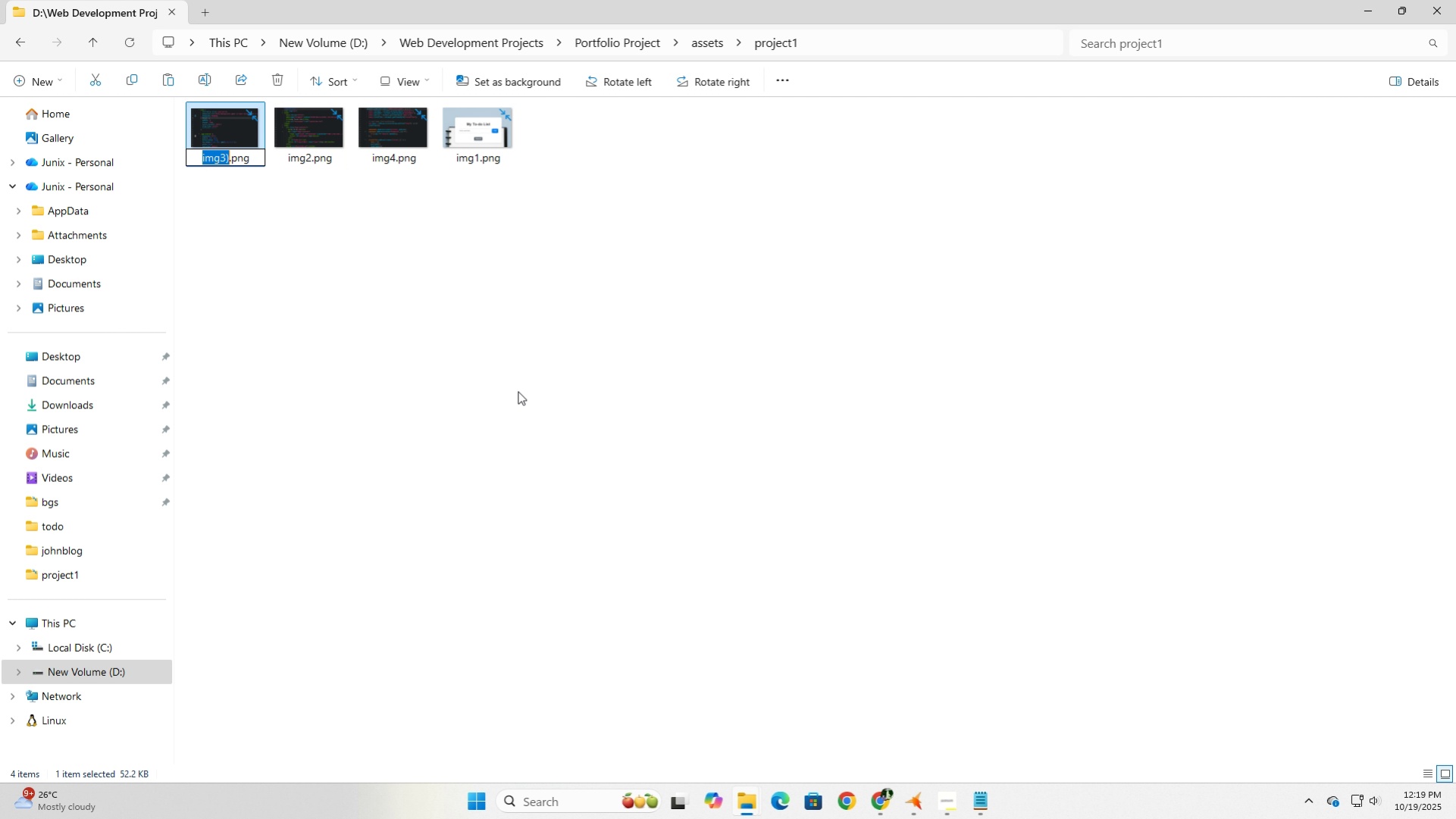 
key(F2)
 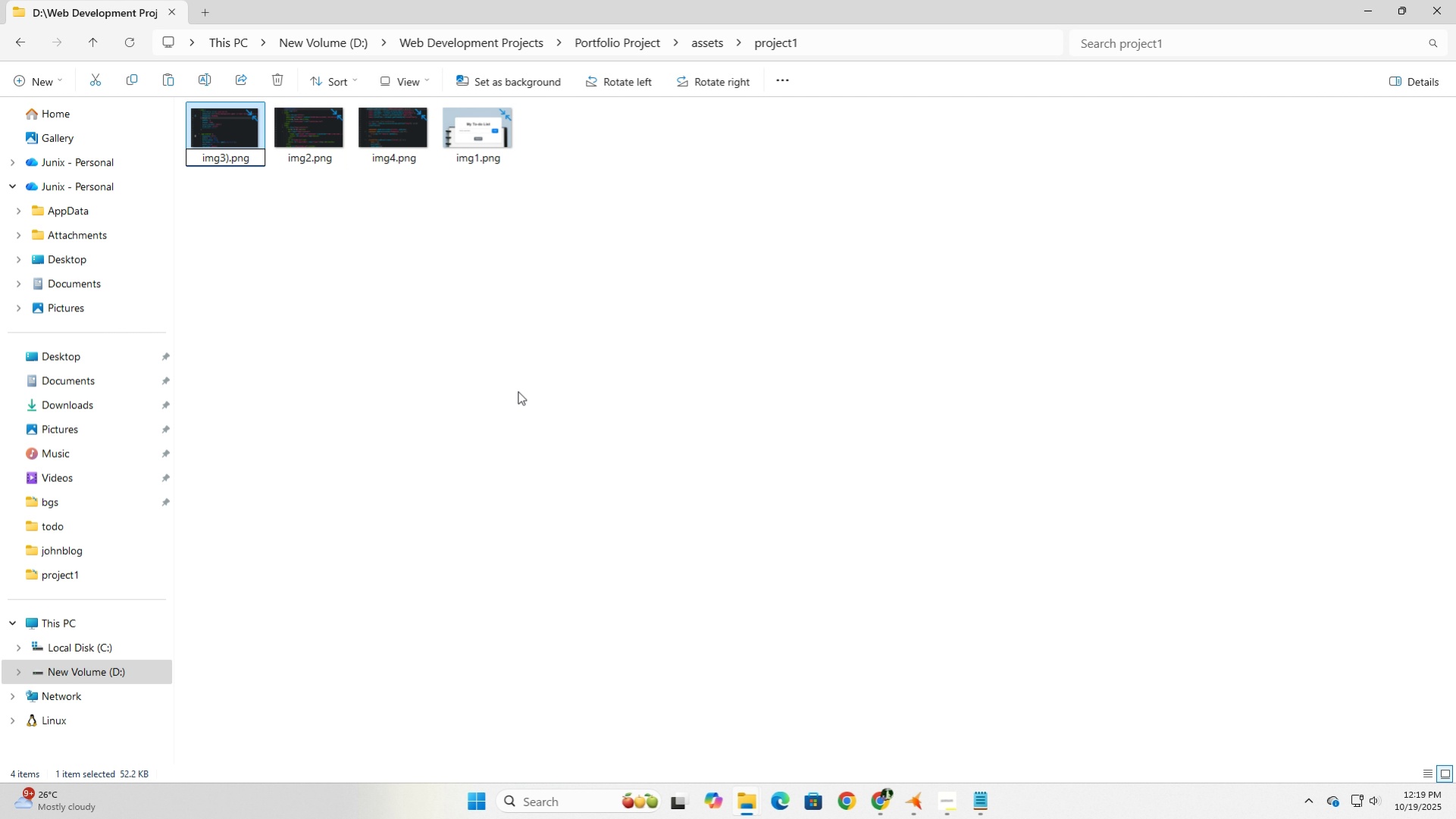 
key(ArrowRight)
 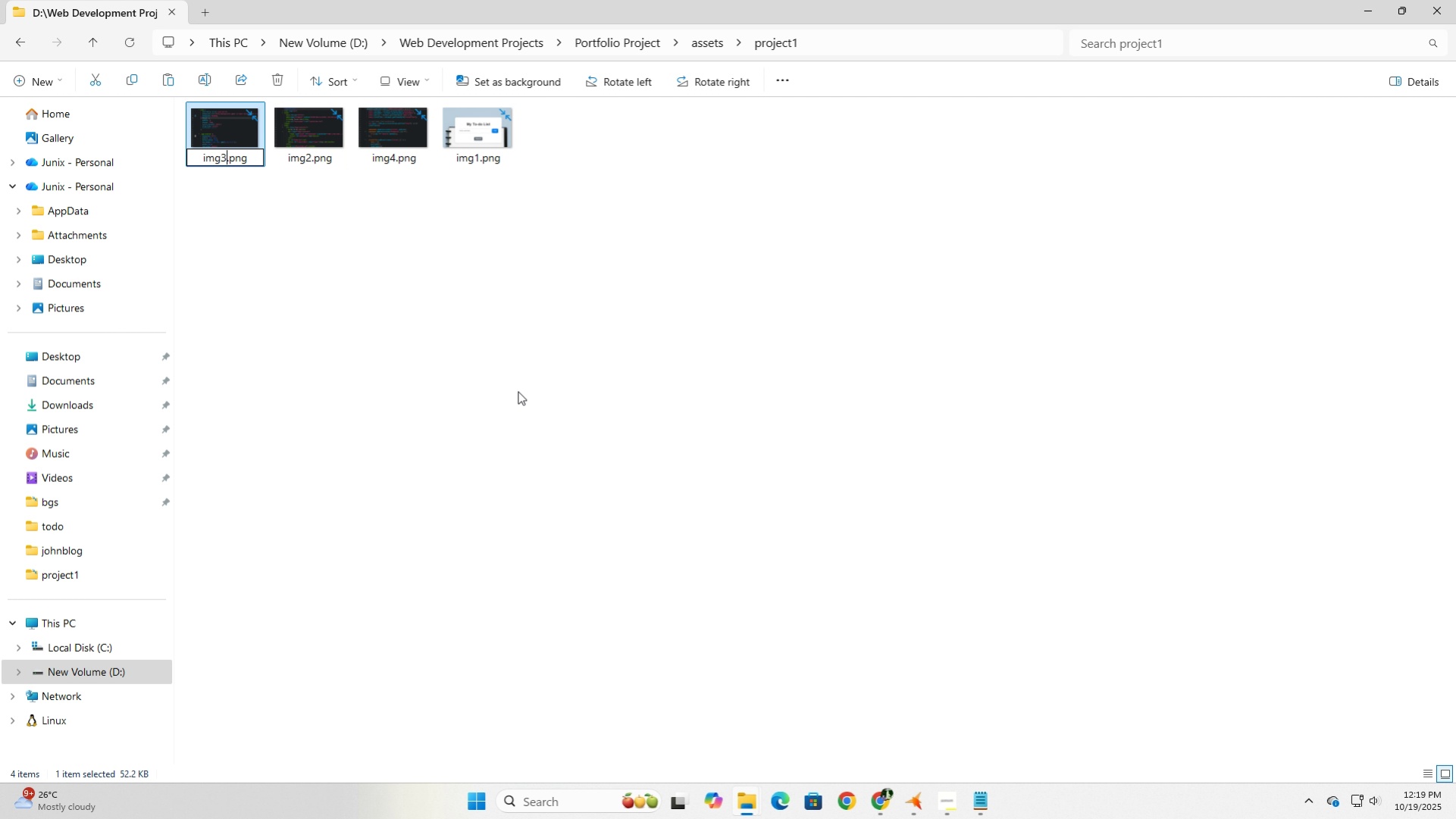 
key(Backspace)
 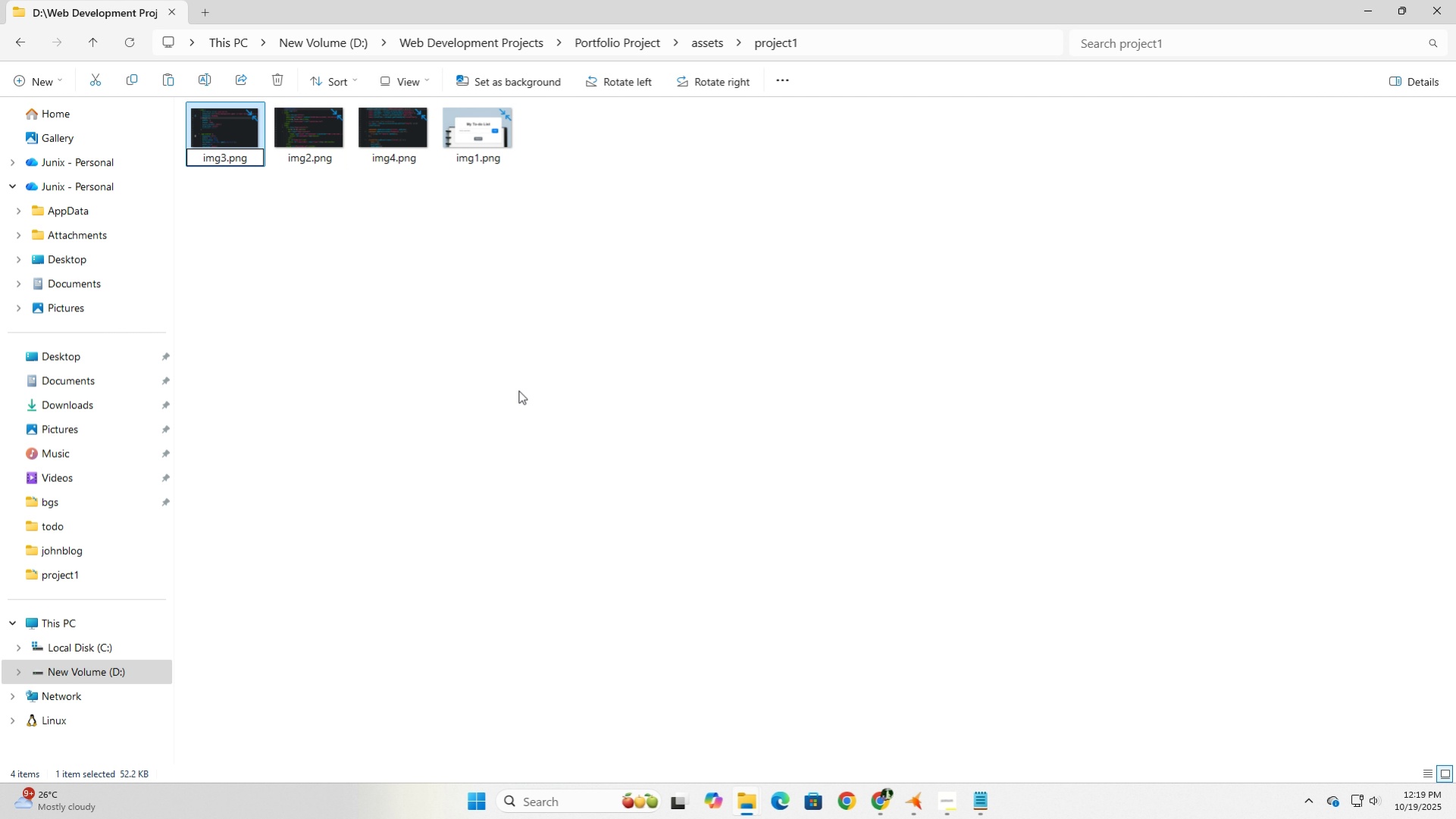 
left_click([519, 389])
 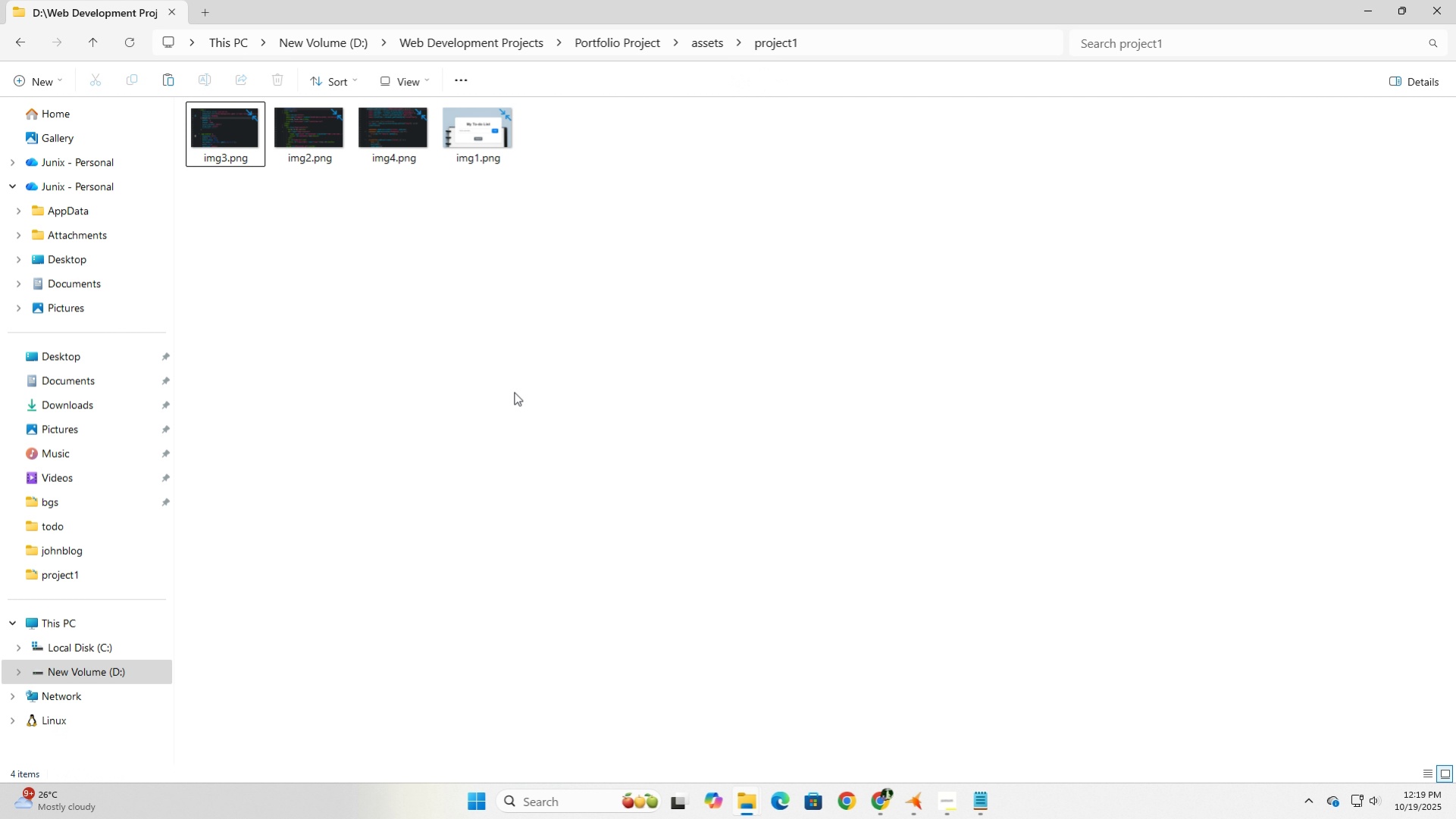 
left_click([514, 392])
 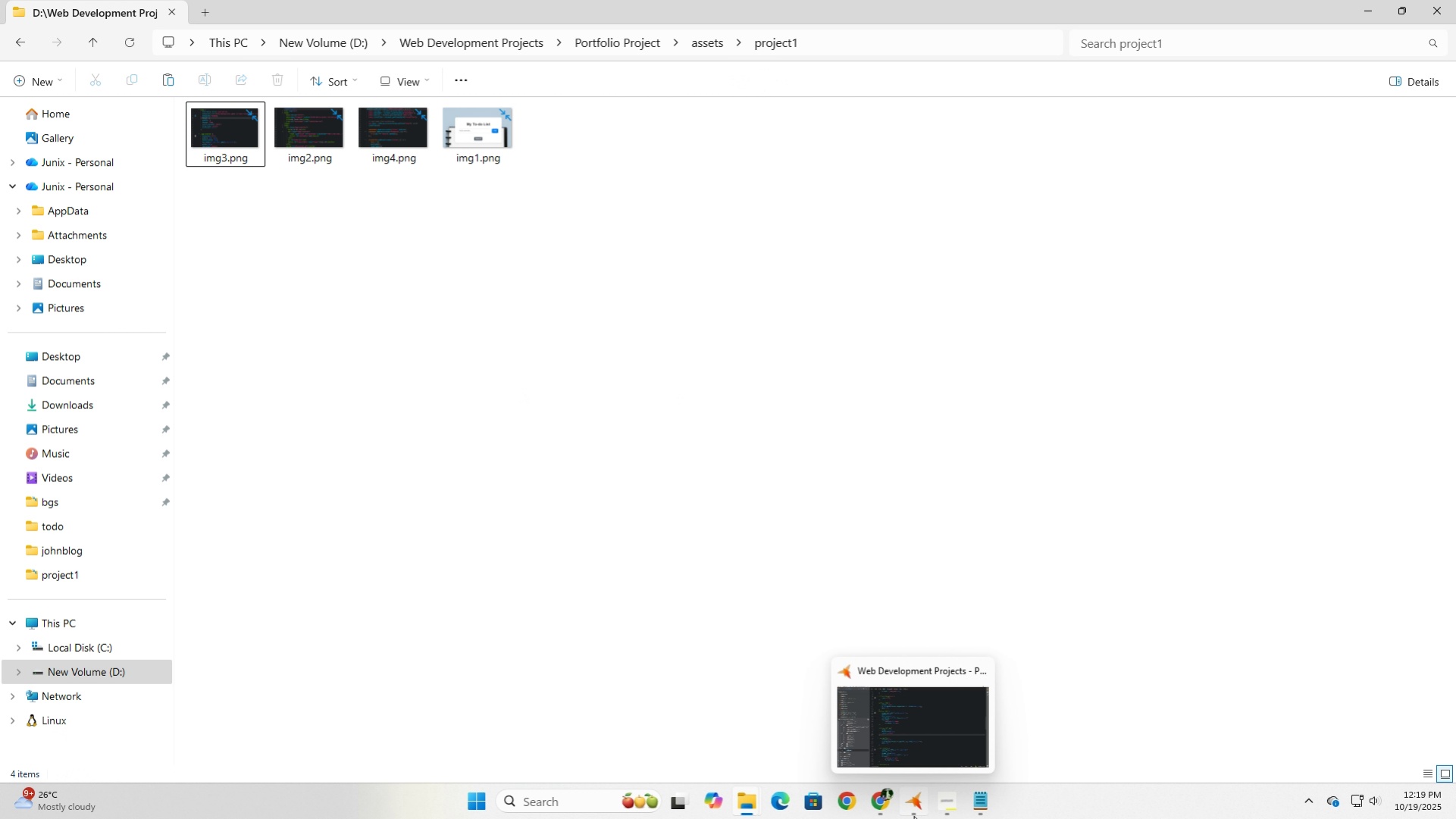 
left_click([922, 811])
 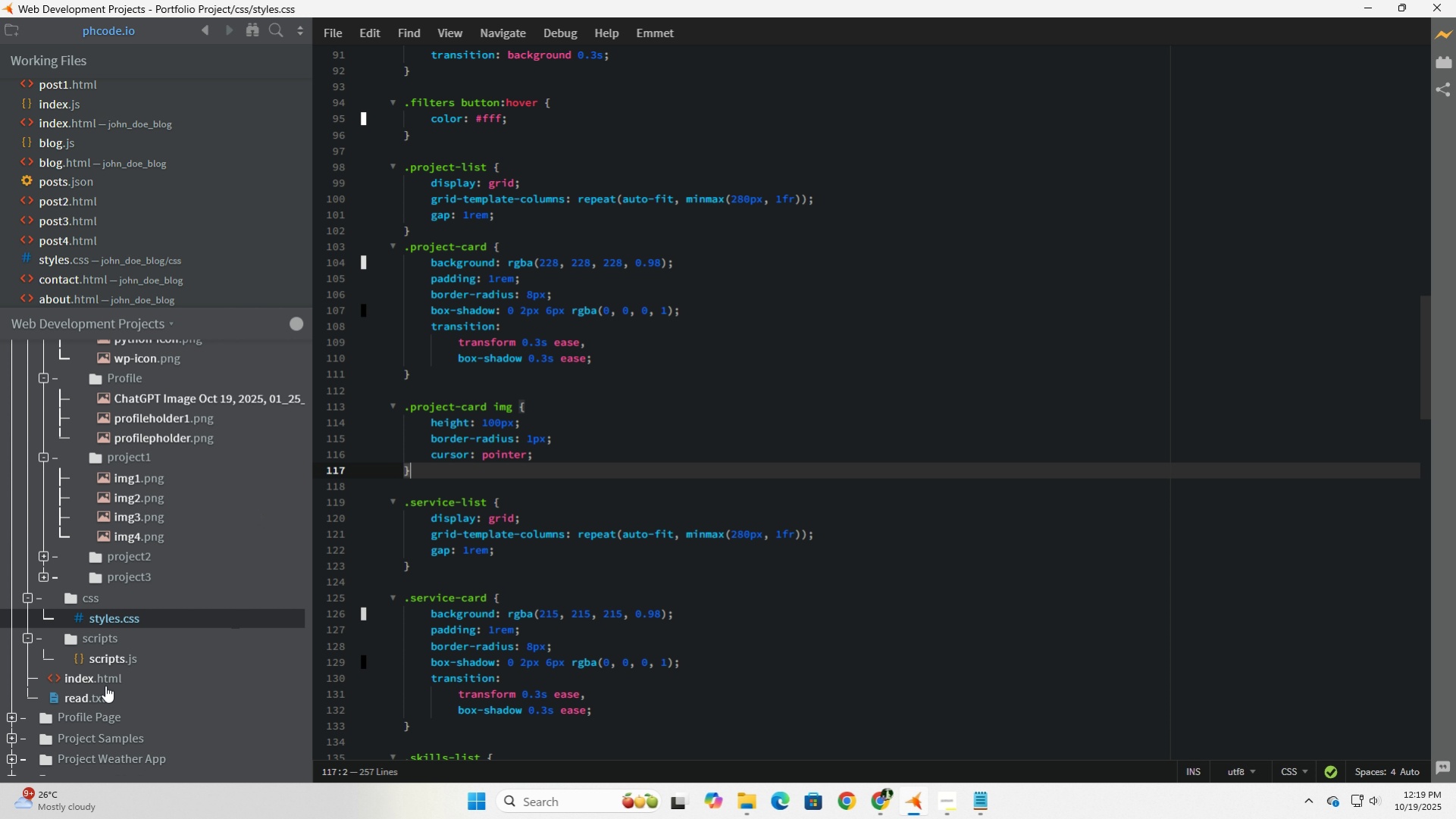 
left_click([99, 677])
 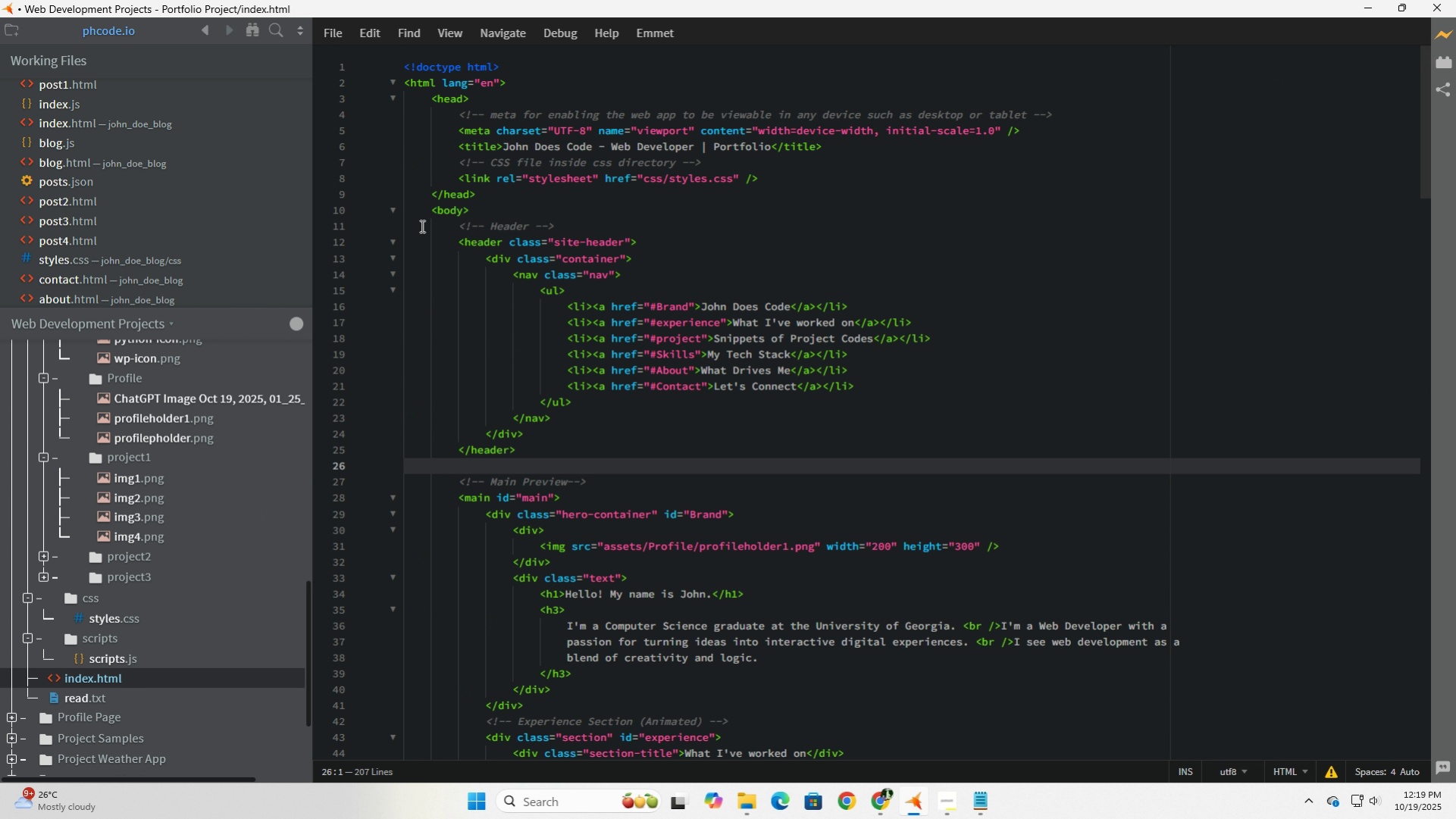 
scroll: coordinate [712, 602], scroll_direction: down, amount: 2.0
 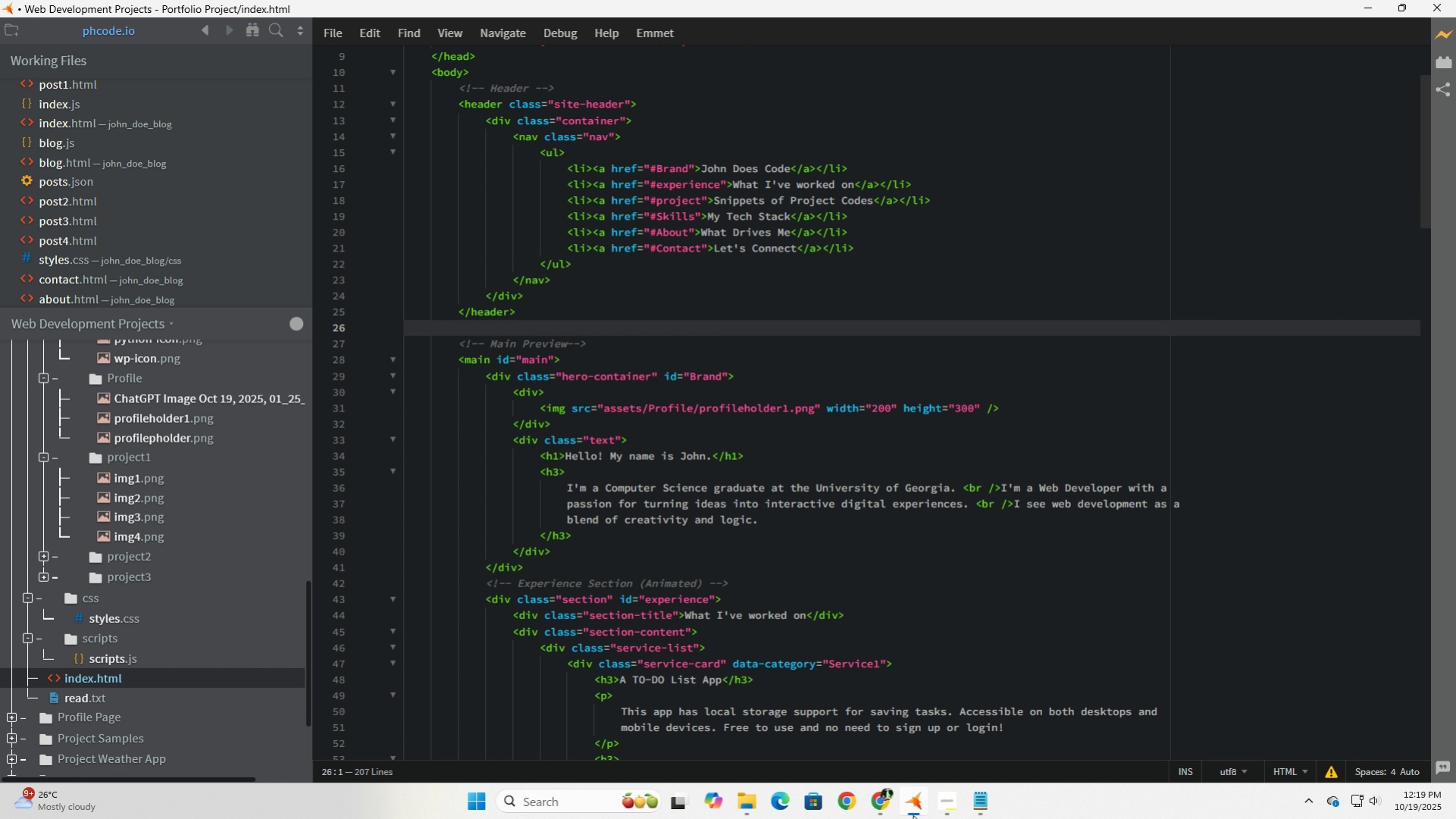 
left_click([881, 795])
 